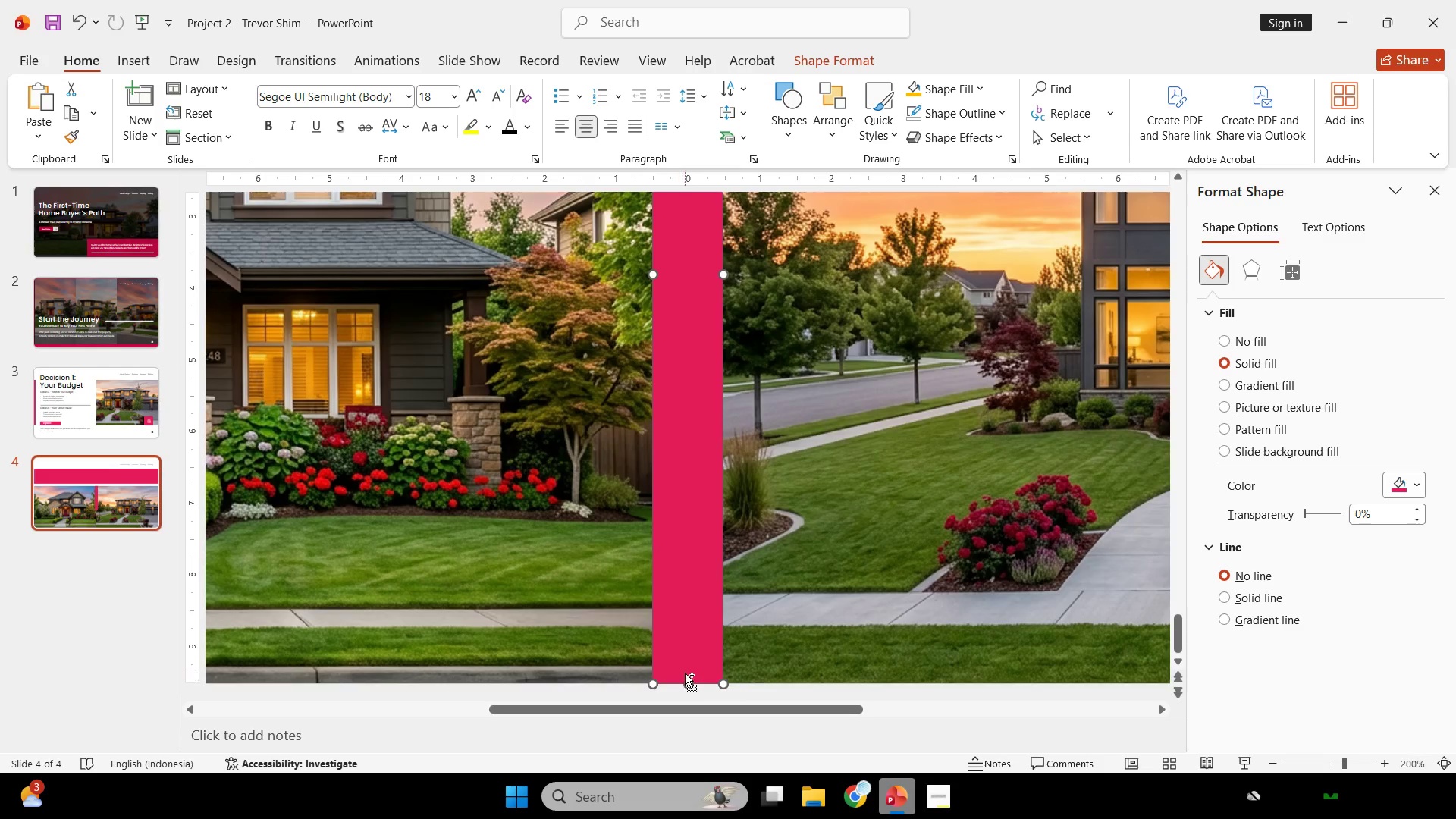 
hold_key(key=ControlLeft, duration=1.09)
scroll: coordinate [690, 664], scroll_direction: down, amount: 4.0
 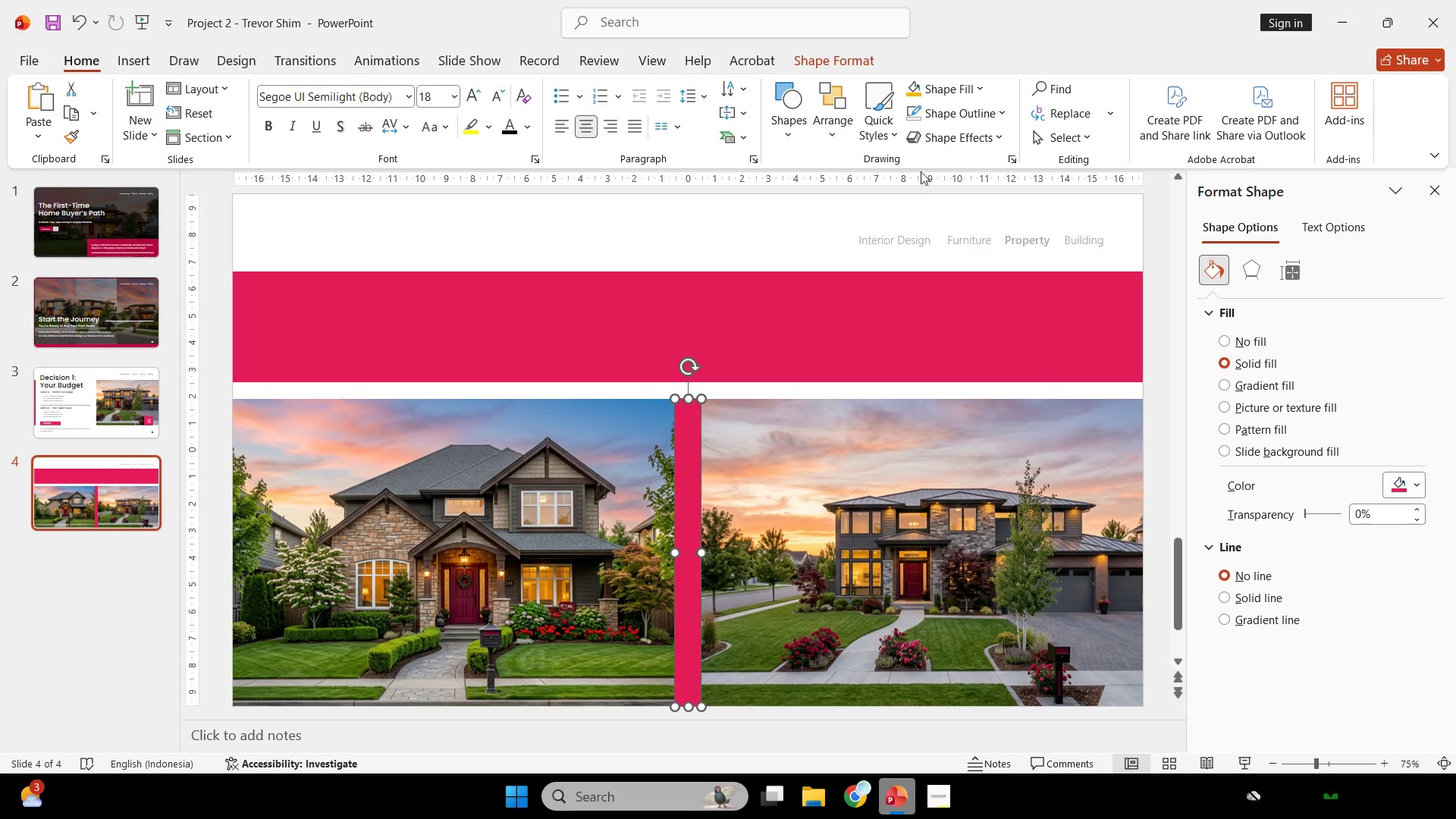 
left_click([959, 86])
 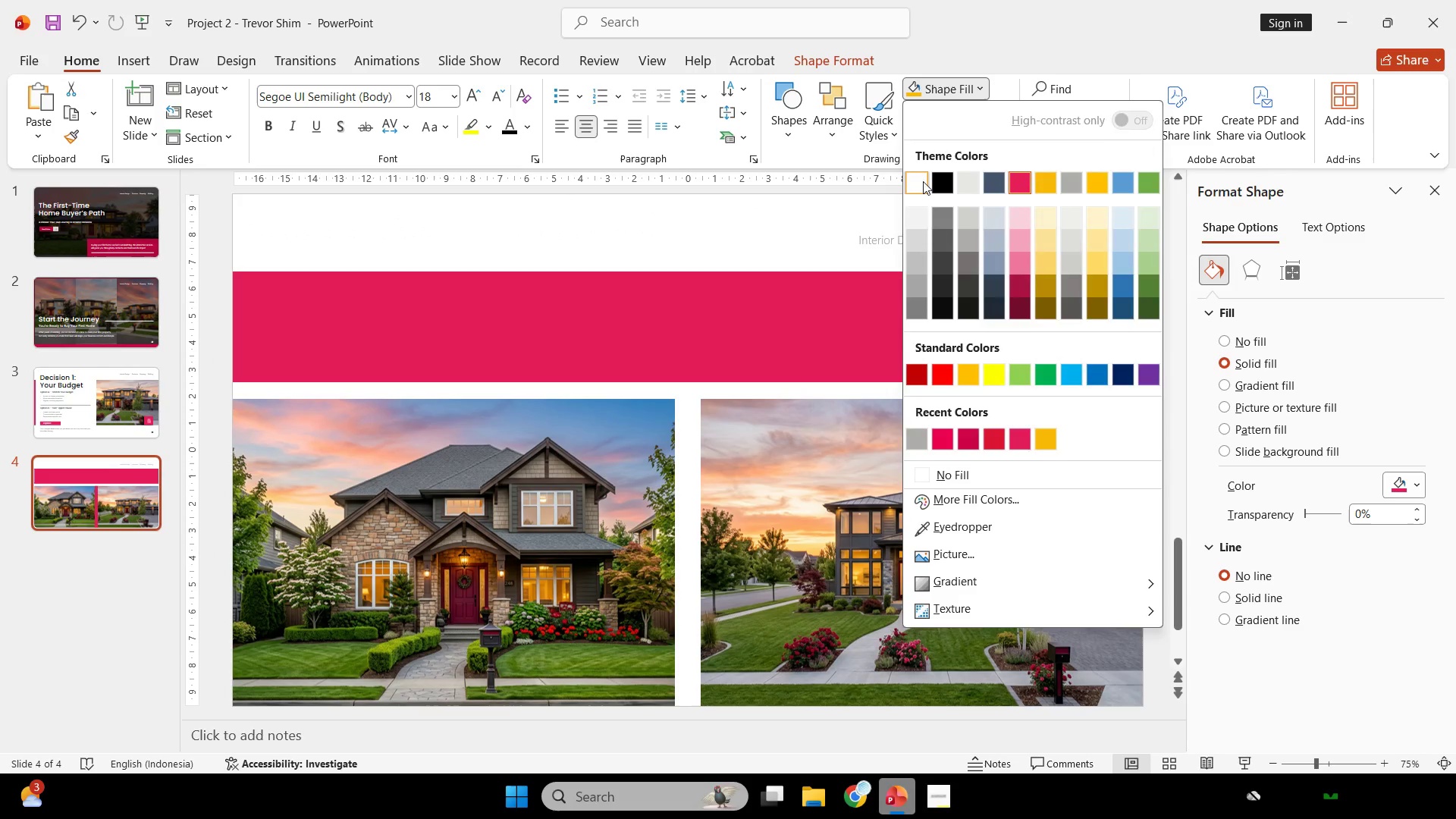 
double_click([774, 228])
 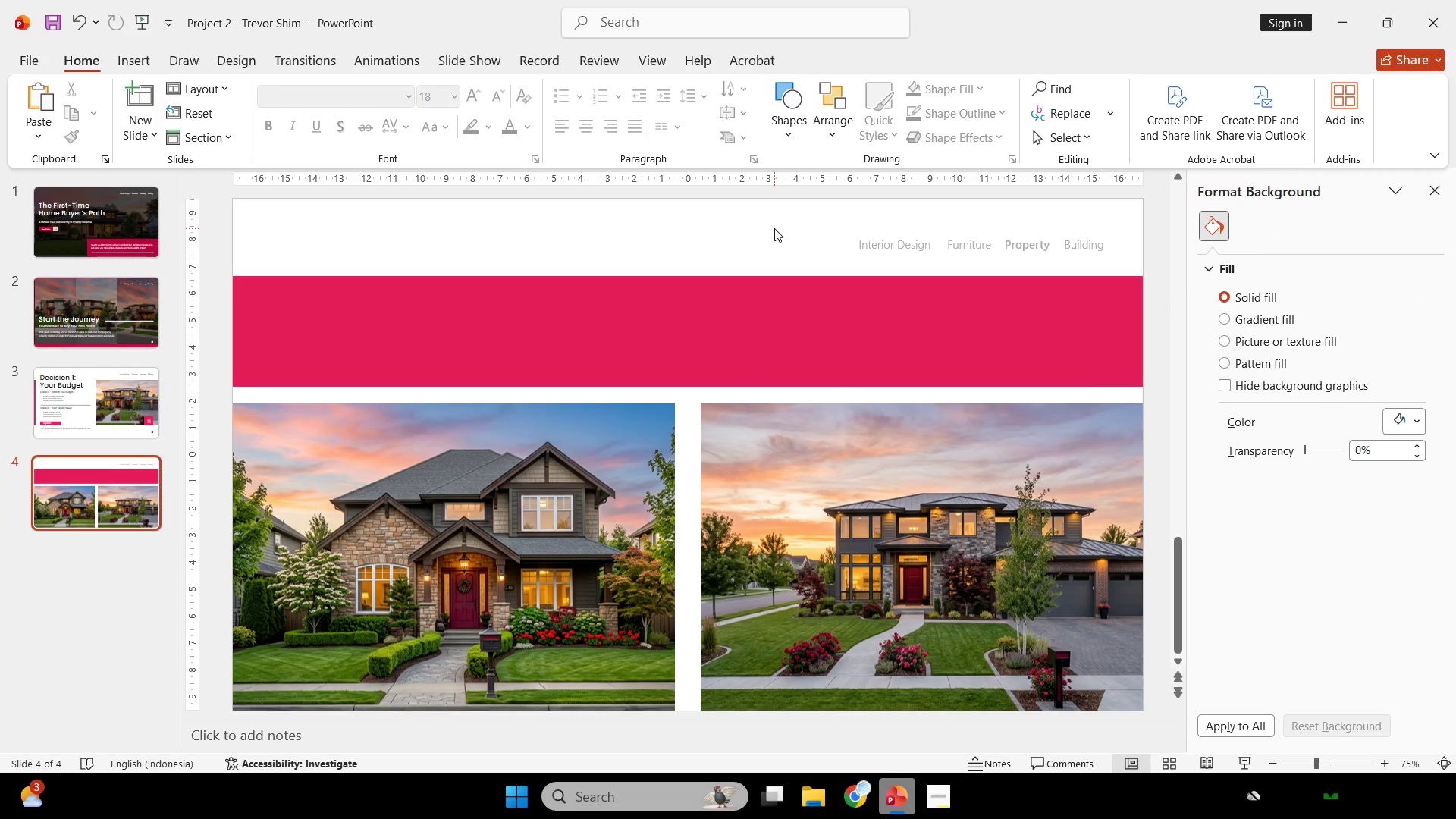 
key(Control+Z)
 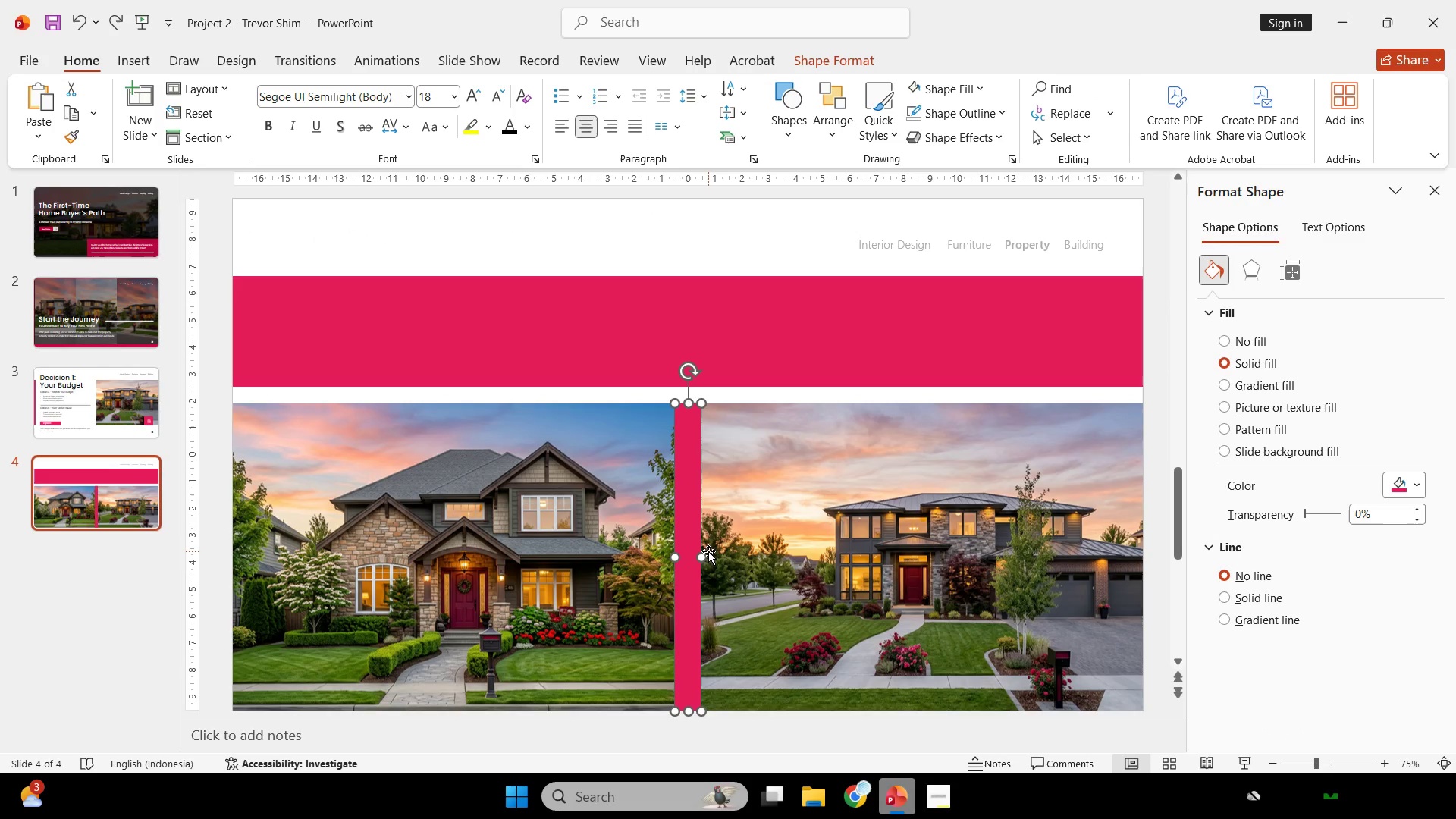 
left_click_drag(start_coordinate=[704, 554], to_coordinate=[697, 551])
 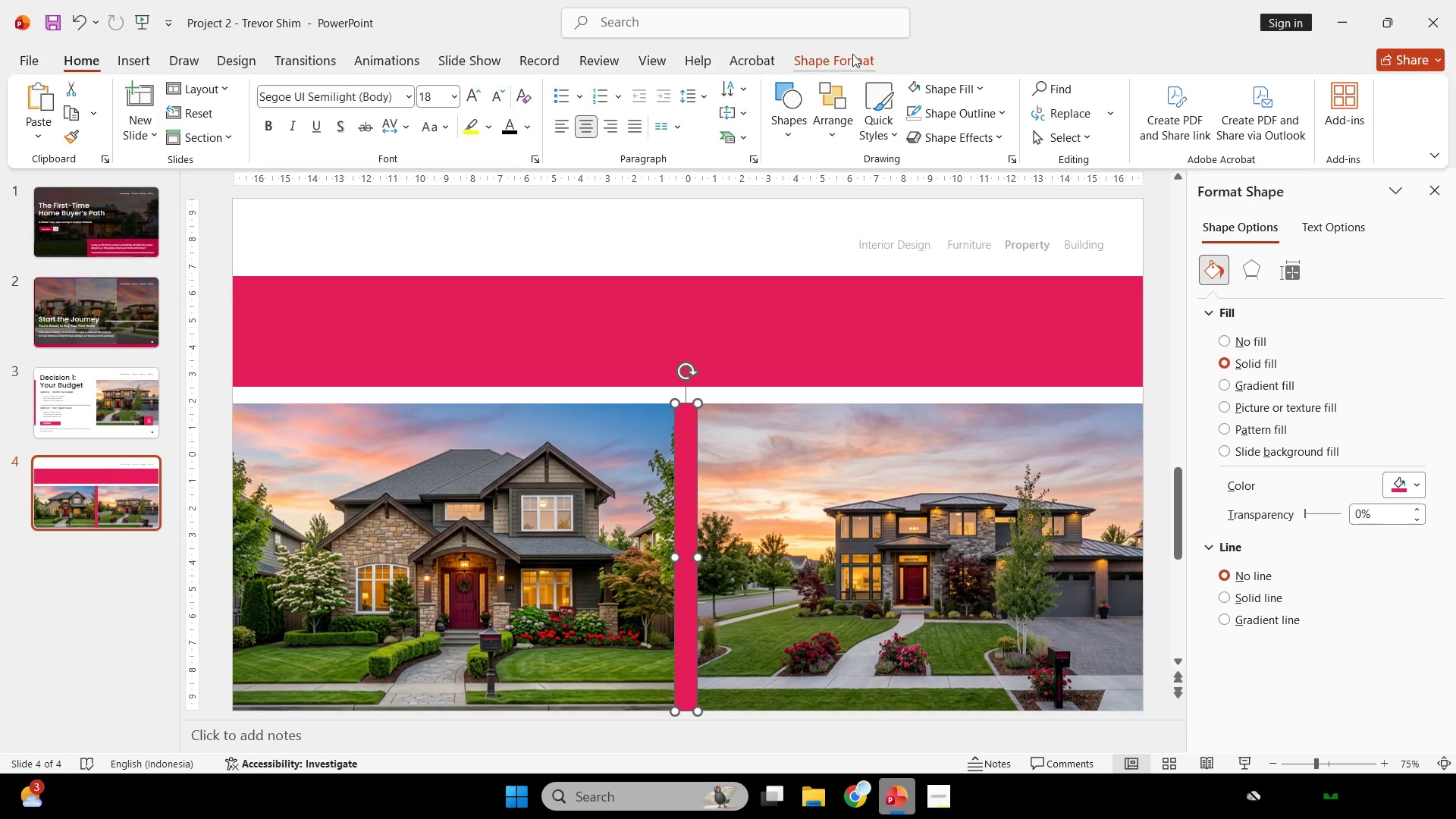 
left_click([828, 52])
 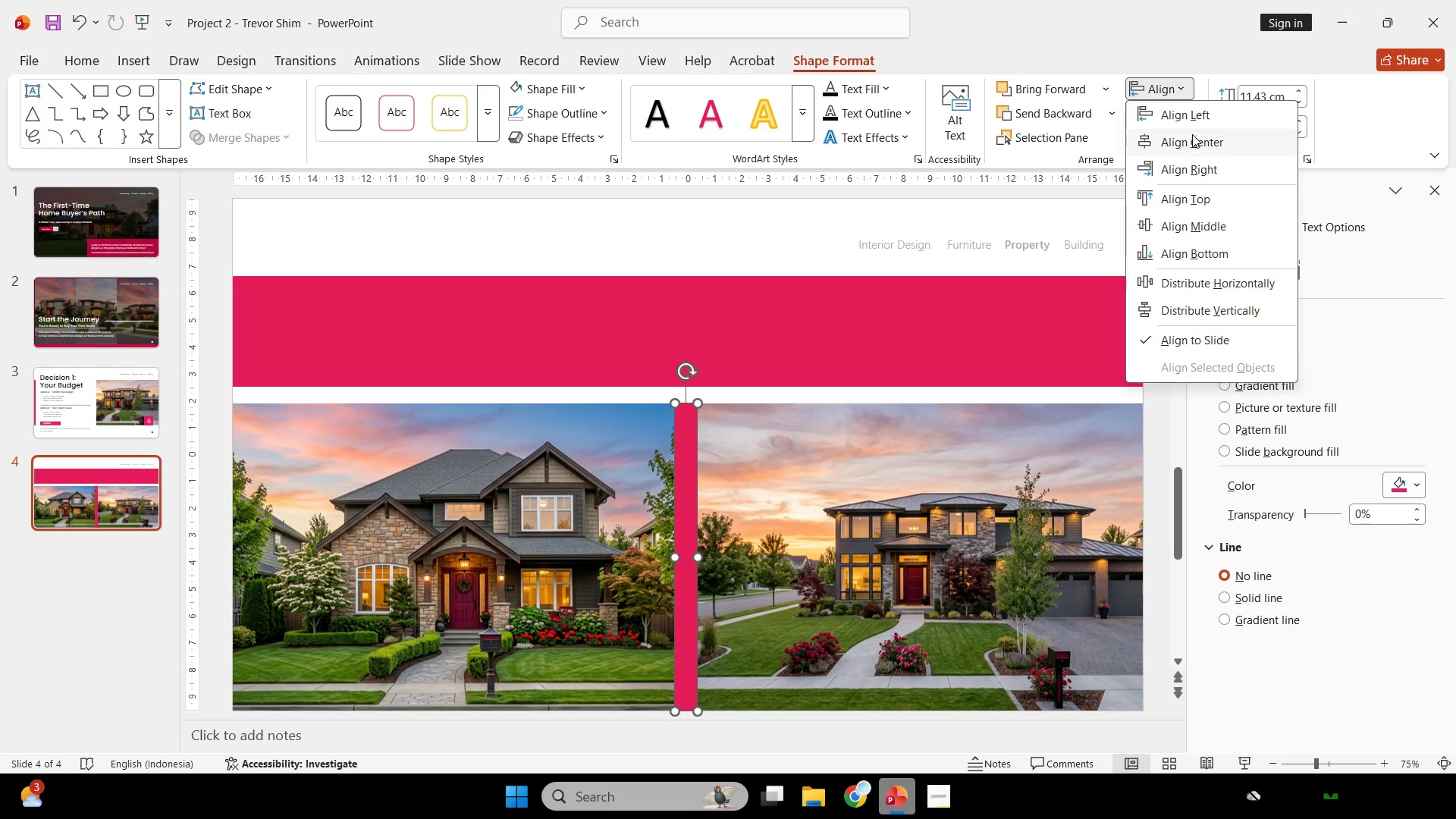 
double_click([1192, 134])
 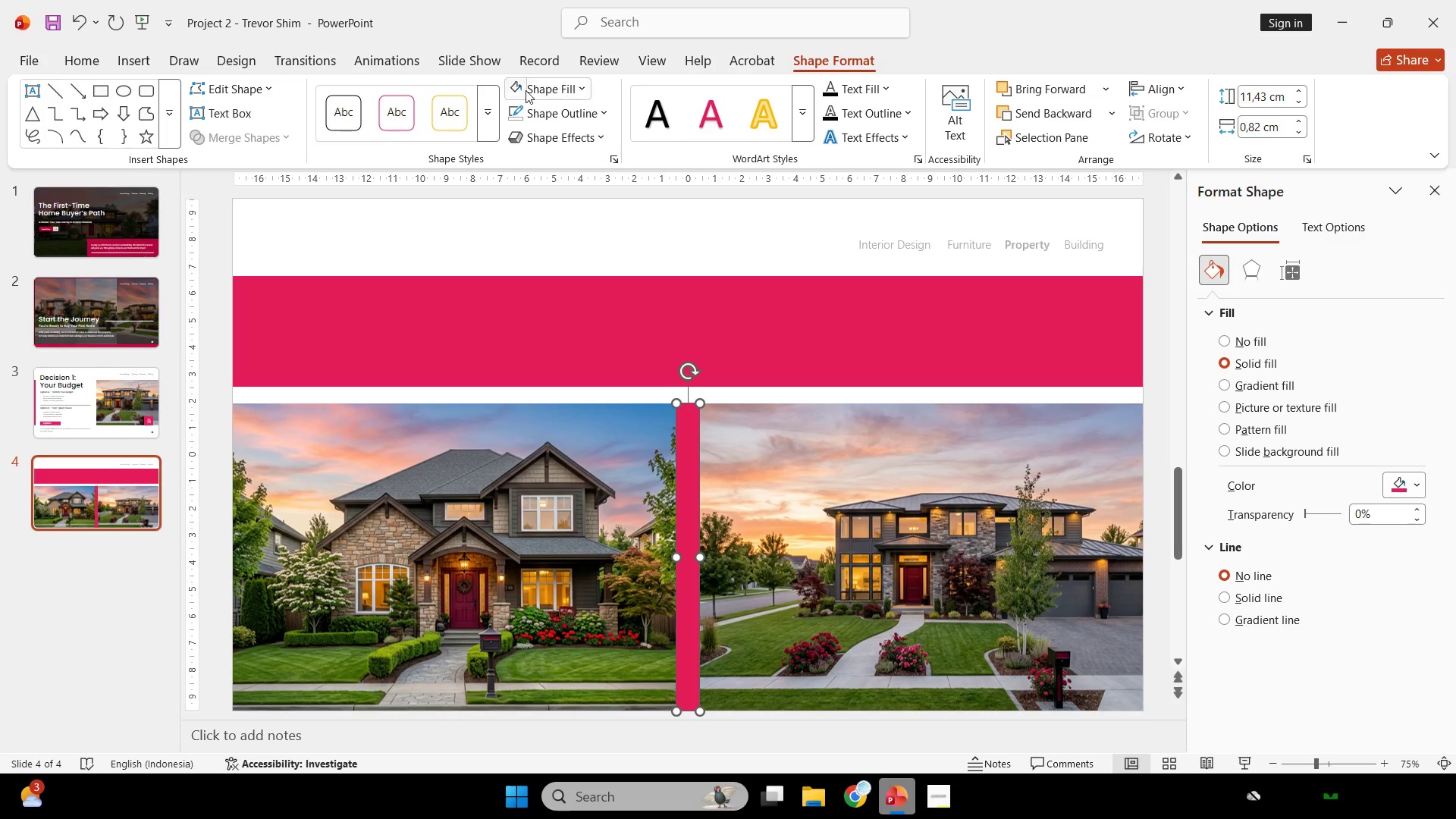 
left_click([517, 89])
 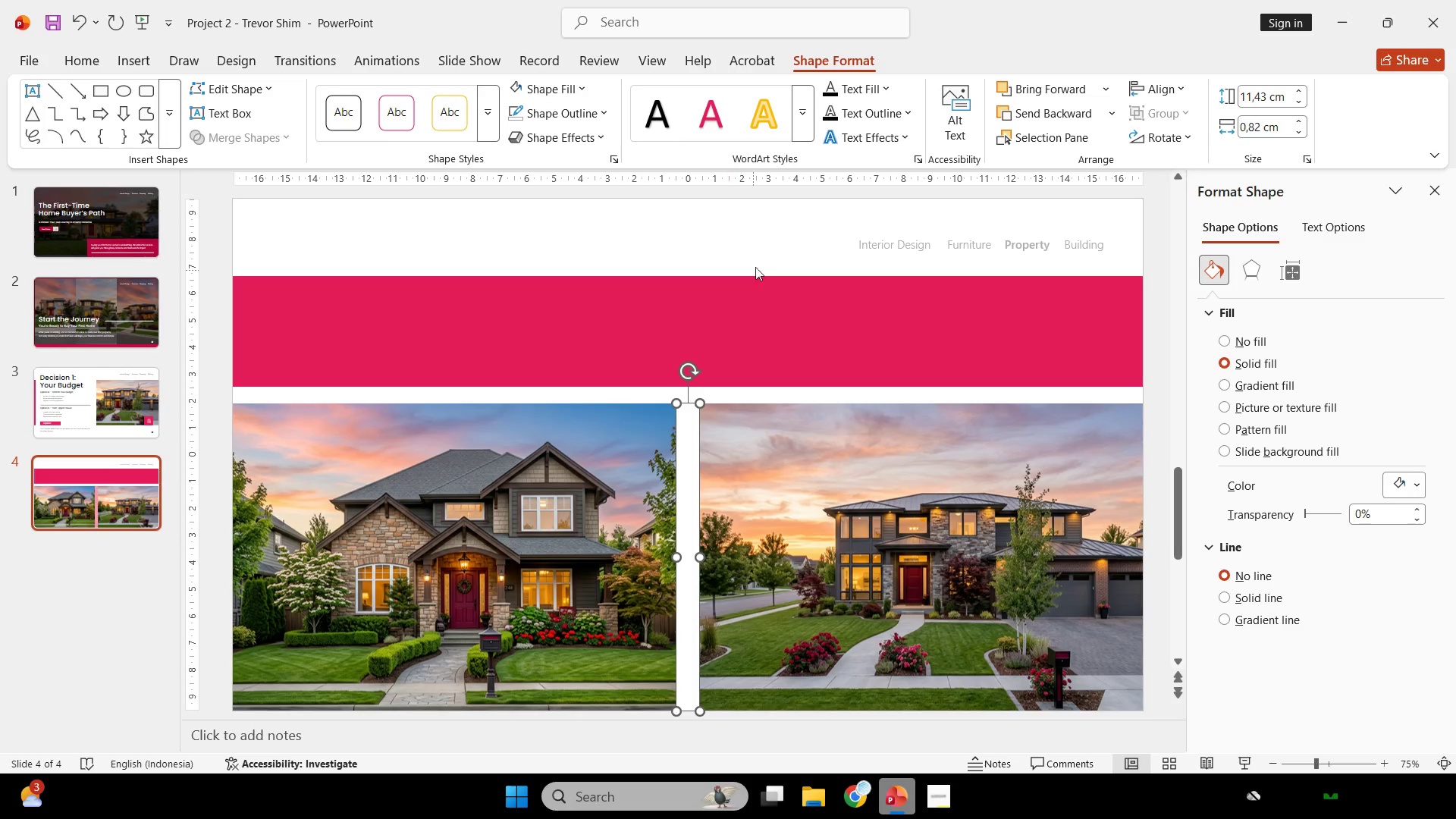 
left_click([760, 257])
 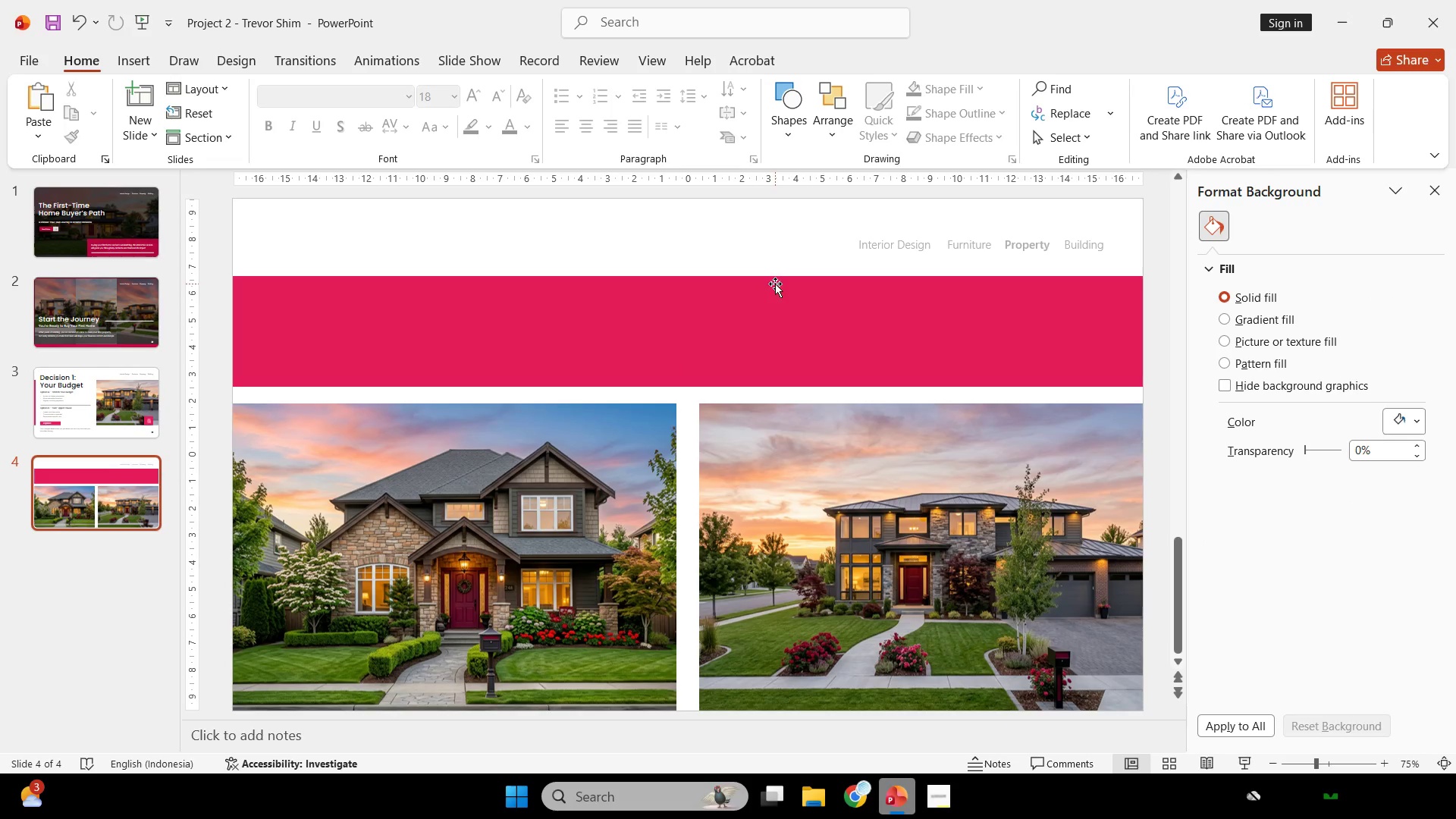 
key(Control+Z)
 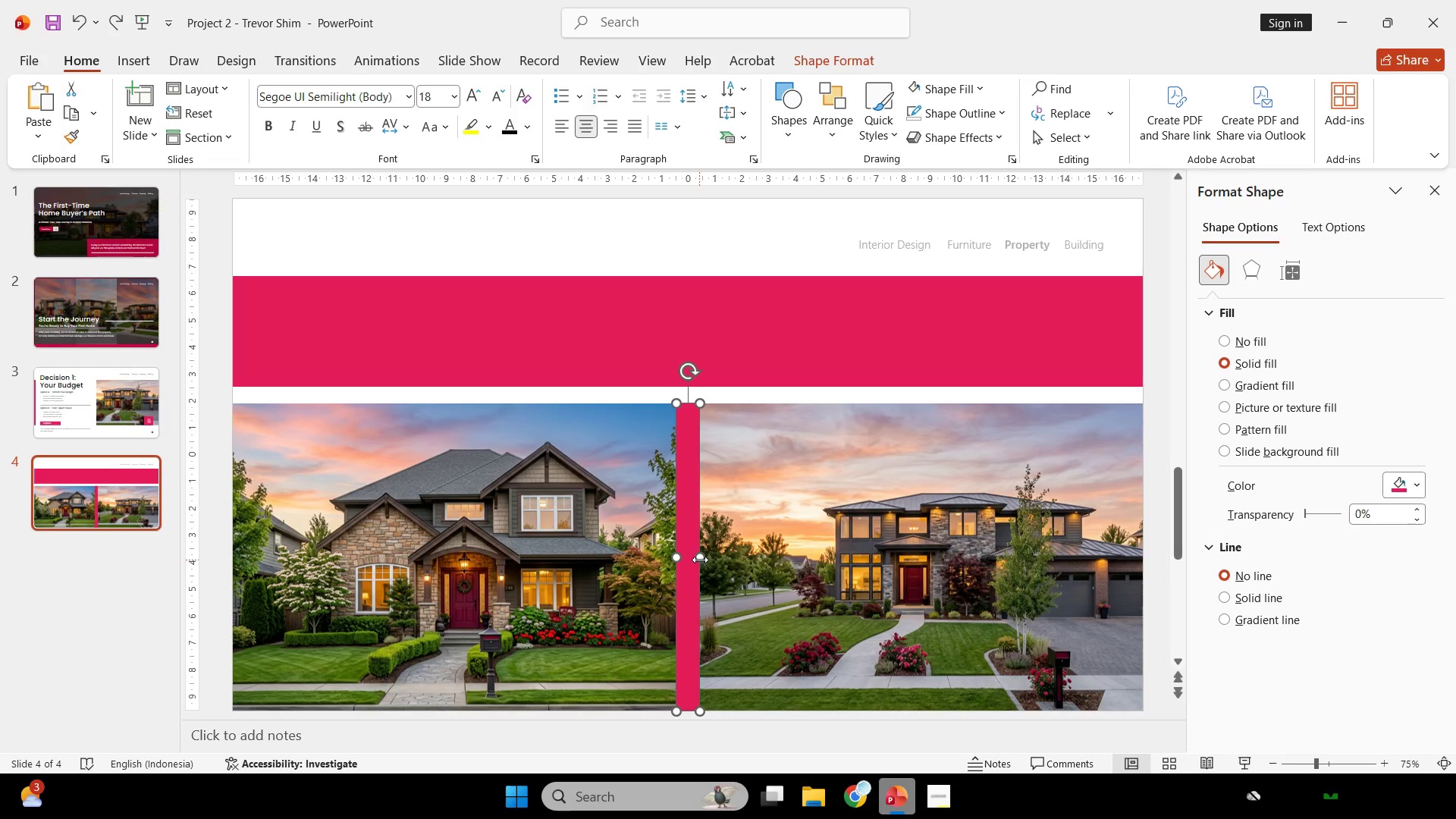 
left_click_drag(start_coordinate=[698, 556], to_coordinate=[694, 548])
 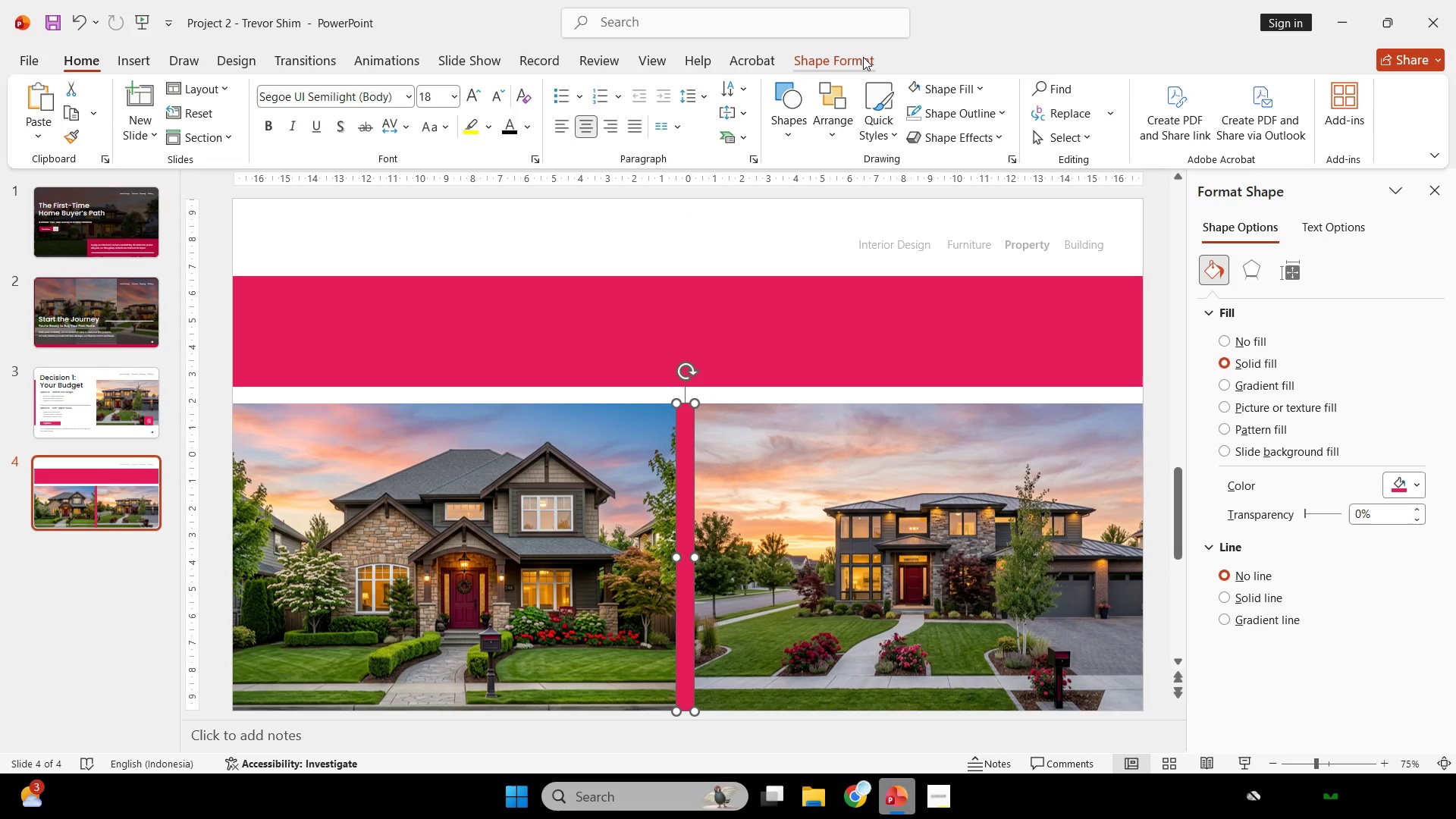 
left_click([858, 55])
 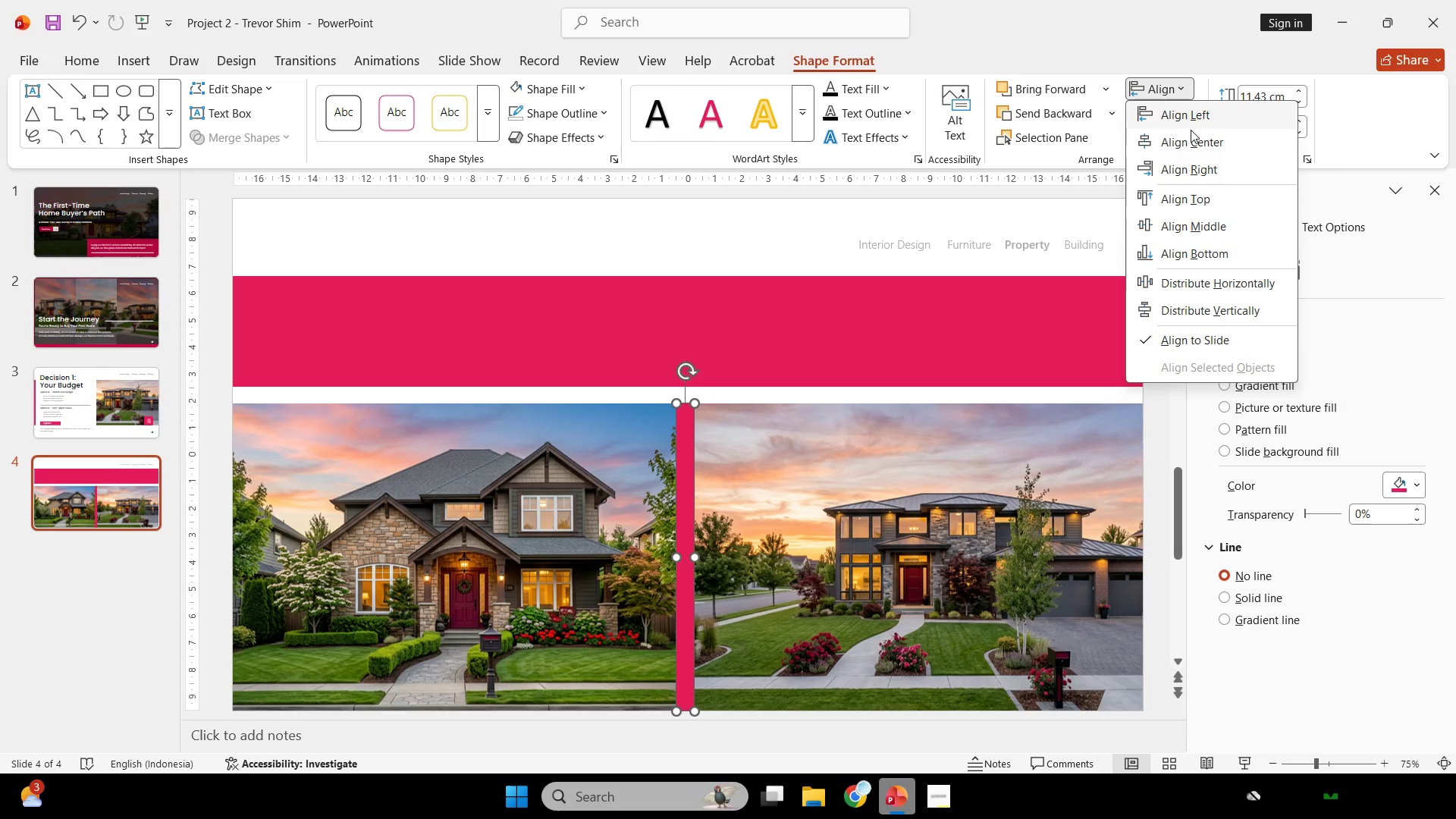 
double_click([1191, 130])
 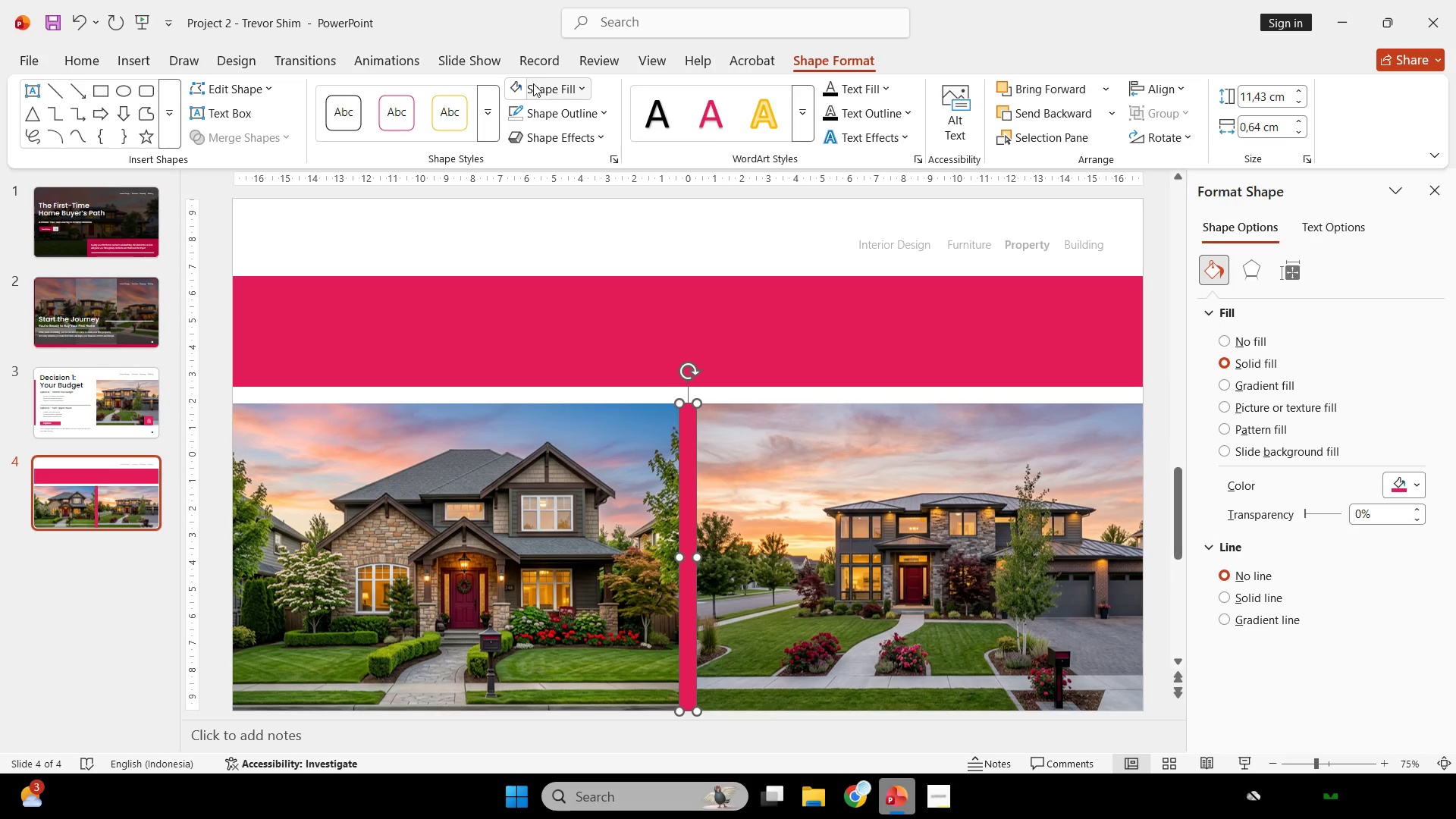 
double_click([522, 90])
 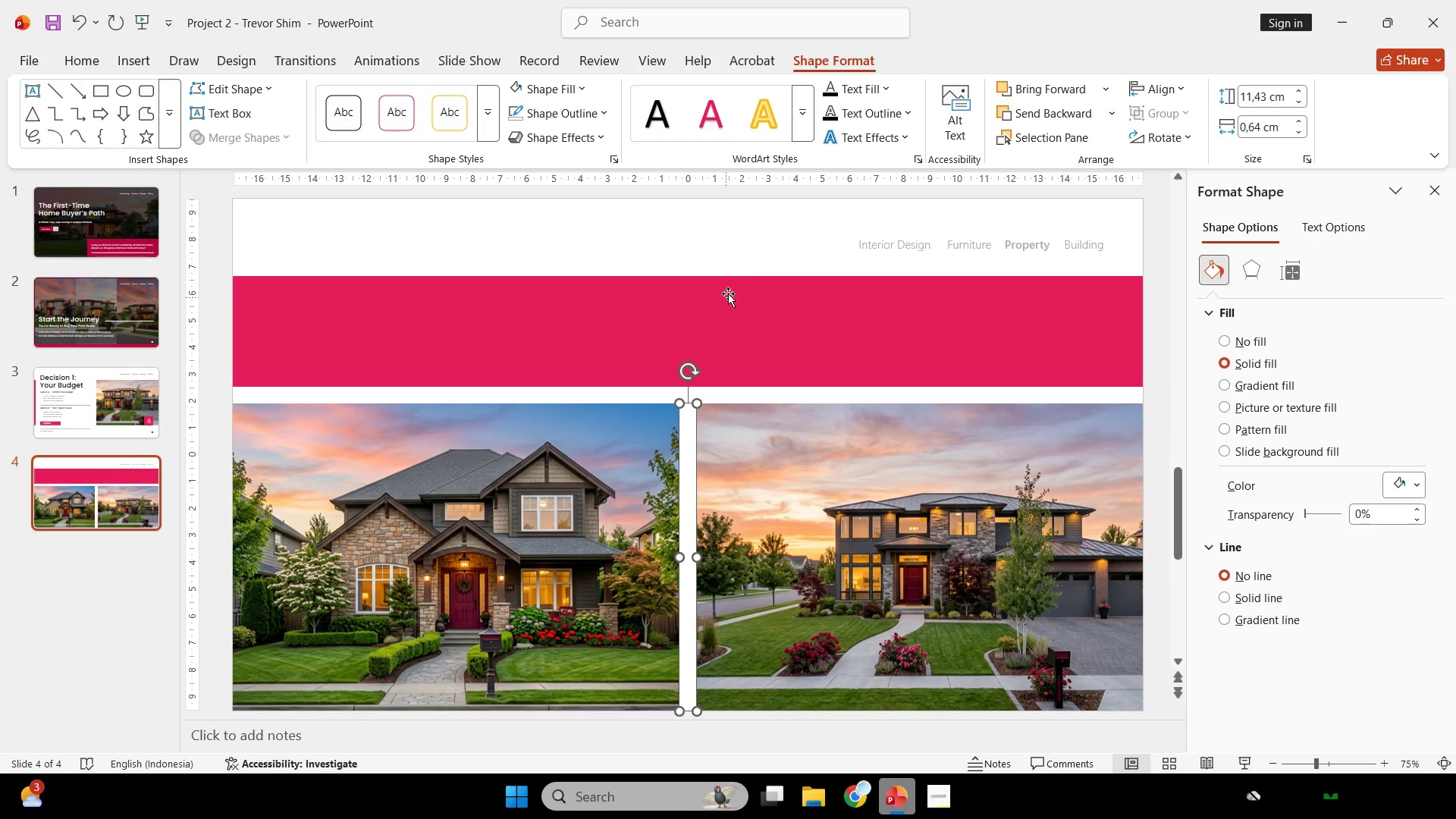 
left_click([755, 240])
 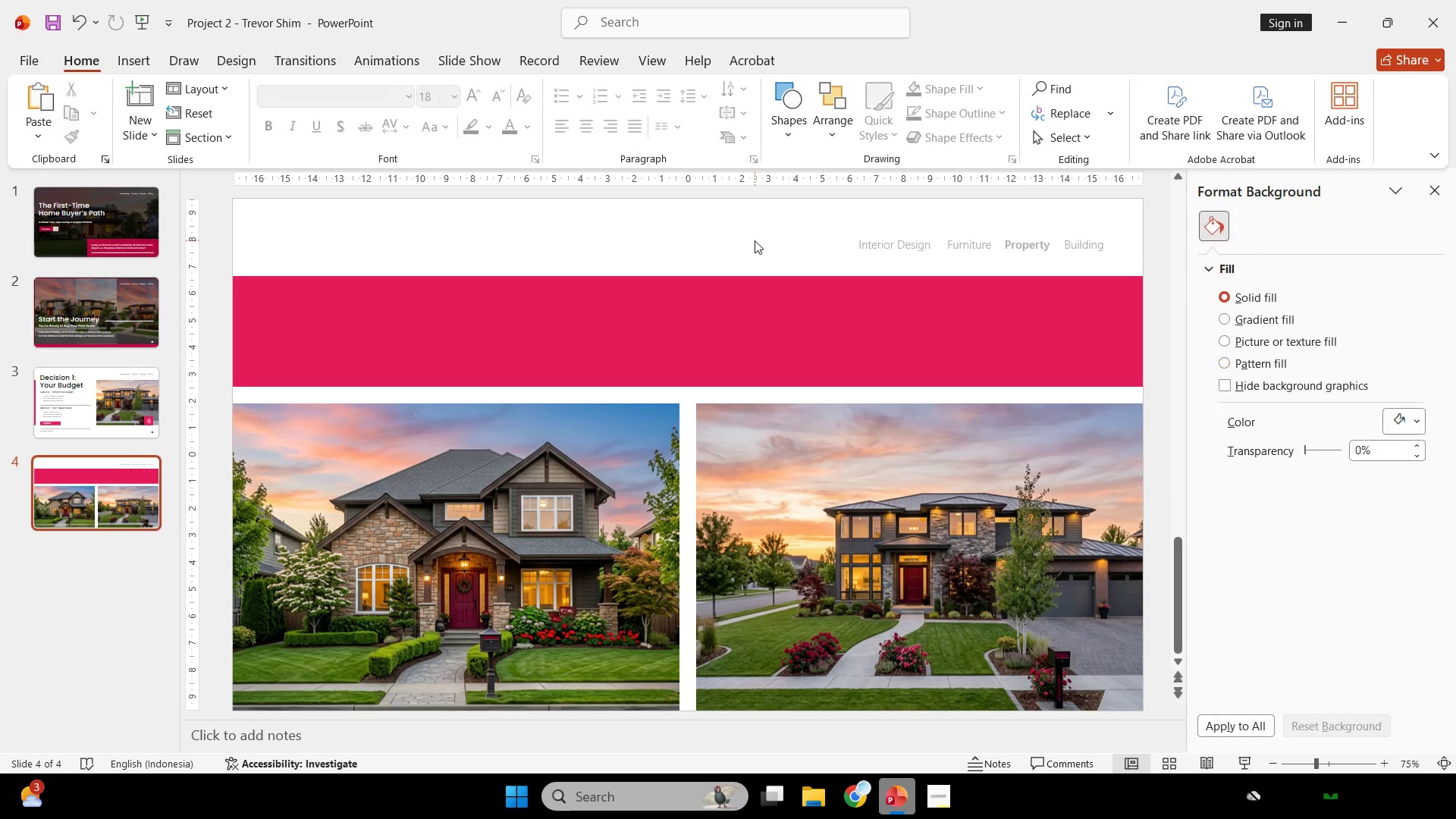 
hold_key(key=ControlLeft, duration=0.56)
scroll: coordinate [819, 340], scroll_direction: down, amount: 1.0
 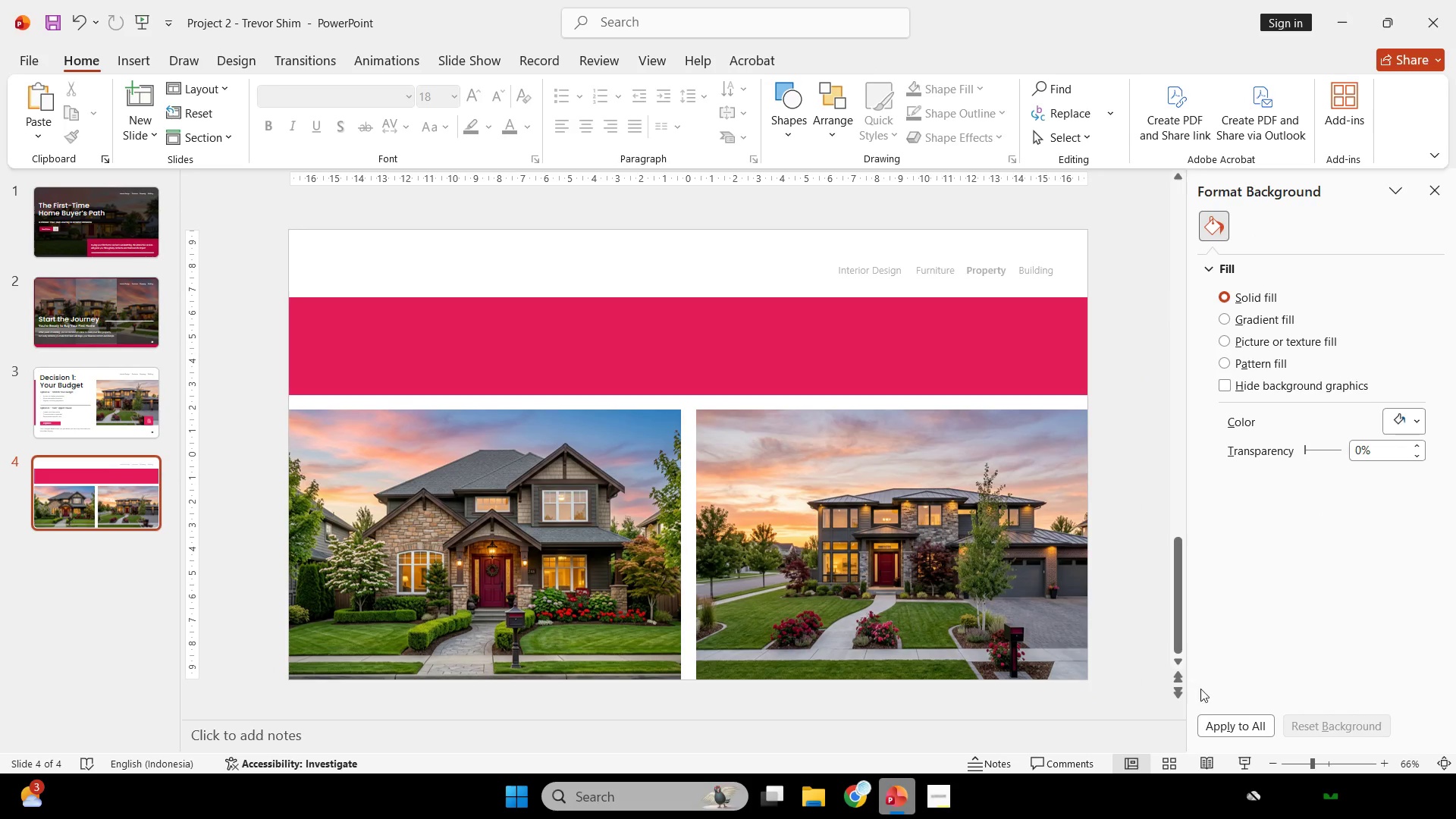 
left_click([1240, 758])
 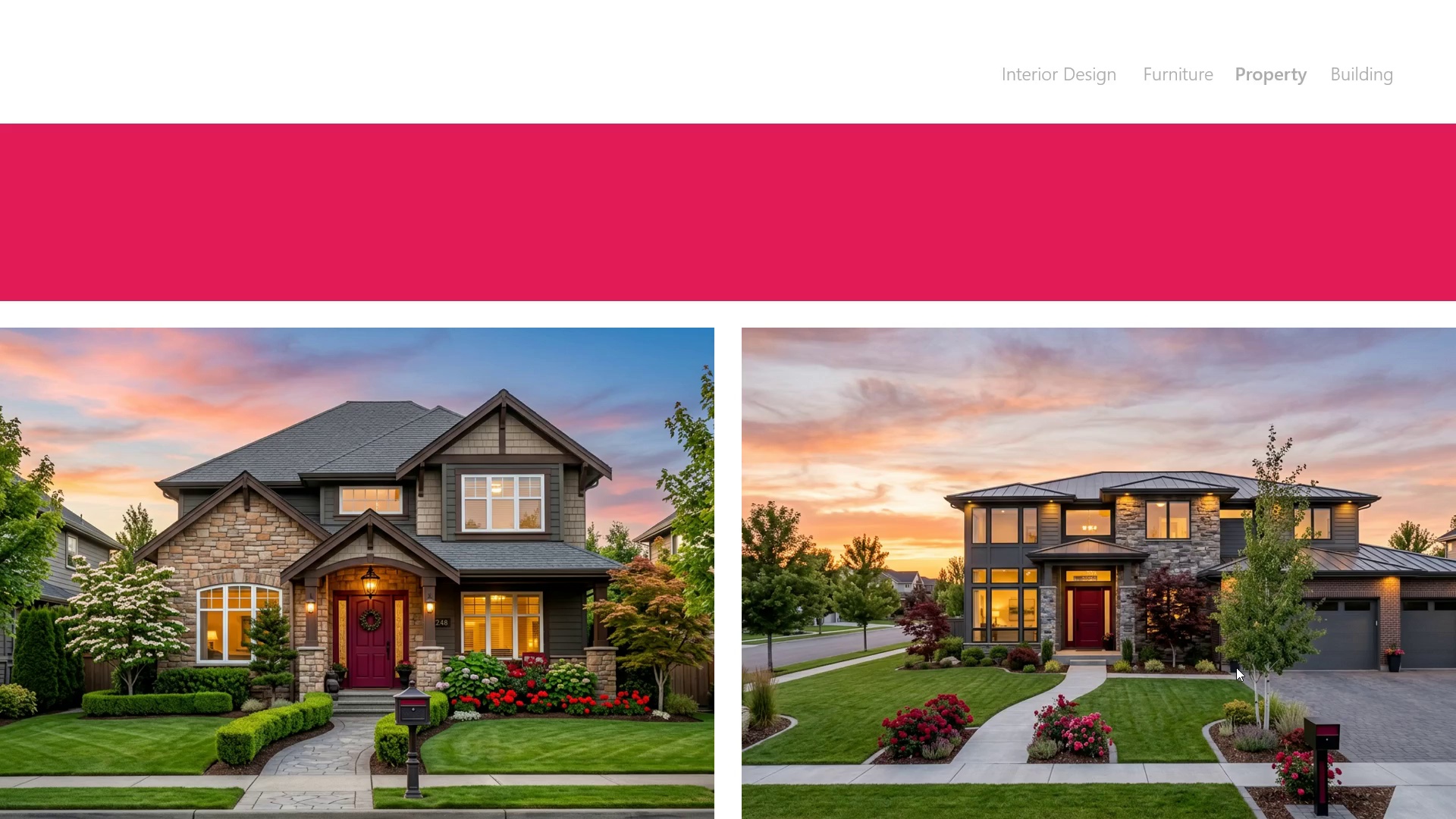 
key(Escape)
 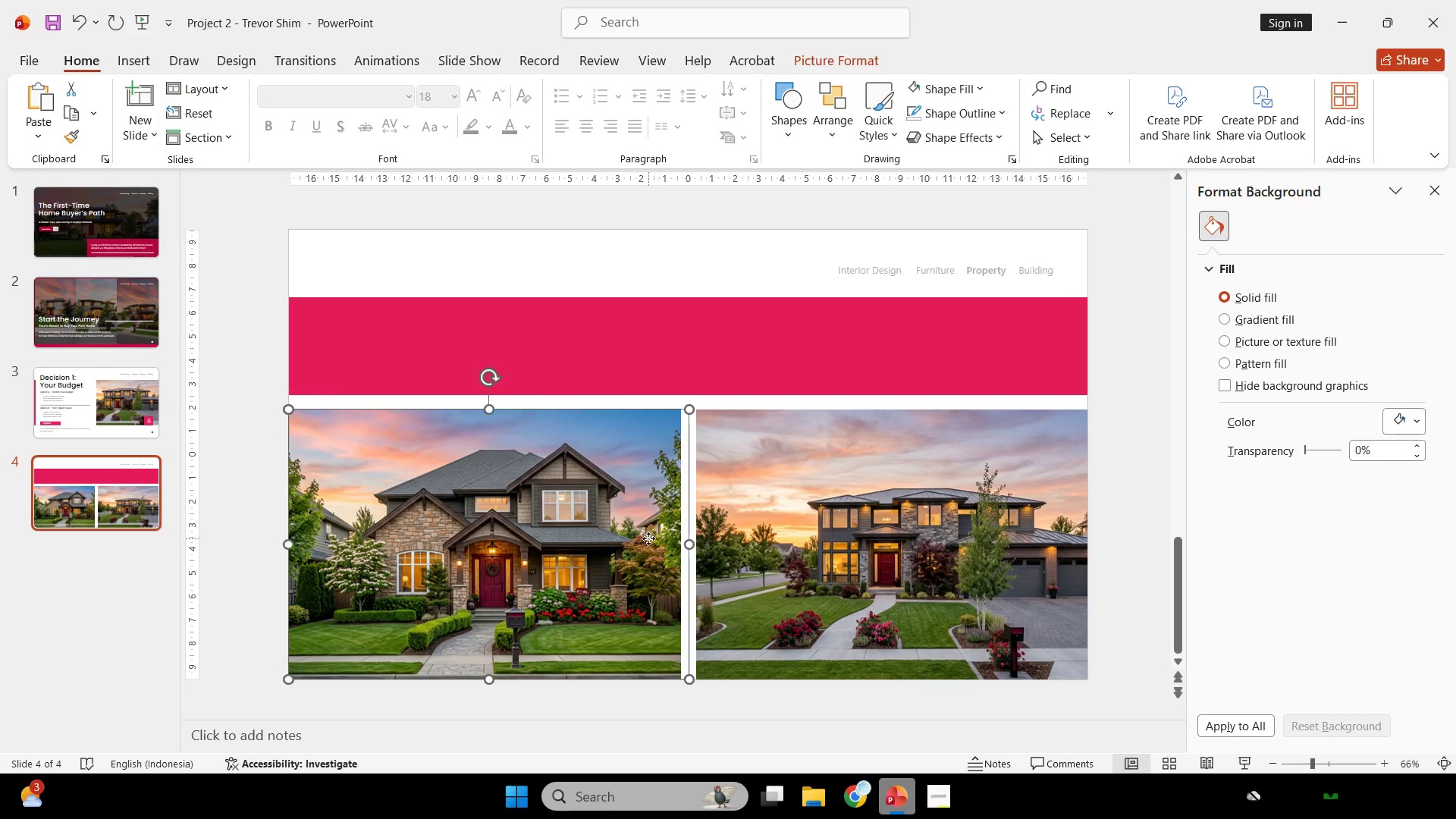 
double_click([648, 538])
 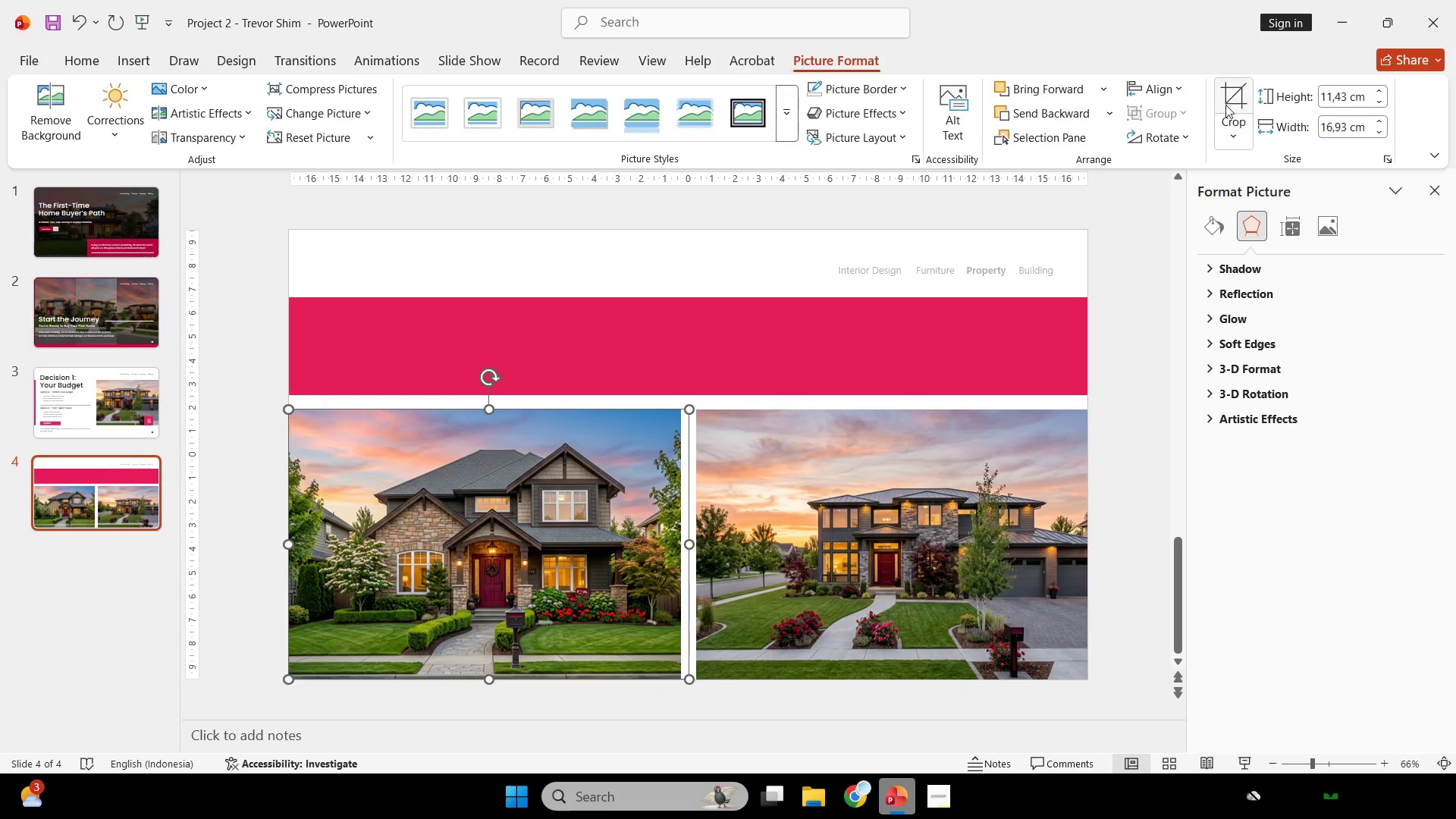 
left_click([1231, 97])
 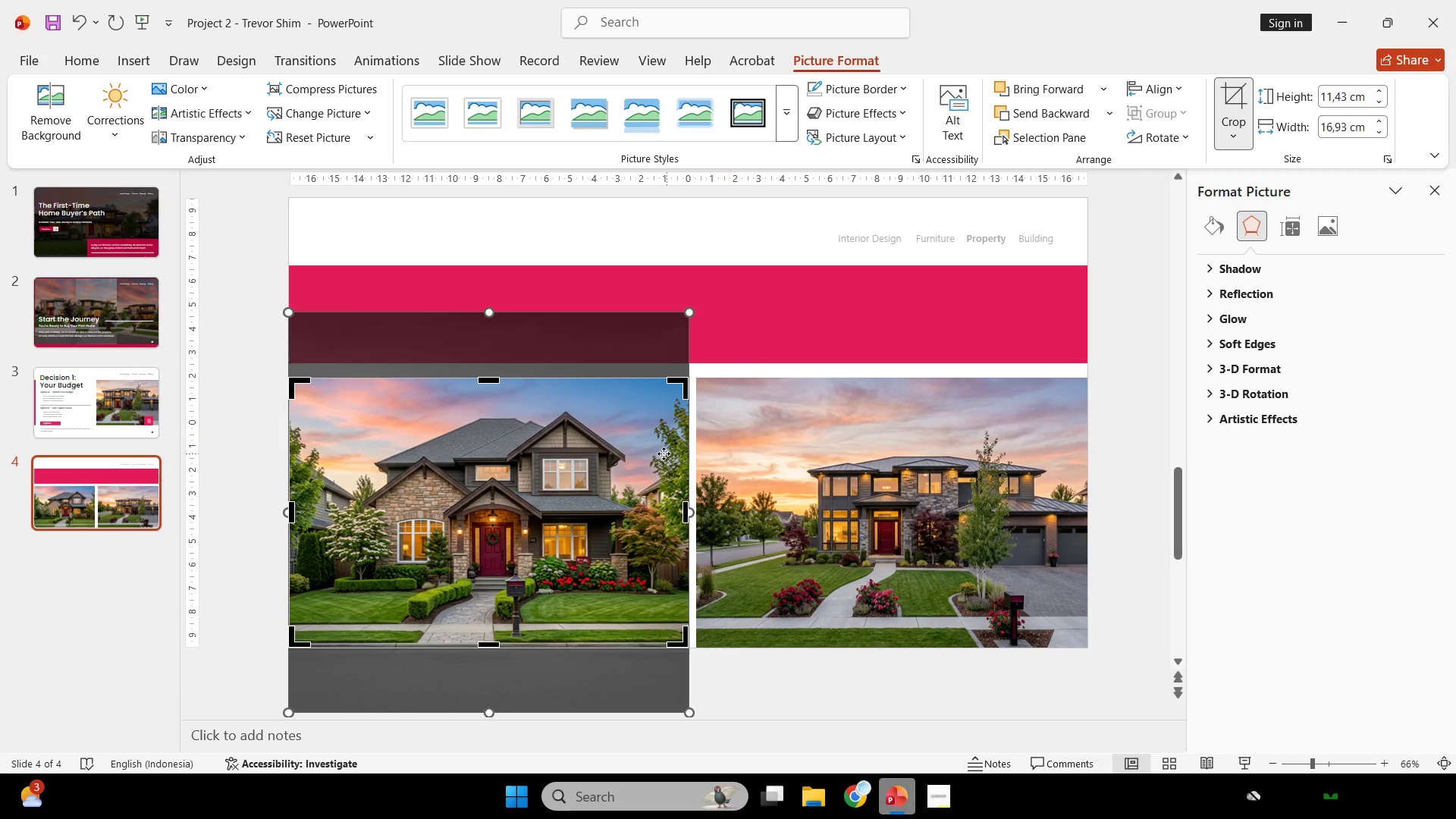 
hold_key(key=ShiftLeft, duration=0.44)
 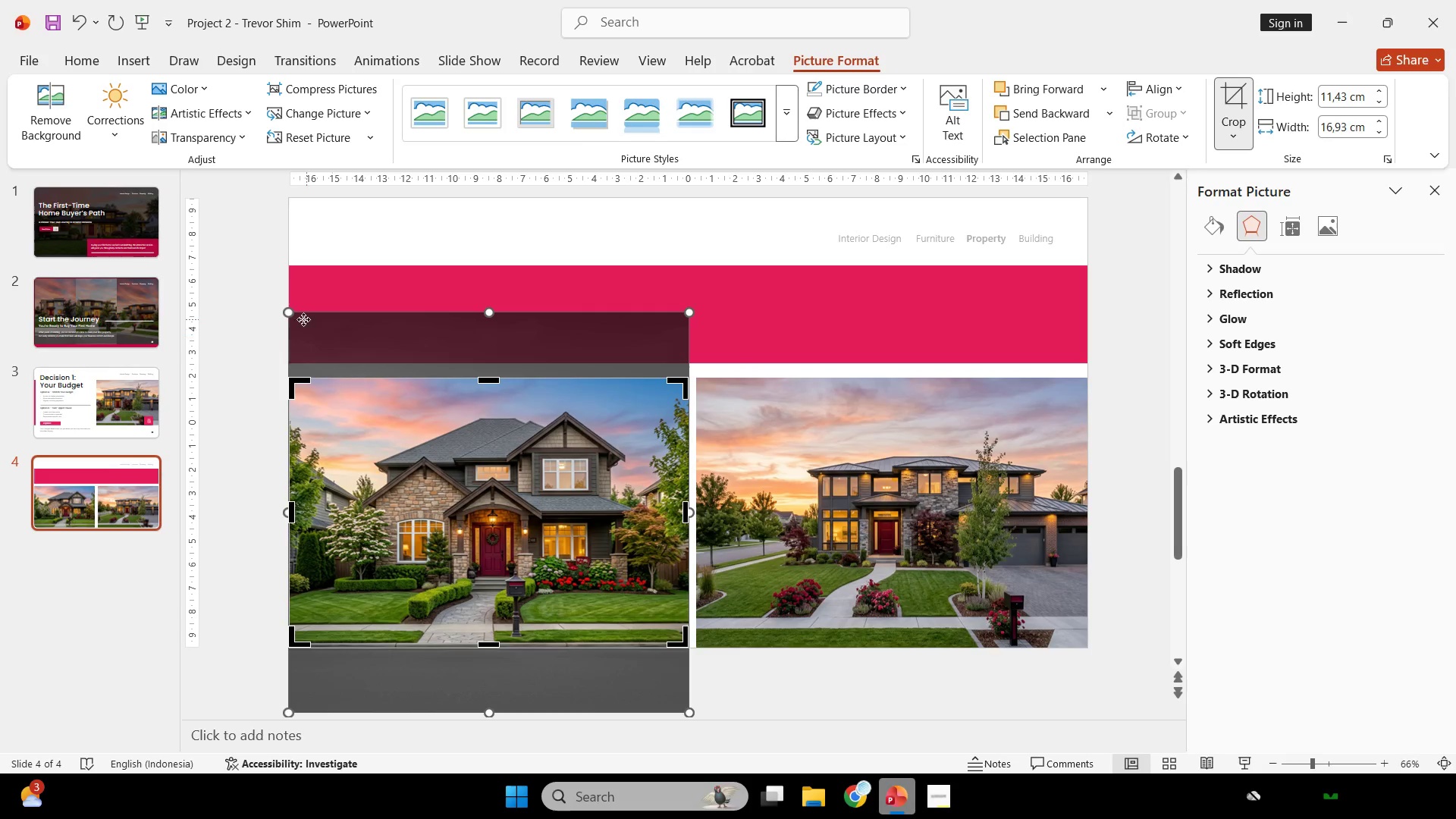 
hold_key(key=ShiftLeft, duration=2.11)
left_click_drag(start_coordinate=[286, 315], to_coordinate=[270, 304])
 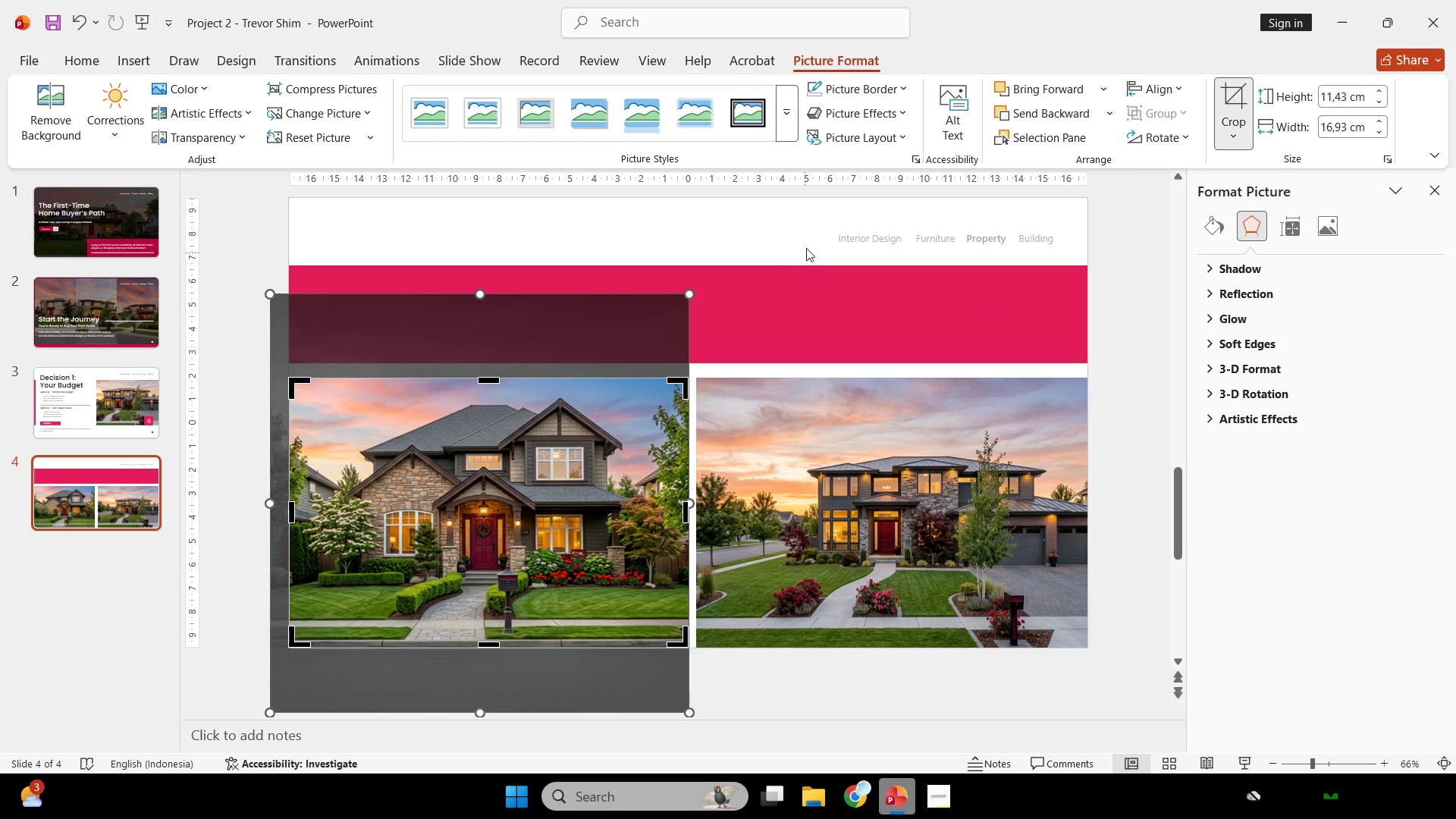 
left_click([807, 243])
 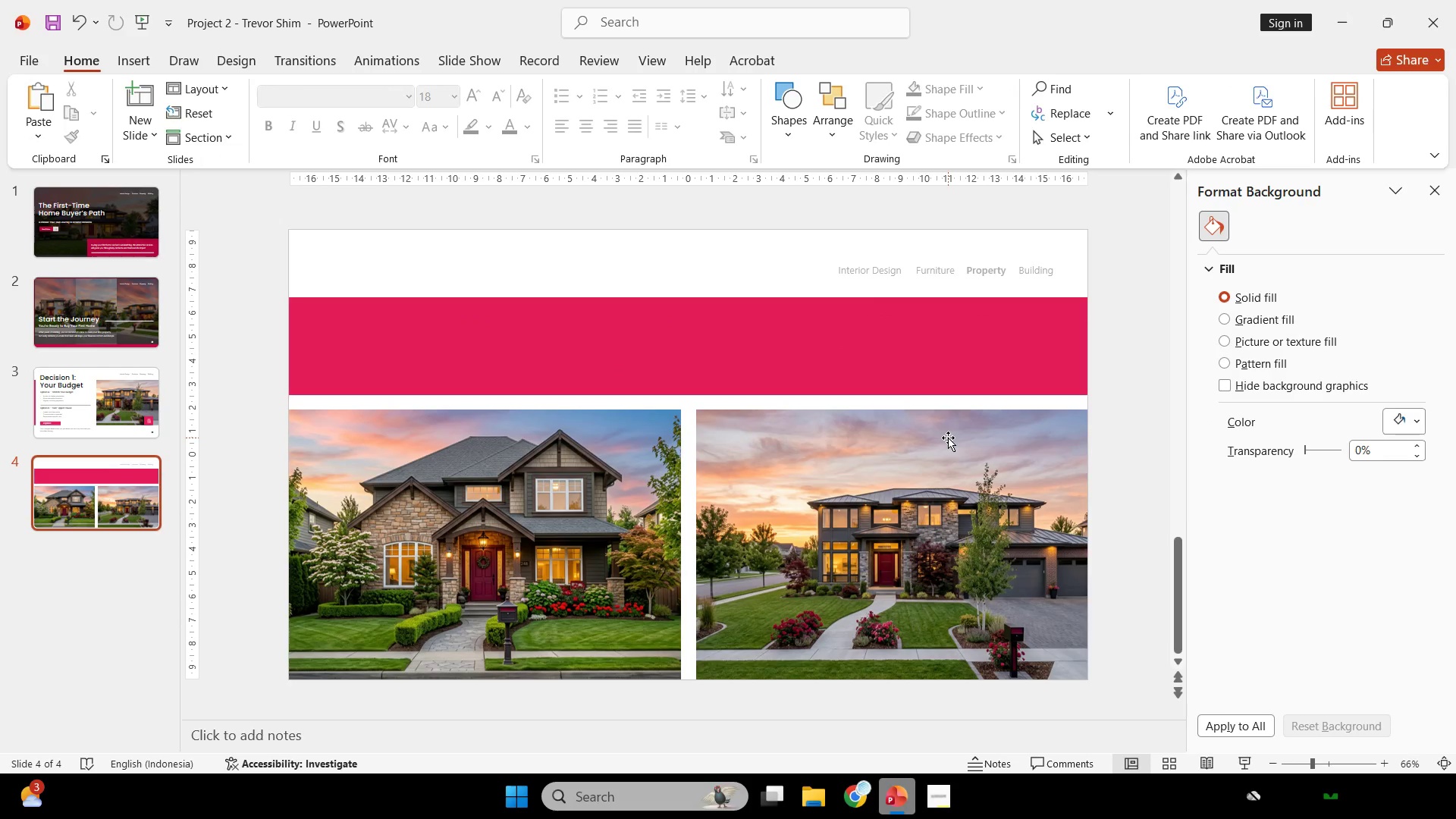 
double_click([948, 438])
 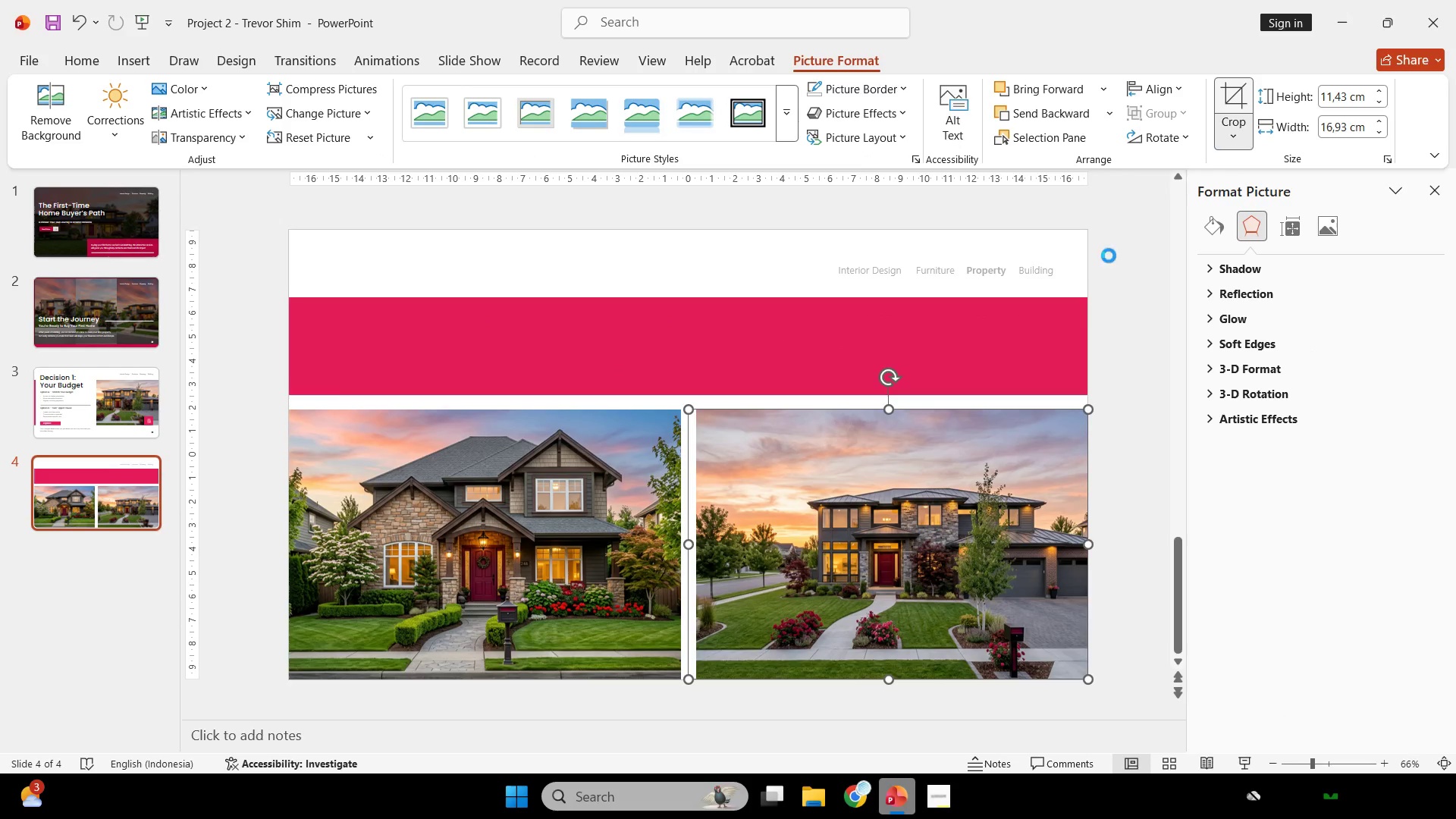 
hold_key(key=ShiftLeft, duration=0.97)
 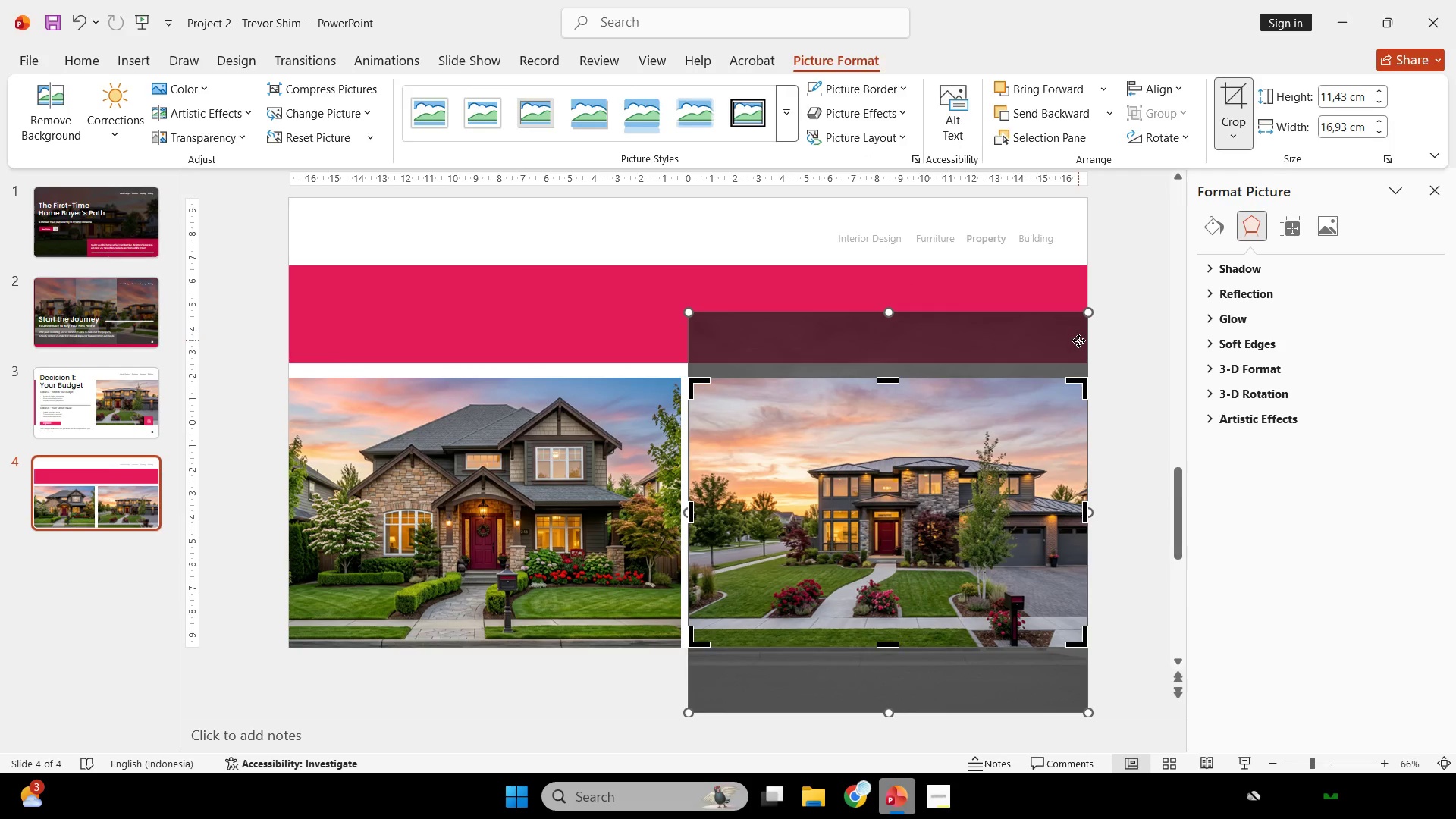 
scroll: coordinate [1079, 340], scroll_direction: up, amount: 1.0
 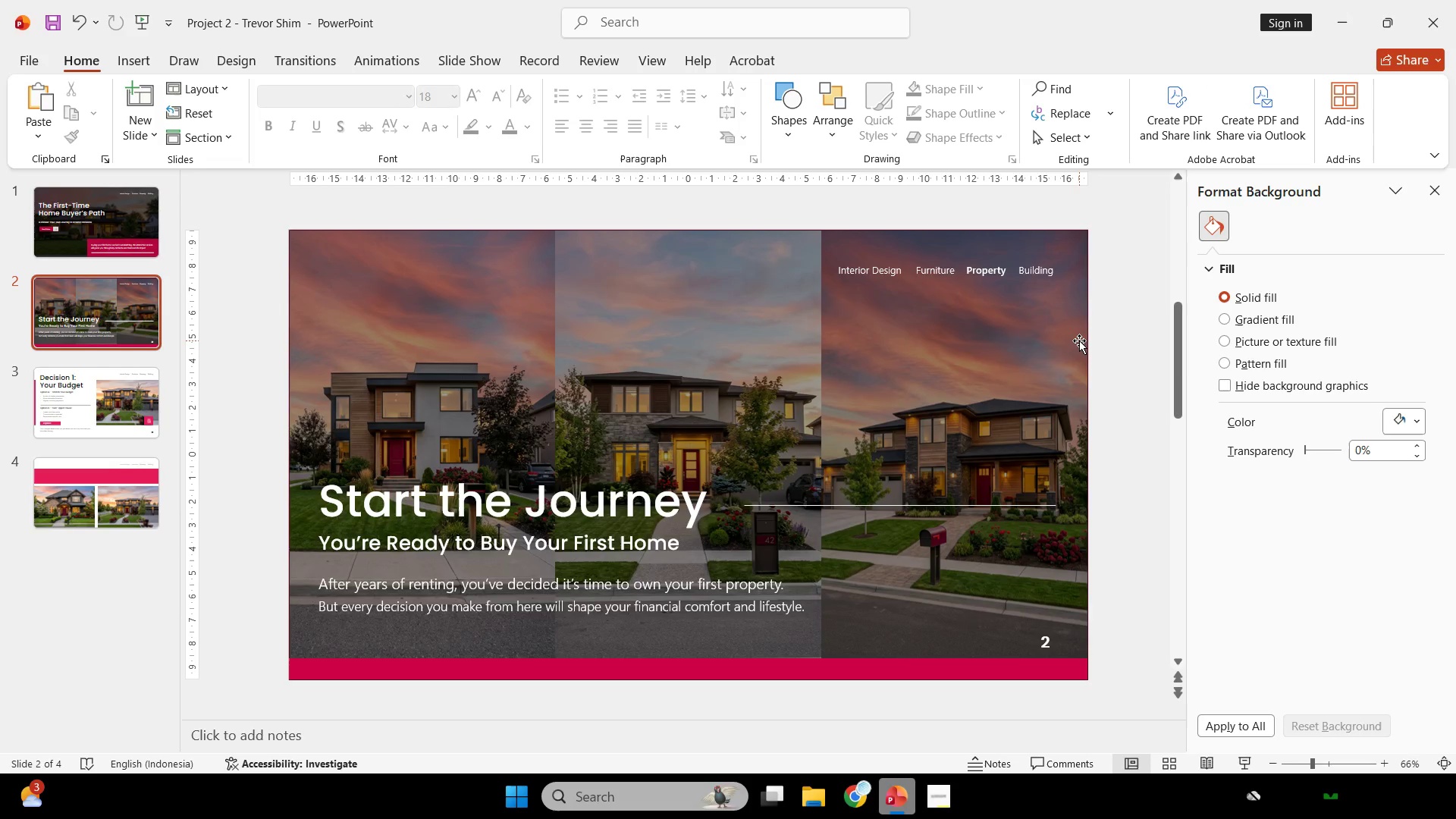 
scroll: coordinate [1079, 340], scroll_direction: none, amount: 0.0
 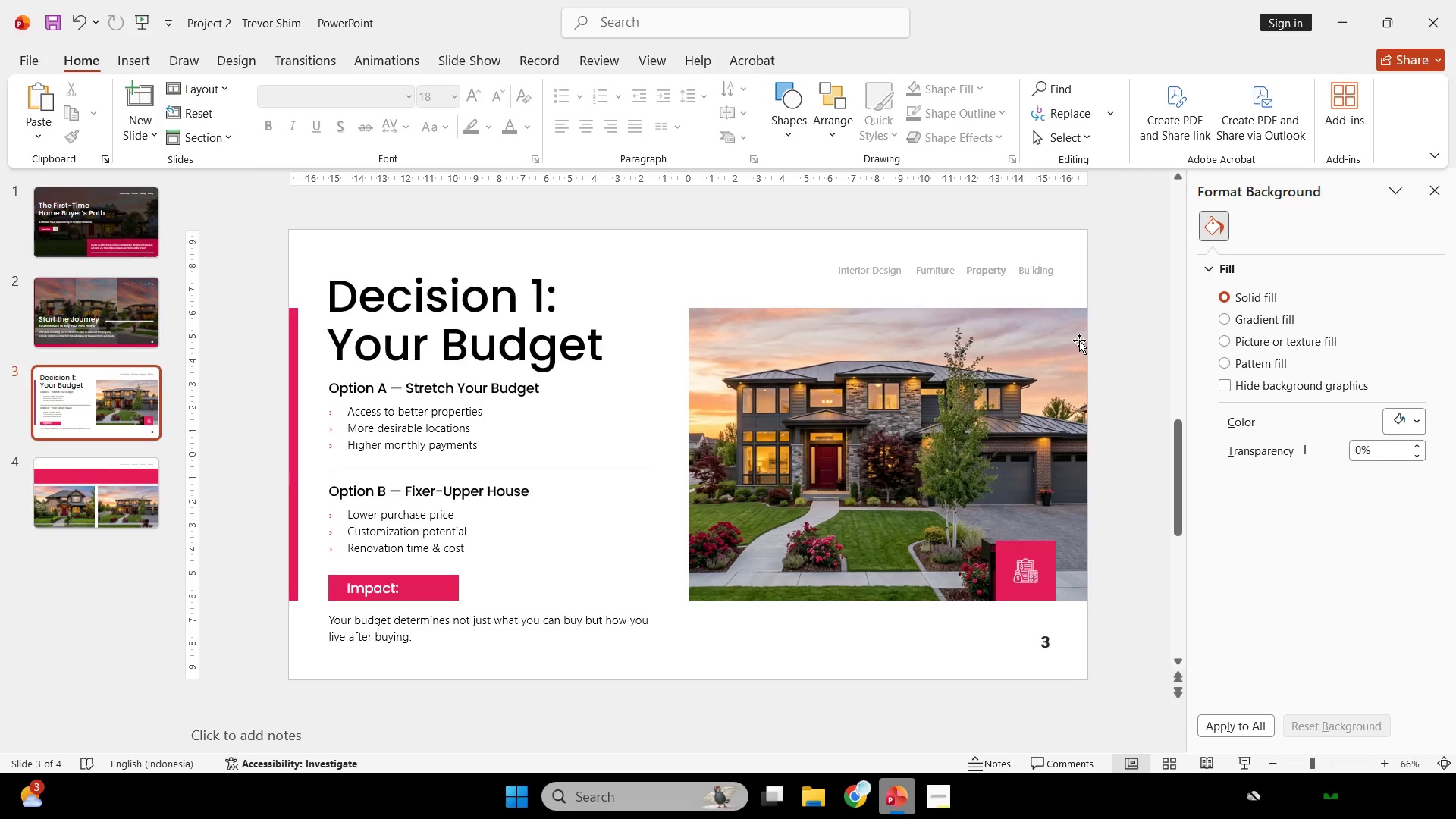 
scroll: coordinate [1079, 340], scroll_direction: down, amount: 1.0
 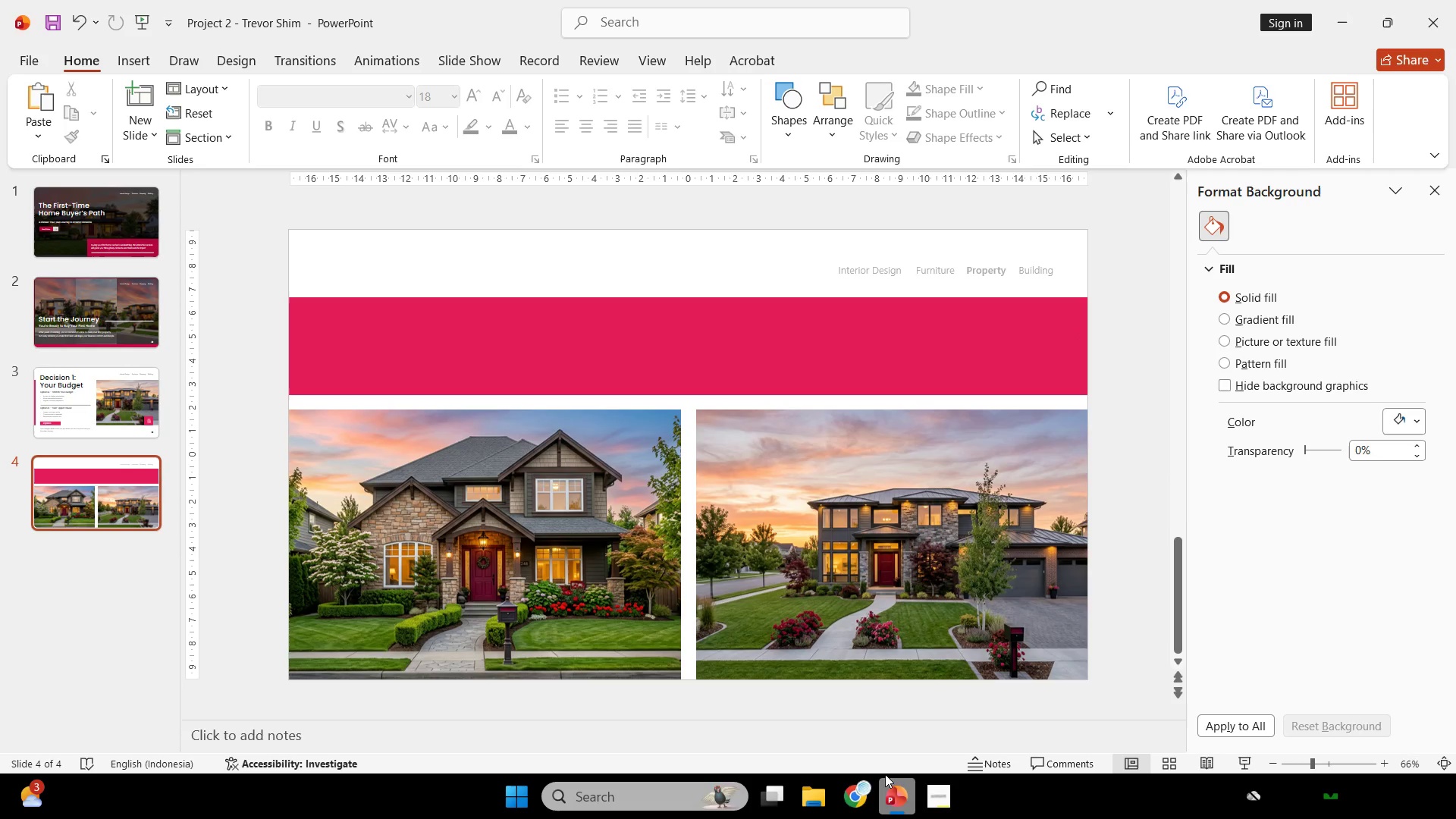 
left_click([871, 791])
 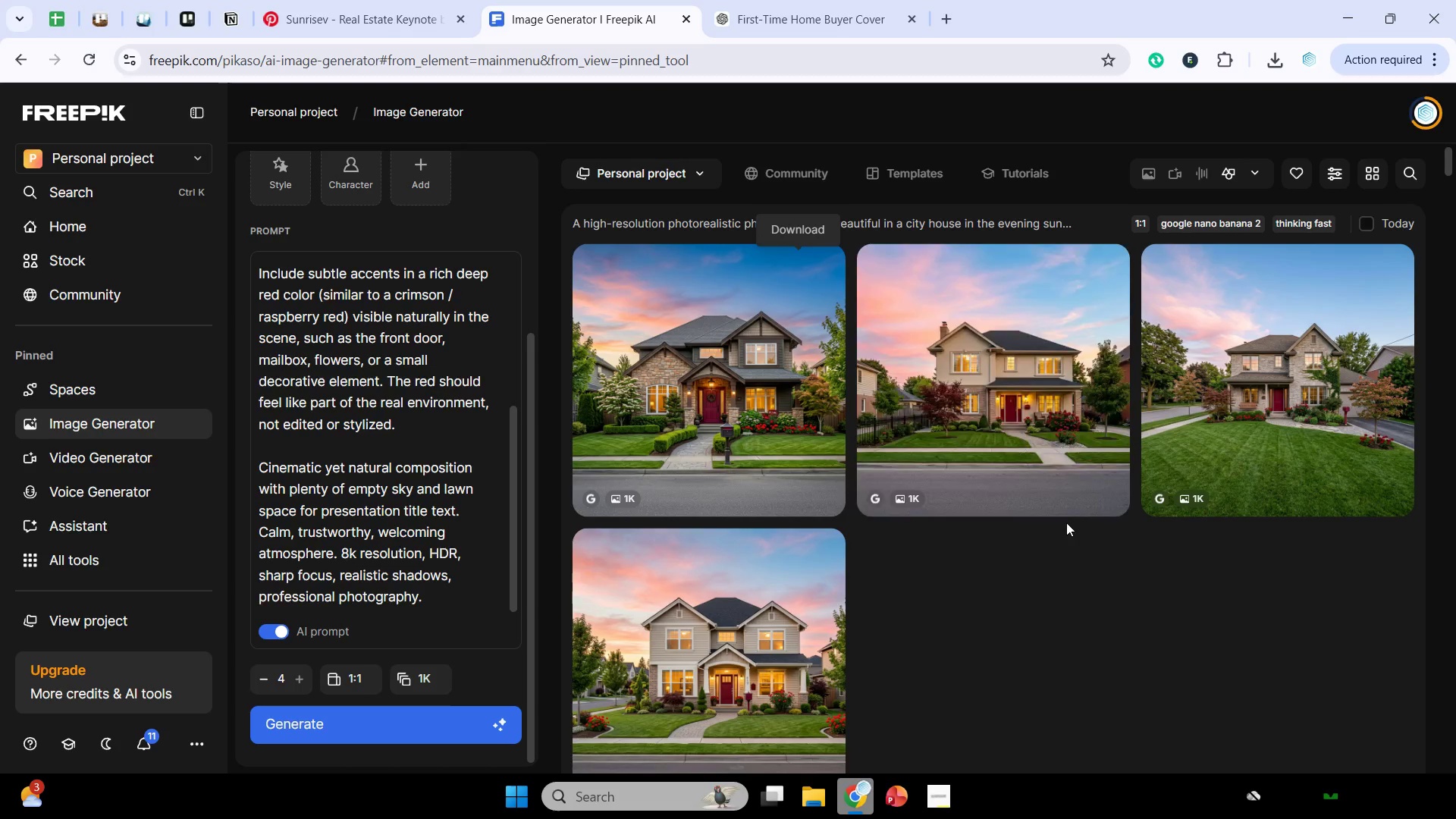 
scroll: coordinate [1080, 508], scroll_direction: down, amount: 7.0
 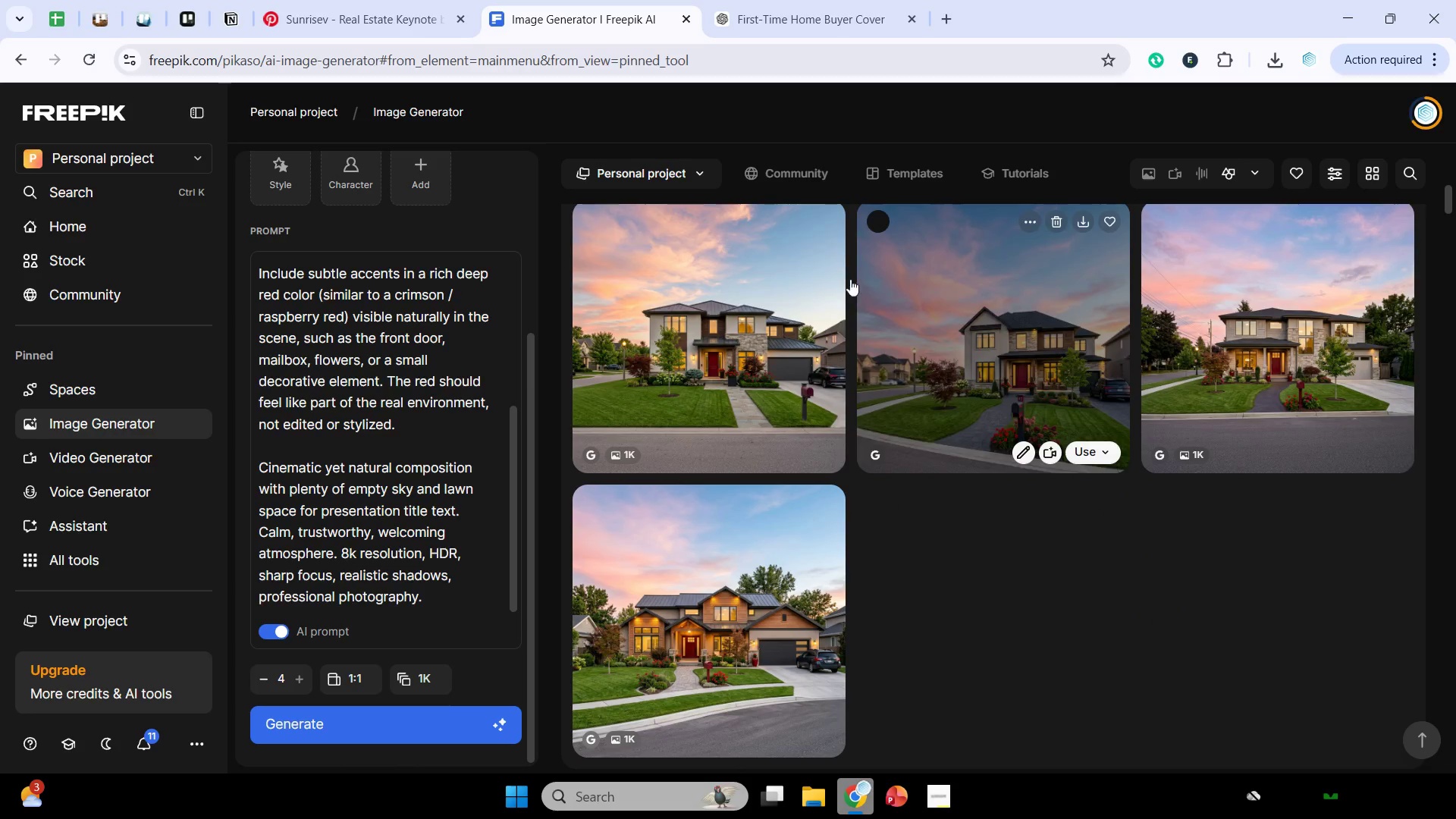 
left_click([799, 222])
 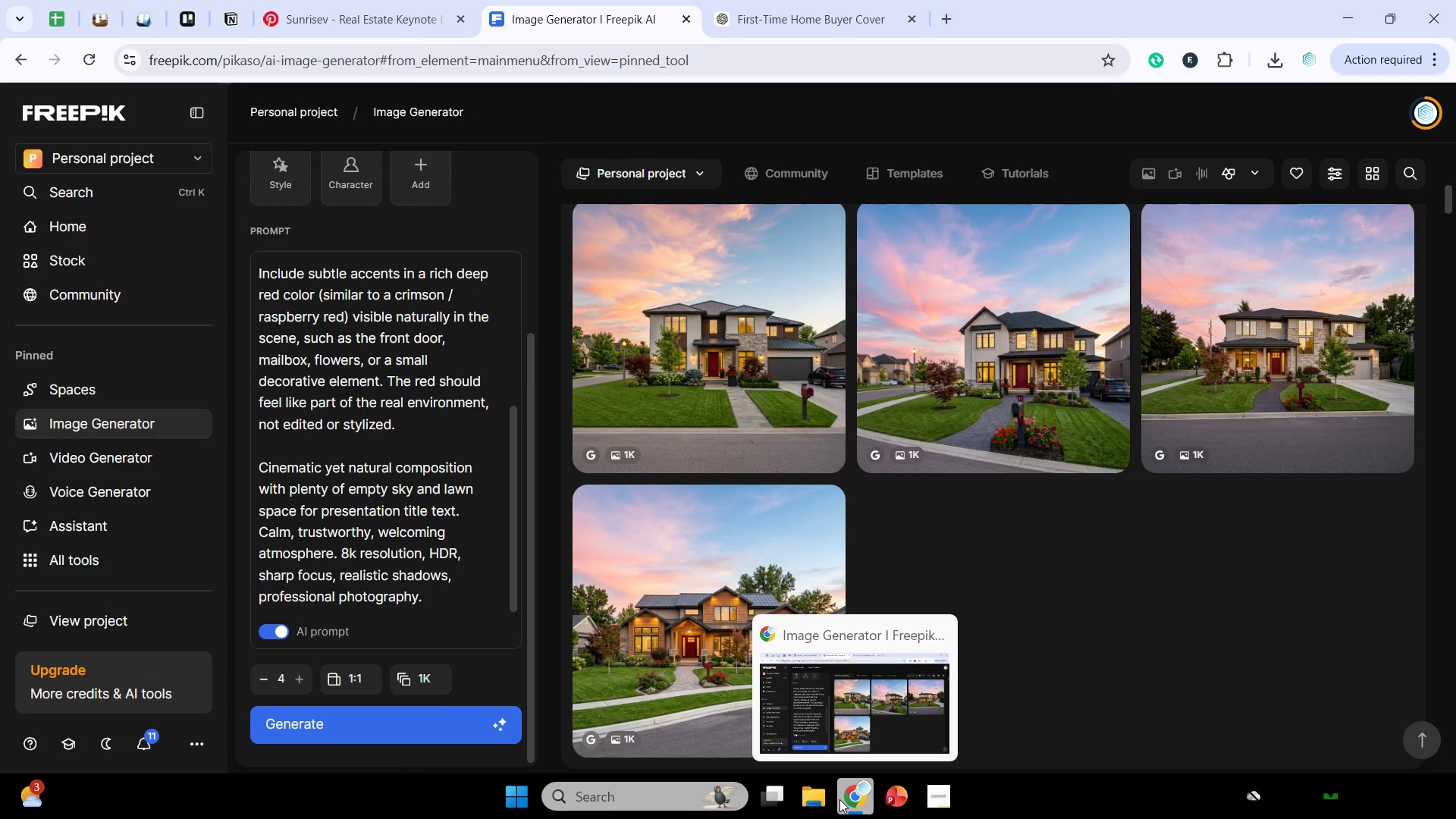 
left_click([839, 799])
 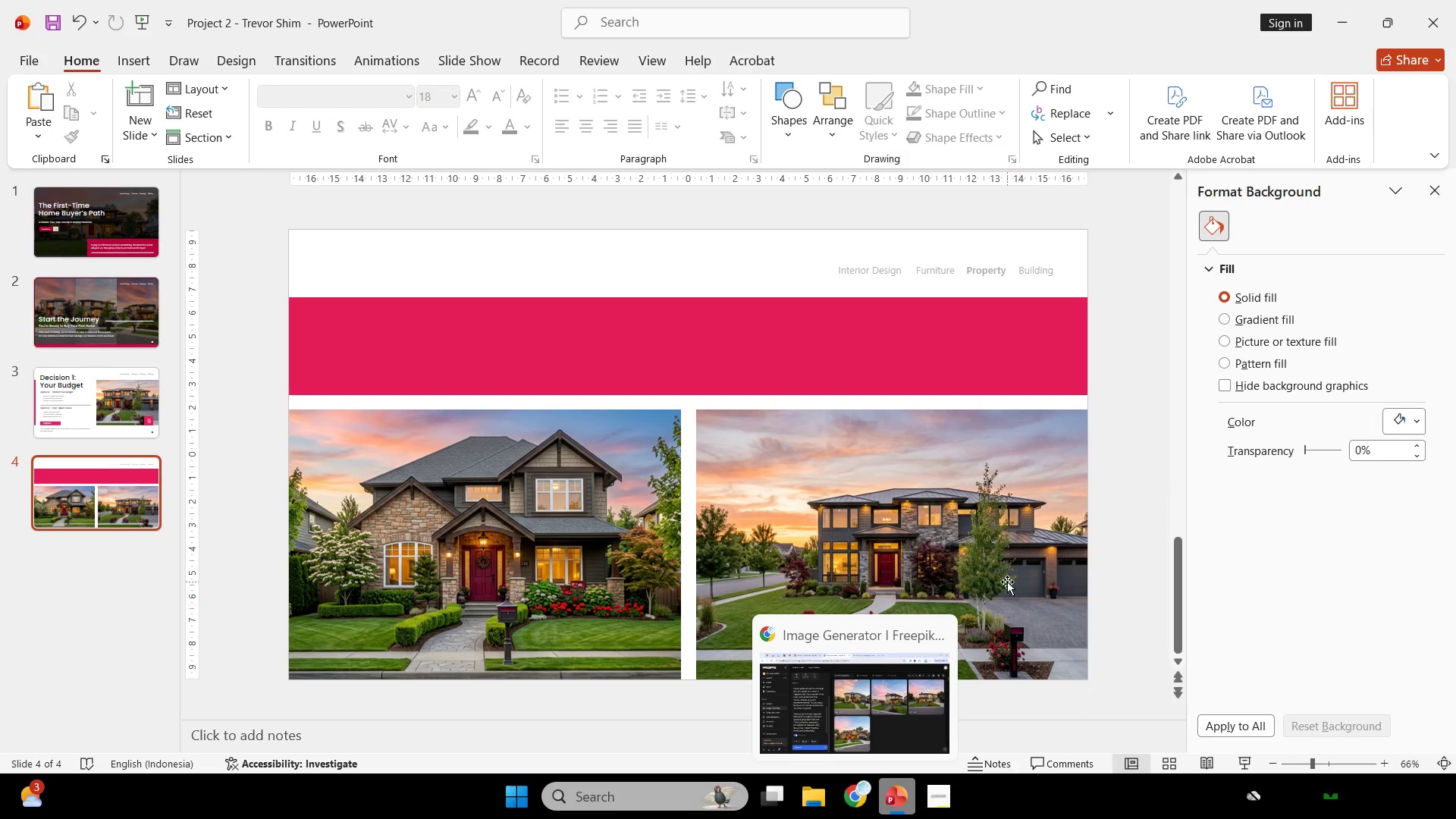 
left_click([1007, 582])
 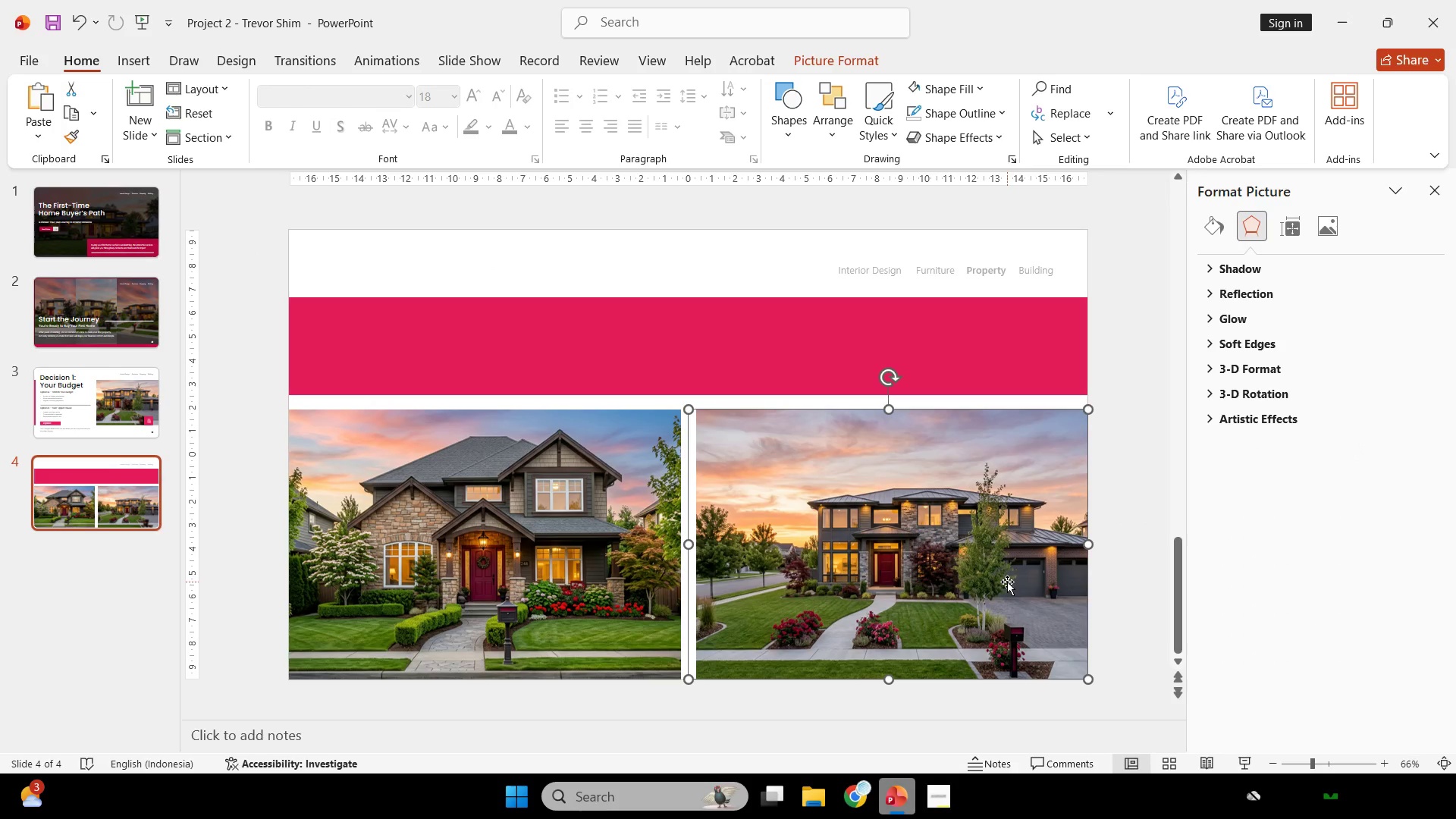 
key(Backspace)
 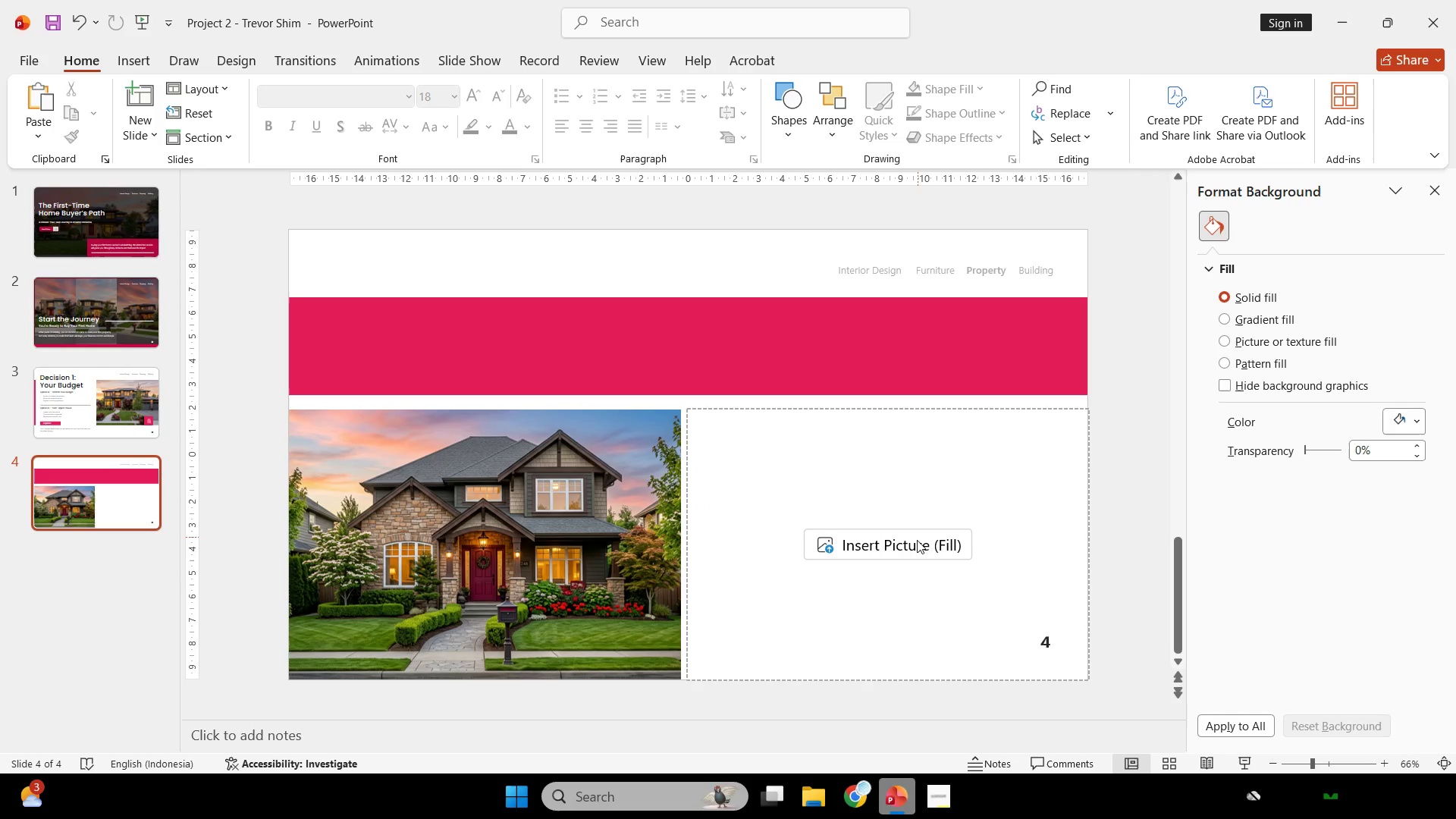 
left_click([916, 543])
 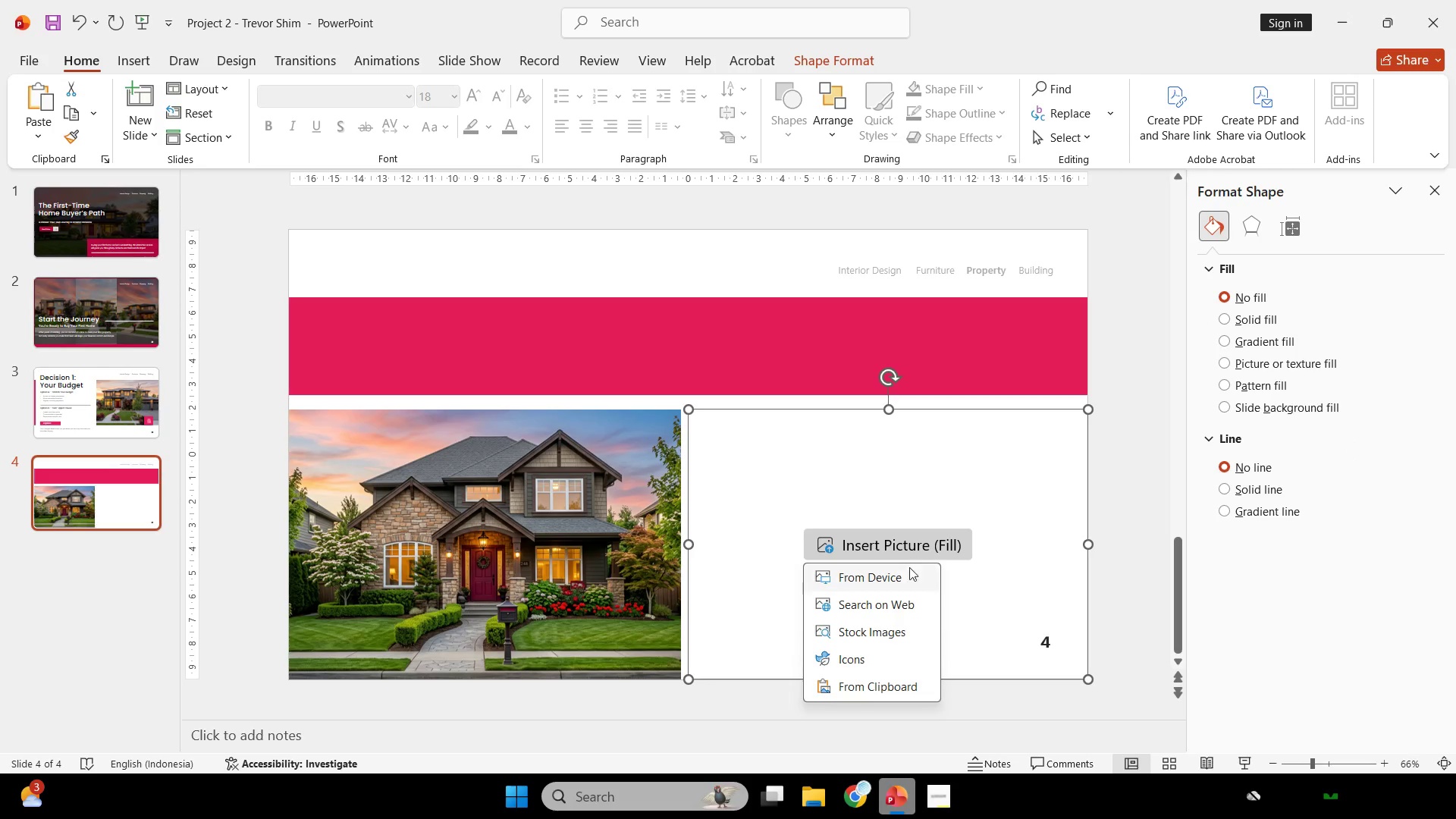 
left_click([908, 569])
 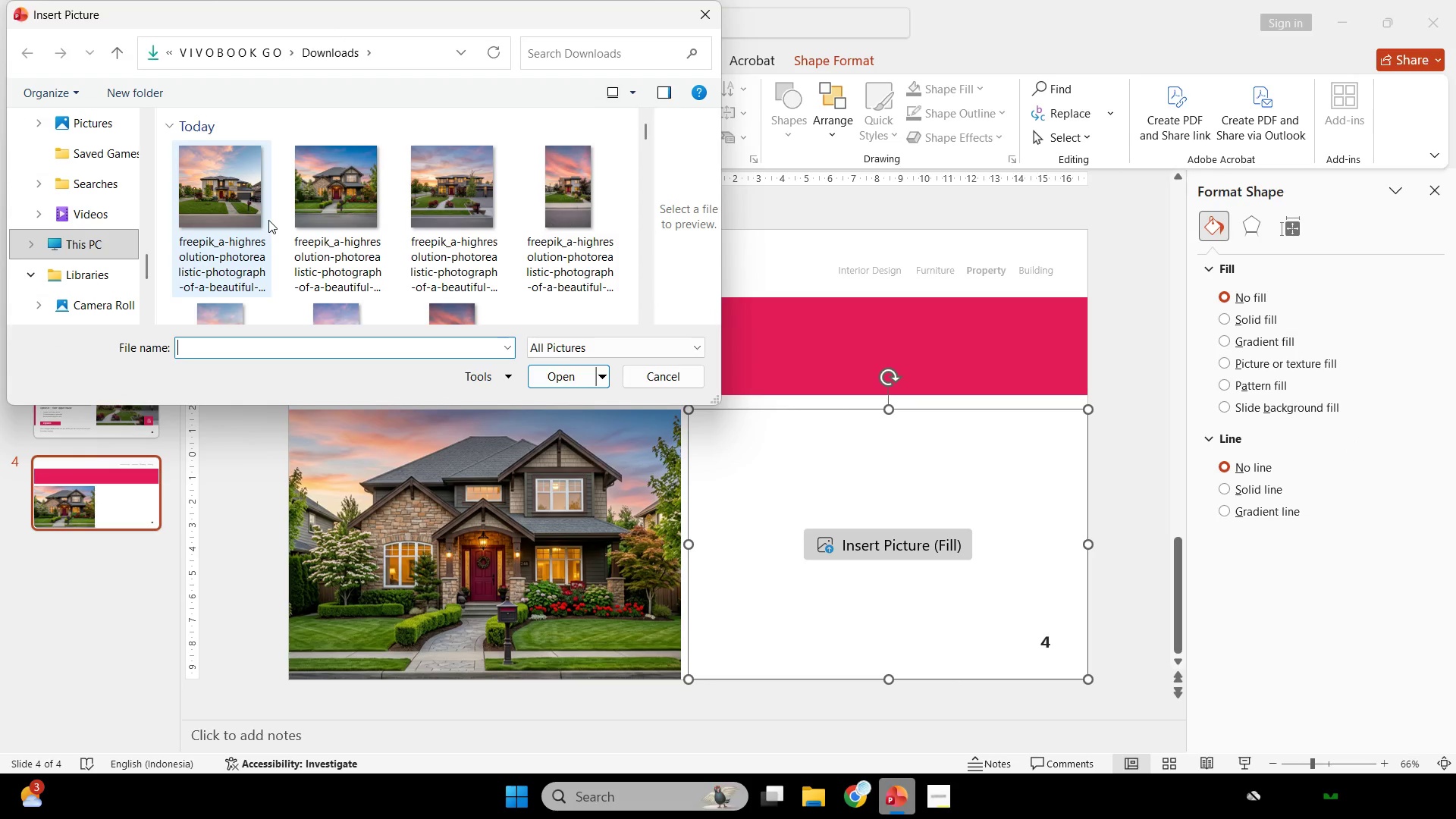 
double_click([268, 219])
 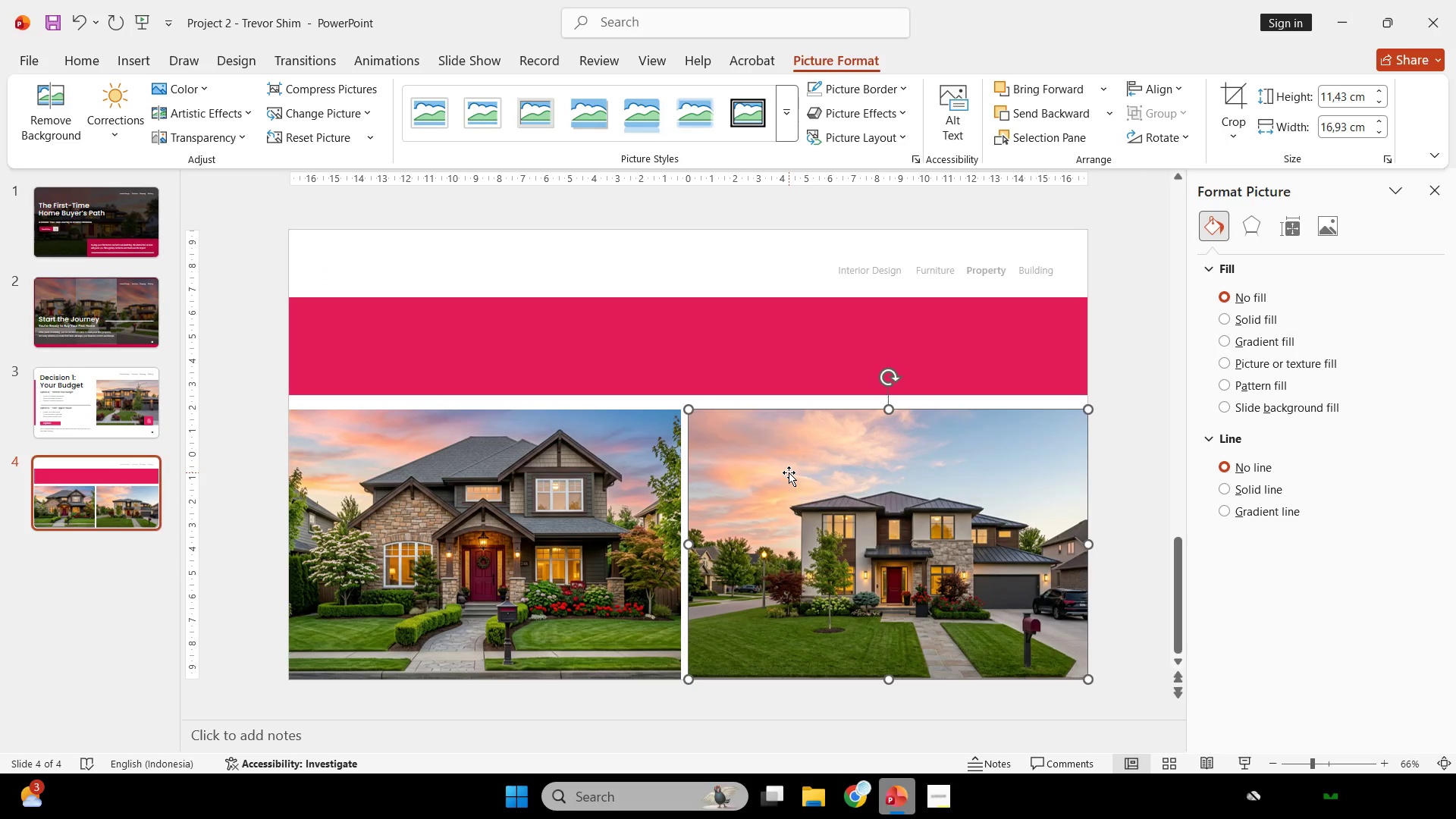 
double_click([789, 472])
 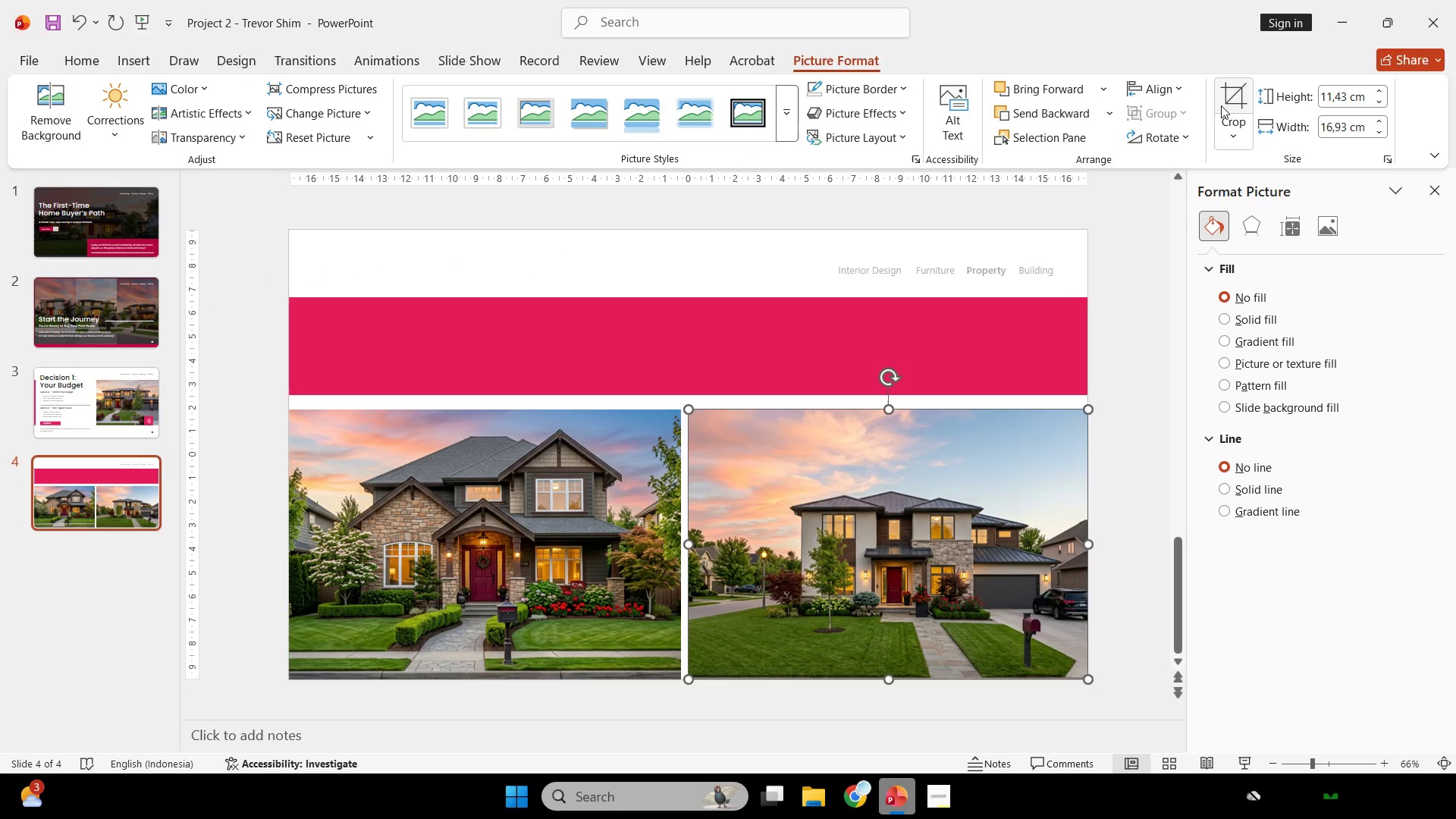 
left_click([1238, 96])
 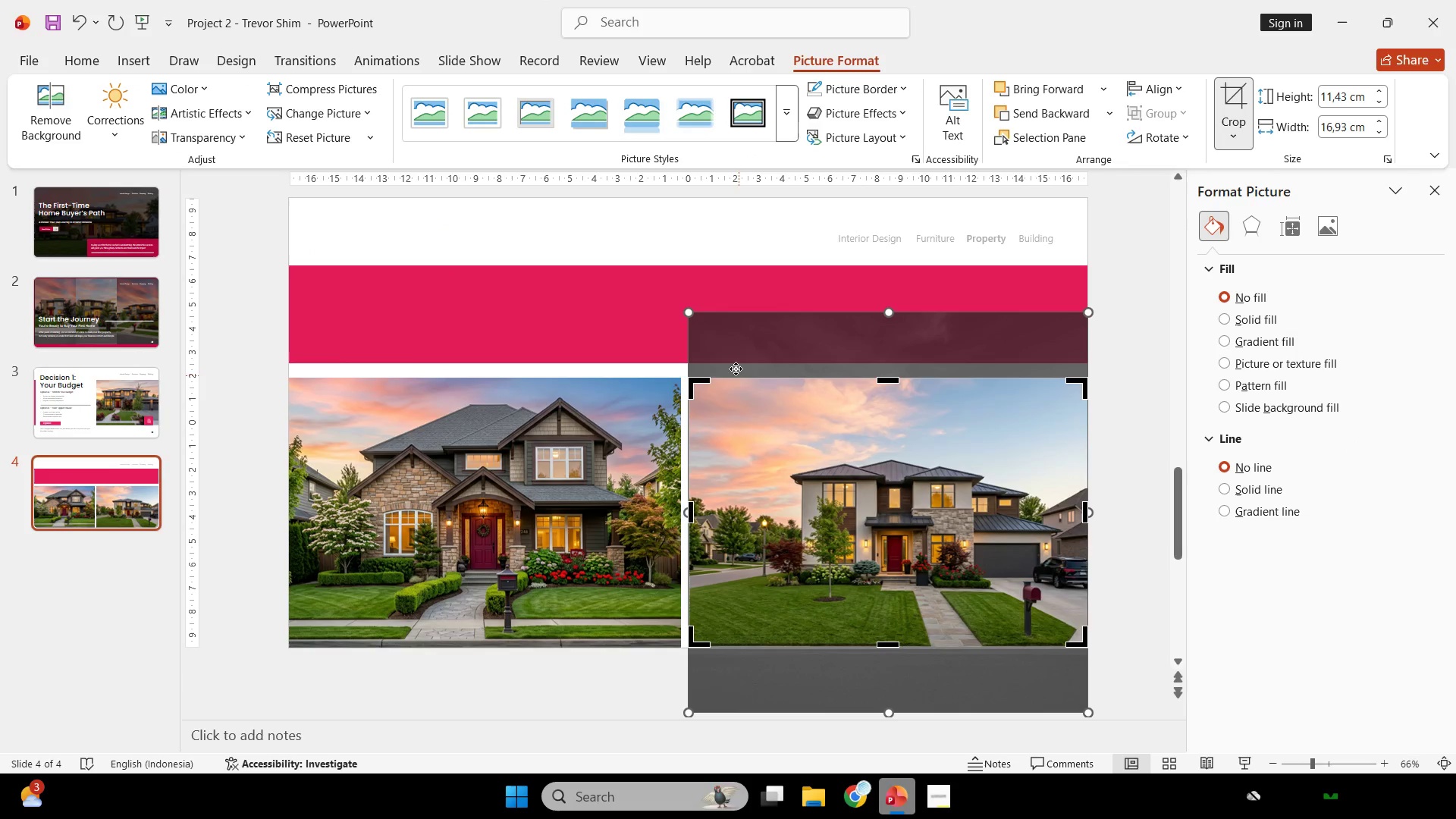 
hold_key(key=ShiftLeft, duration=2.66)
left_click_drag(start_coordinate=[692, 315], to_coordinate=[617, 258])
 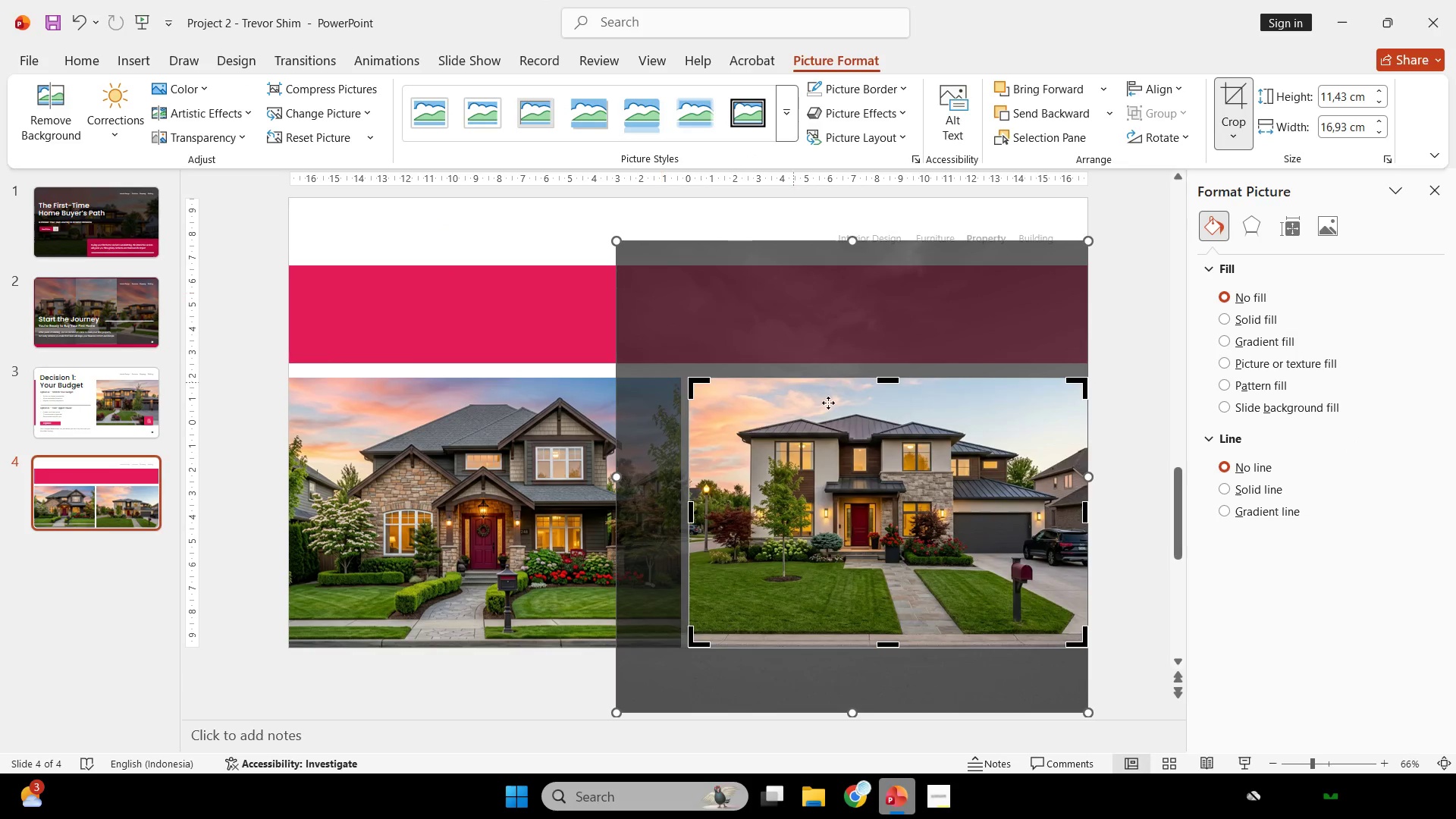 
key(Control+ControlLeft)
 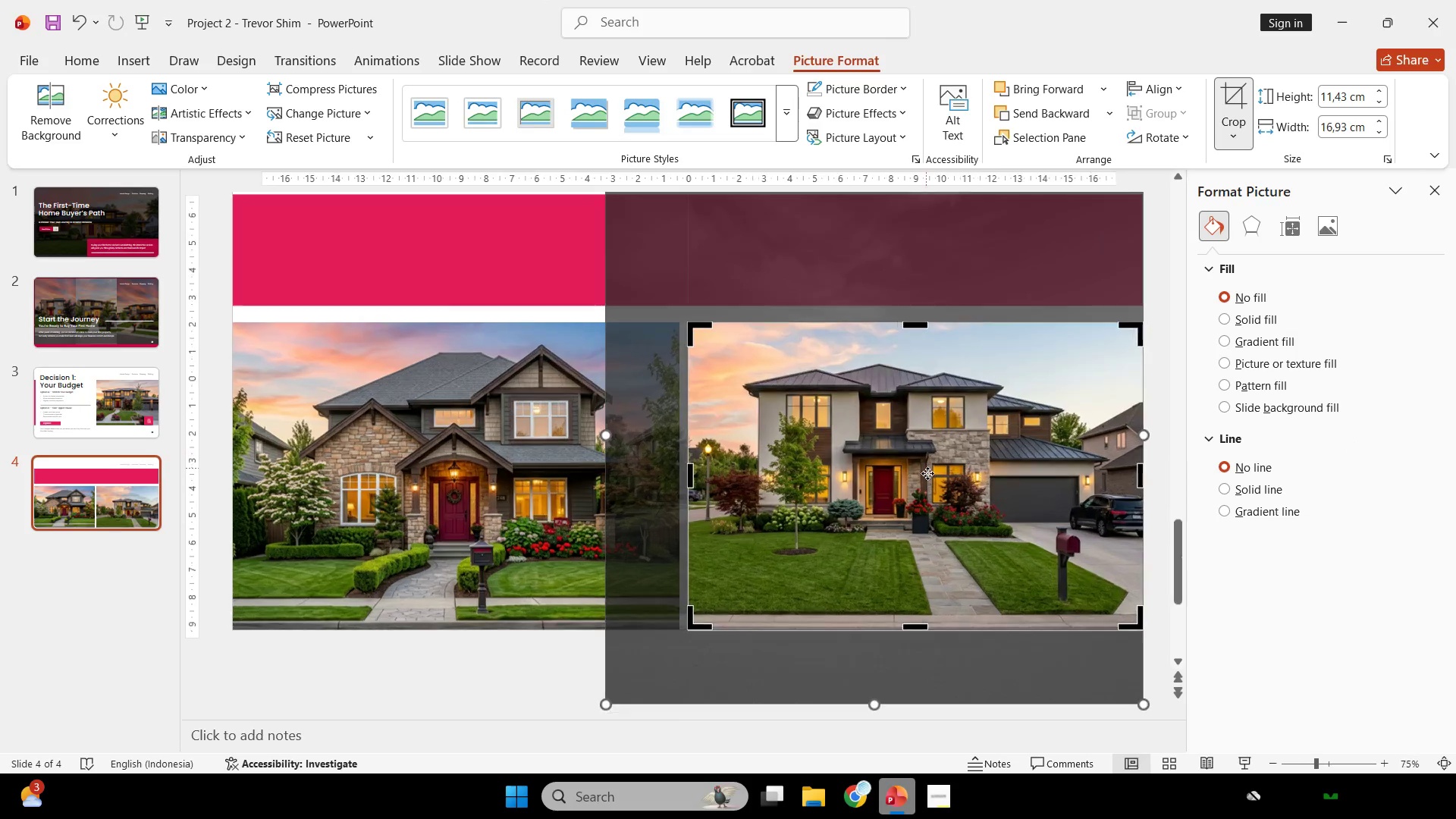 
hold_key(key=ShiftLeft, duration=1.95)
 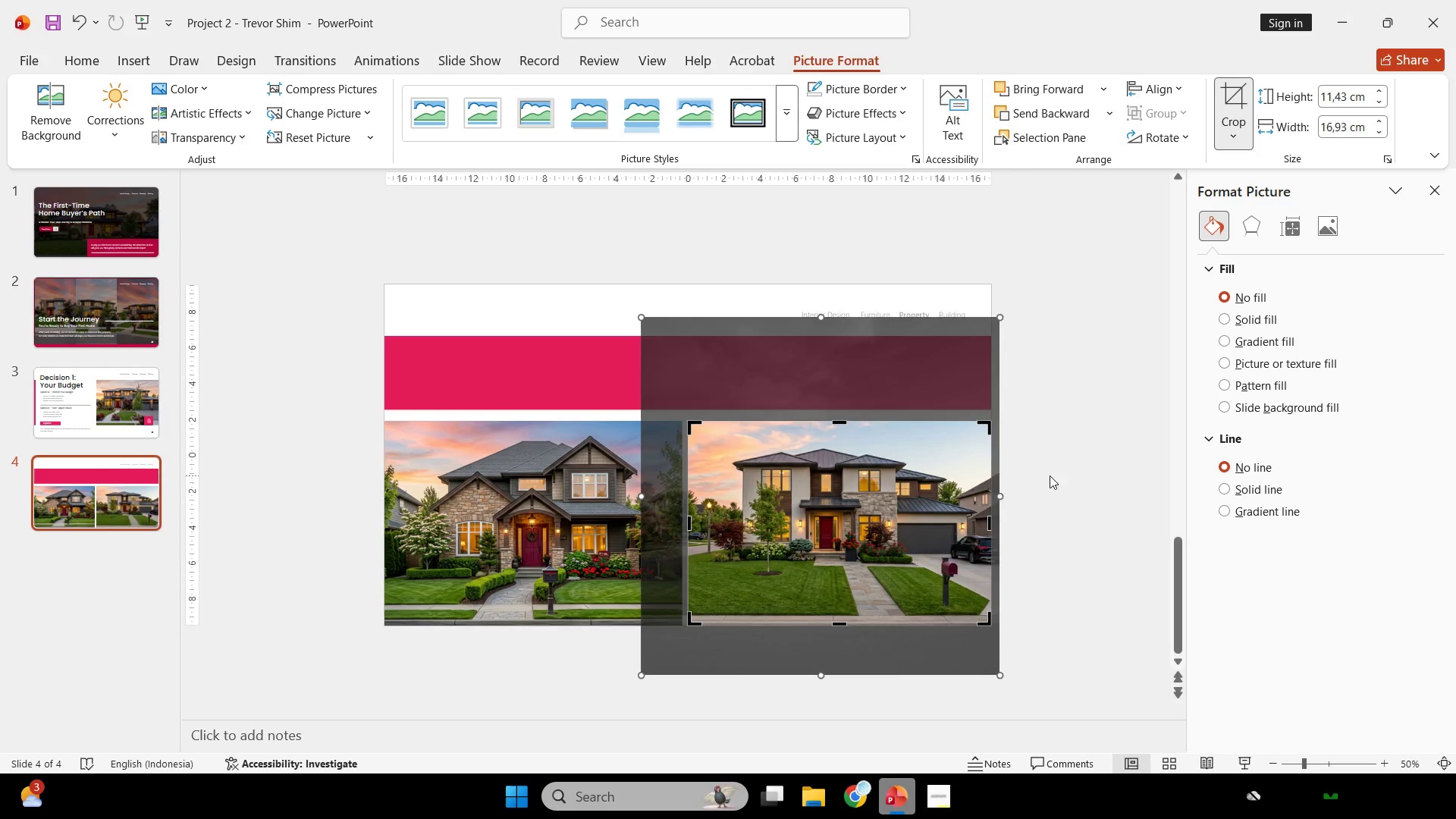 
scroll: coordinate [924, 466], scroll_direction: none, amount: 0.0
 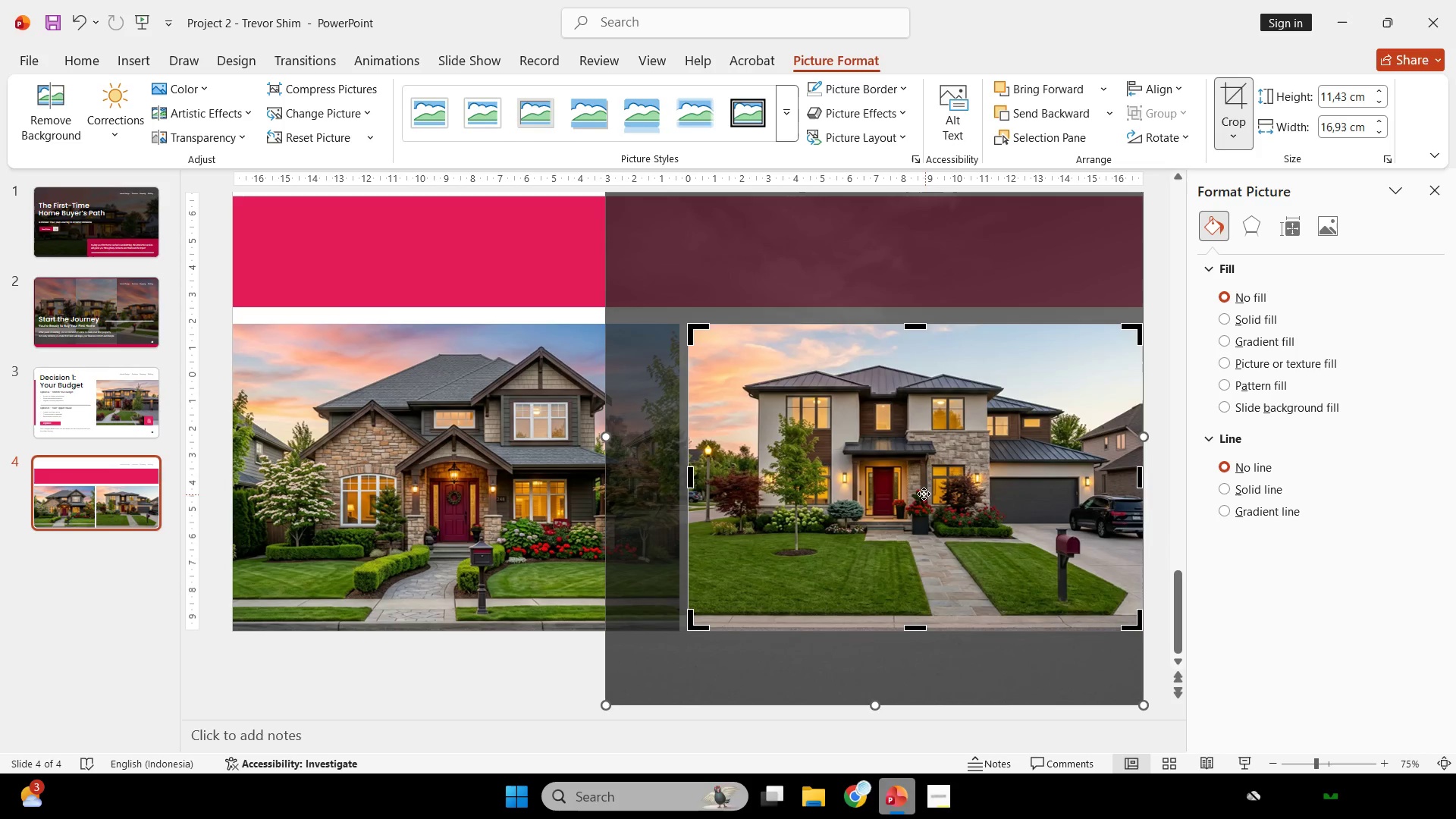 
left_click_drag(start_coordinate=[921, 490], to_coordinate=[934, 487])
 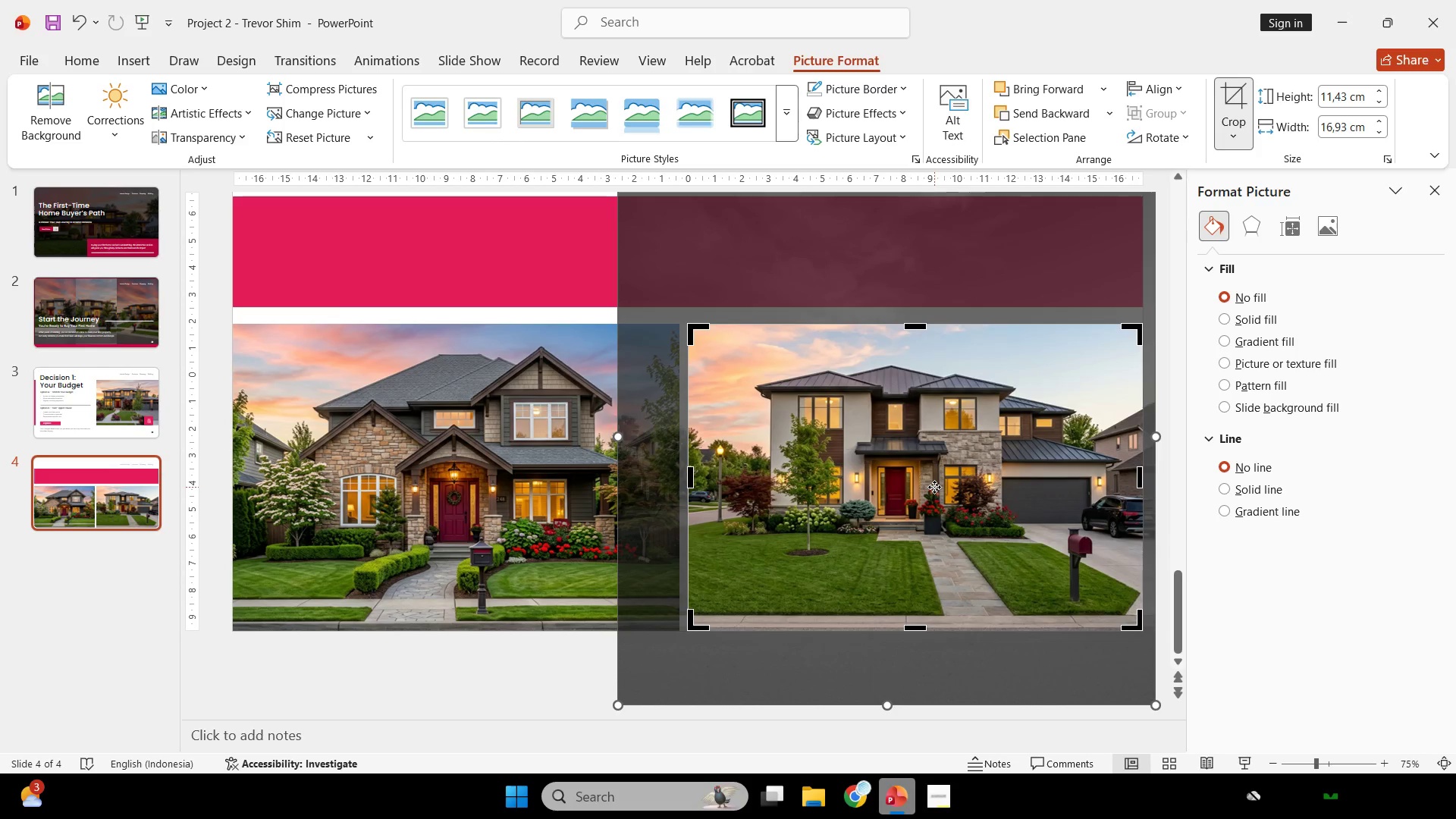 
key(Control+ControlLeft)
 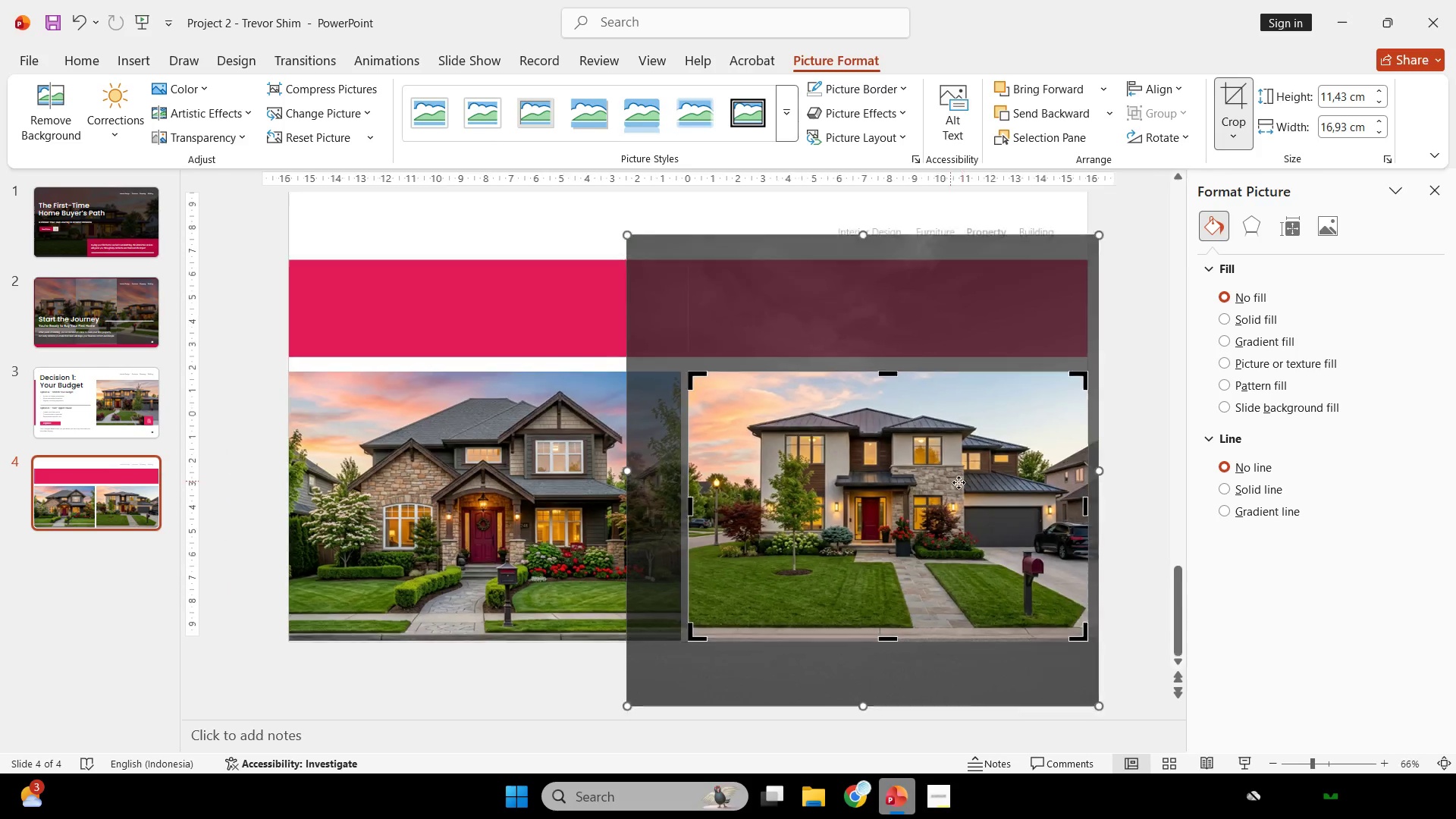 
left_click([1050, 475])
 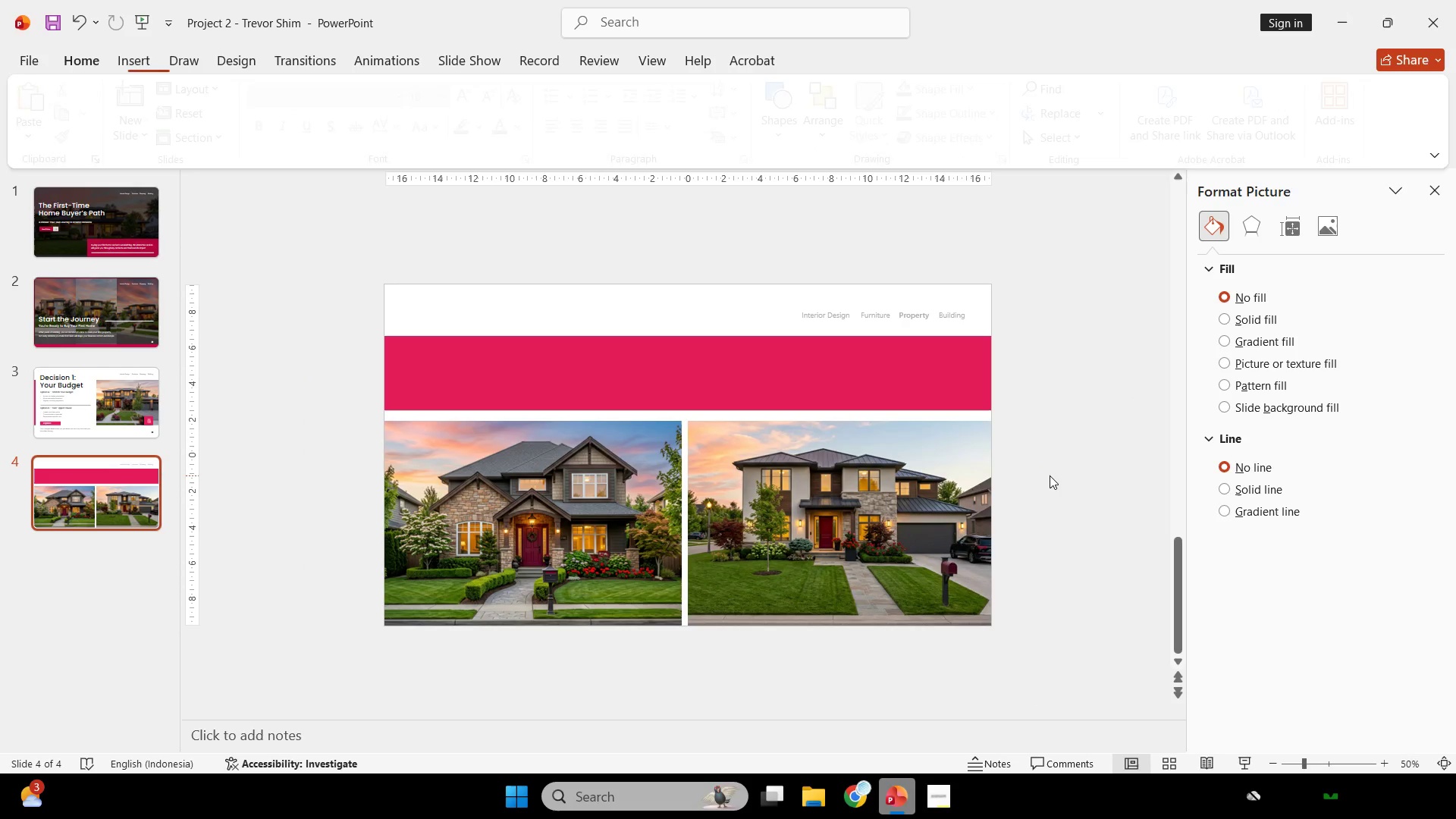 
scroll: coordinate [953, 481], scroll_direction: down, amount: 1.0
 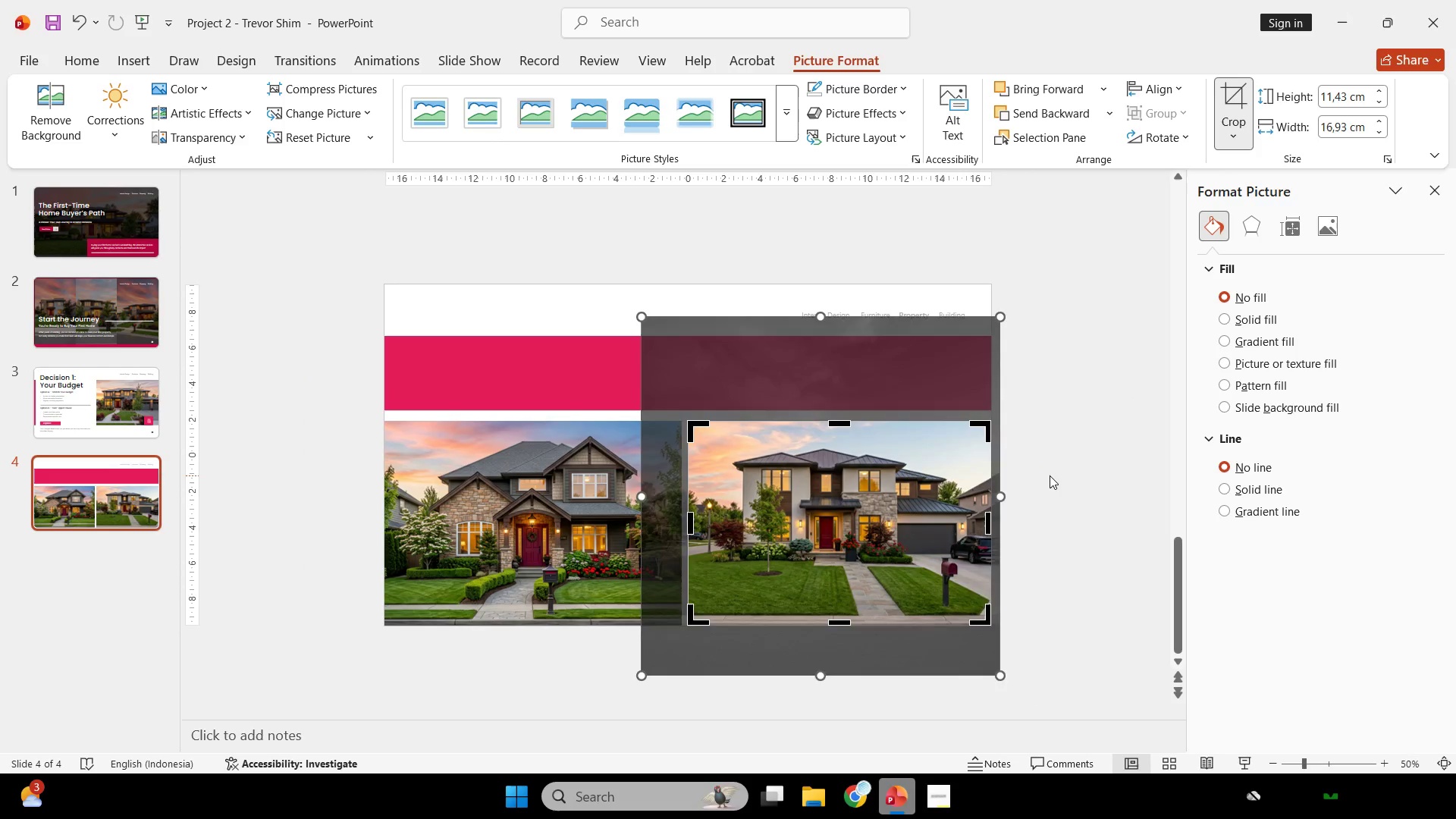 
hold_key(key=ControlLeft, duration=0.36)
 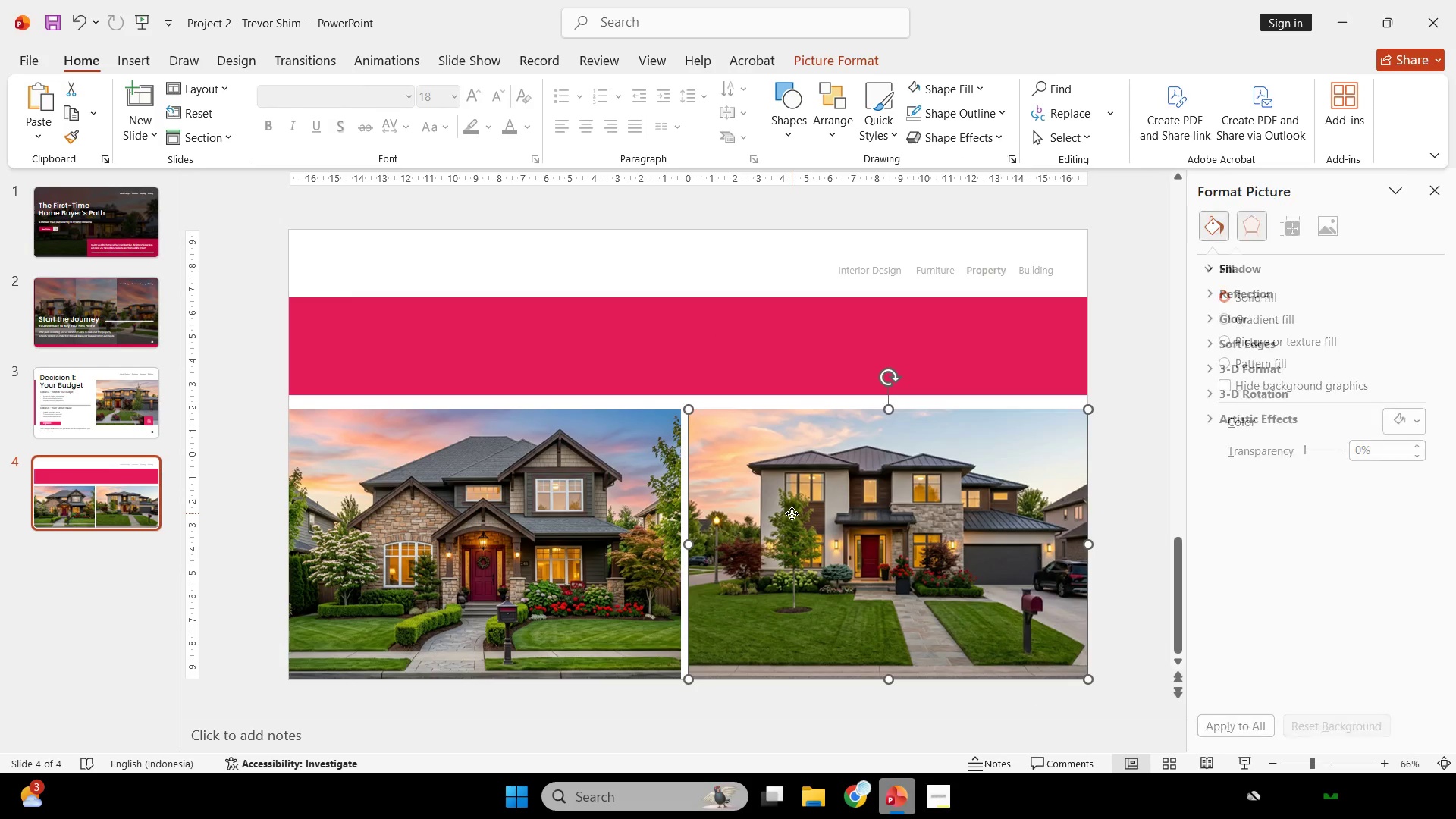 
left_click([792, 513])
 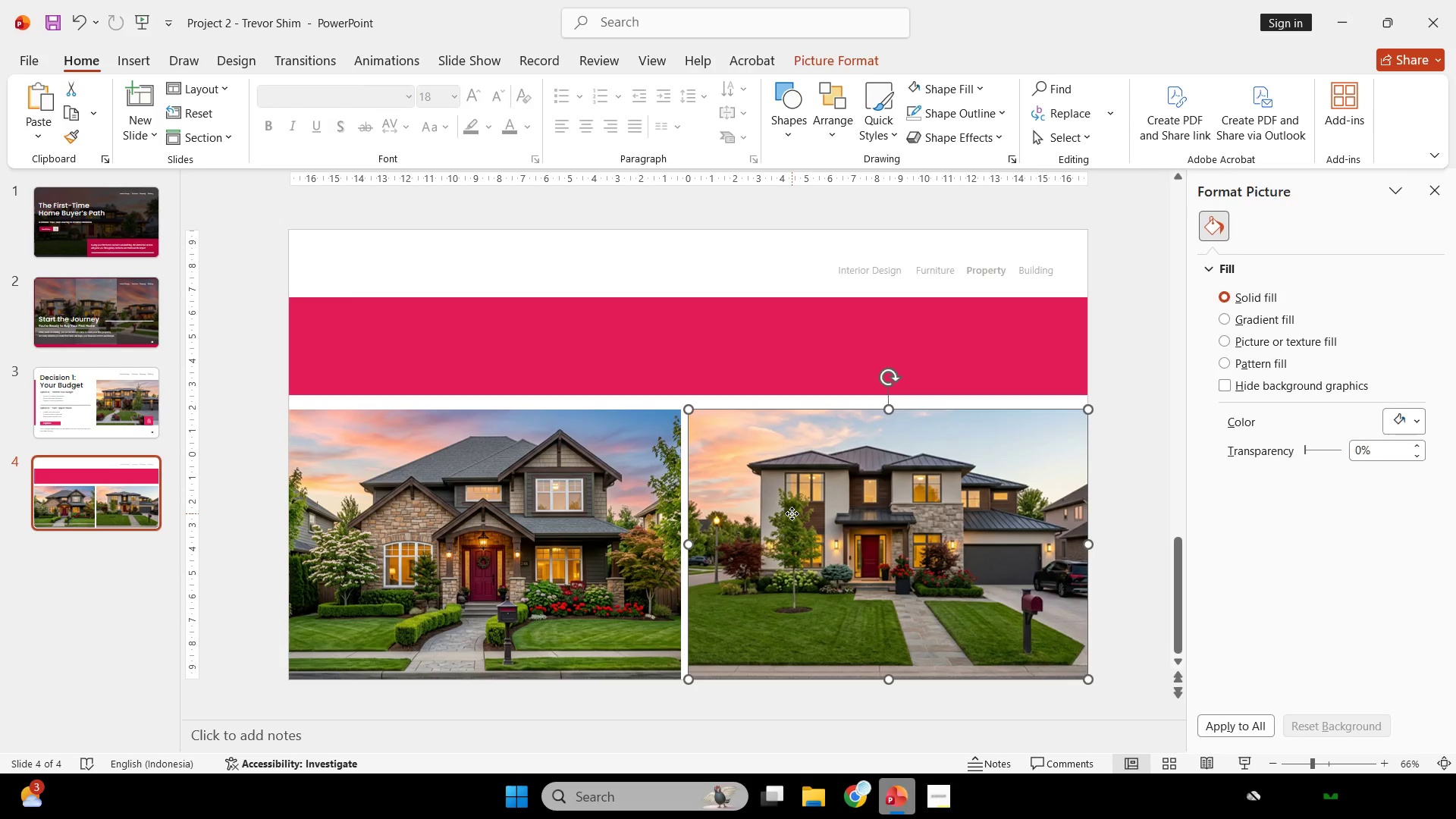 
scroll: coordinate [1050, 475], scroll_direction: none, amount: 0.0
 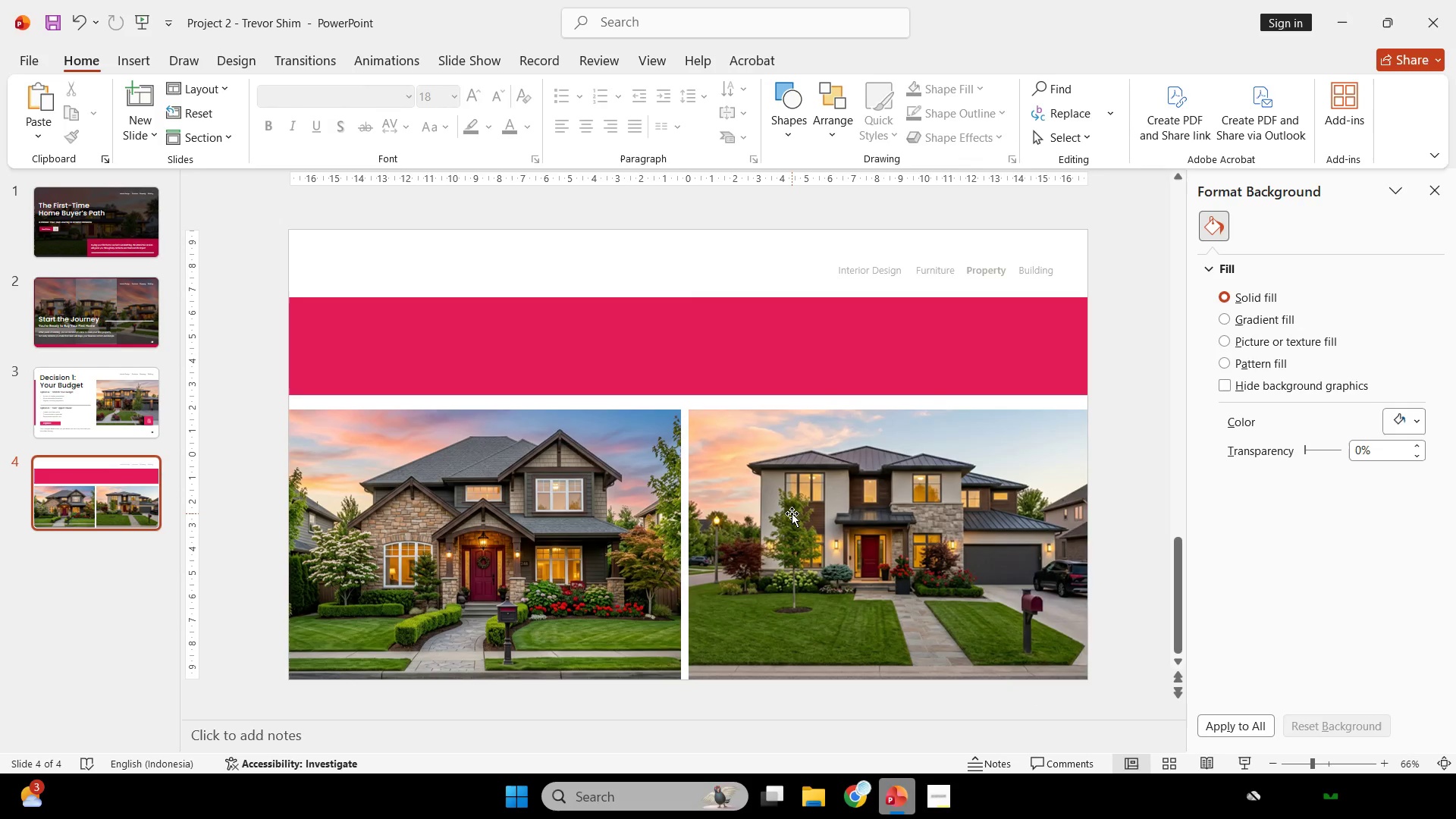 
right_click([792, 513])
 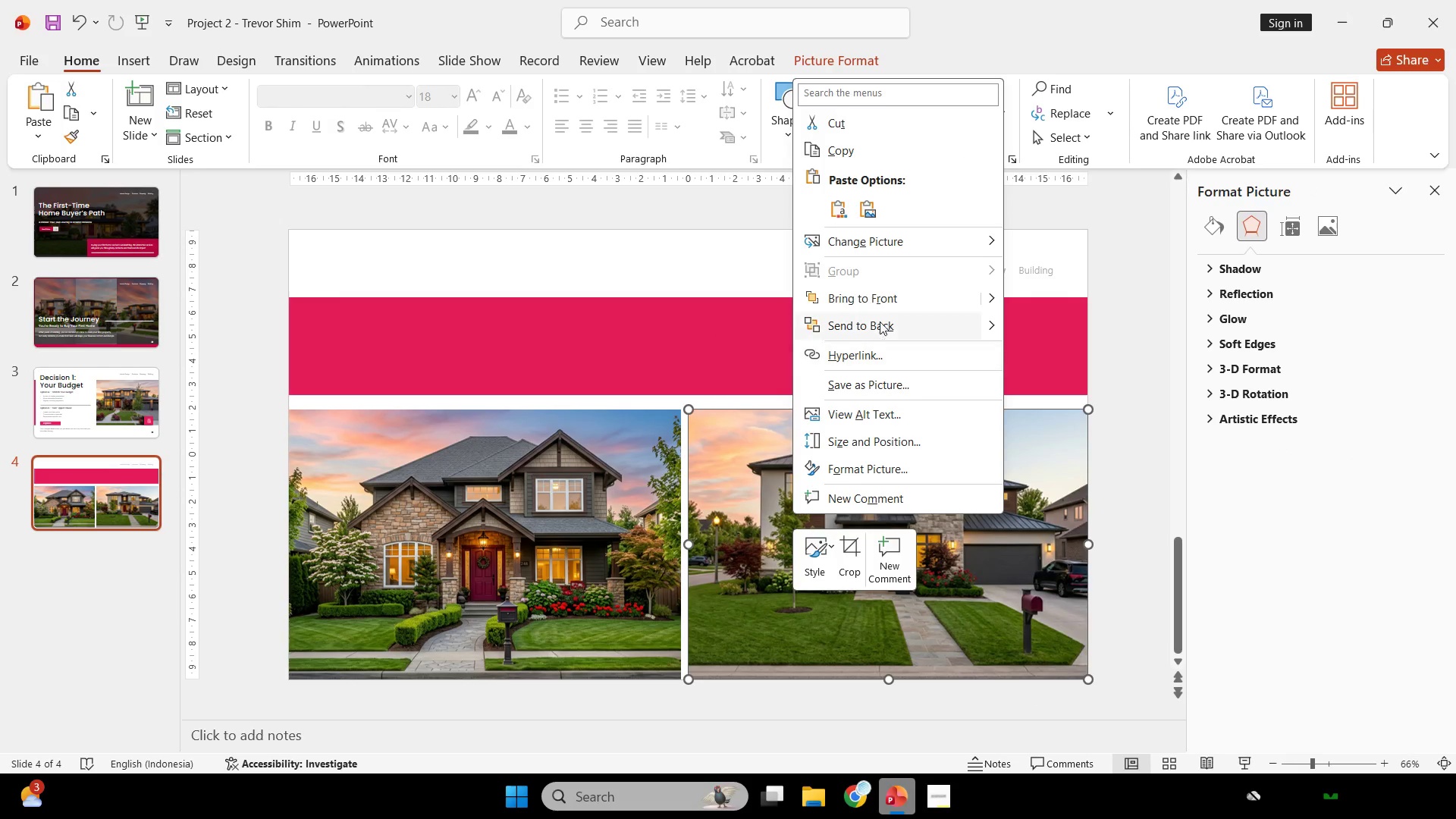 
left_click([880, 321])
 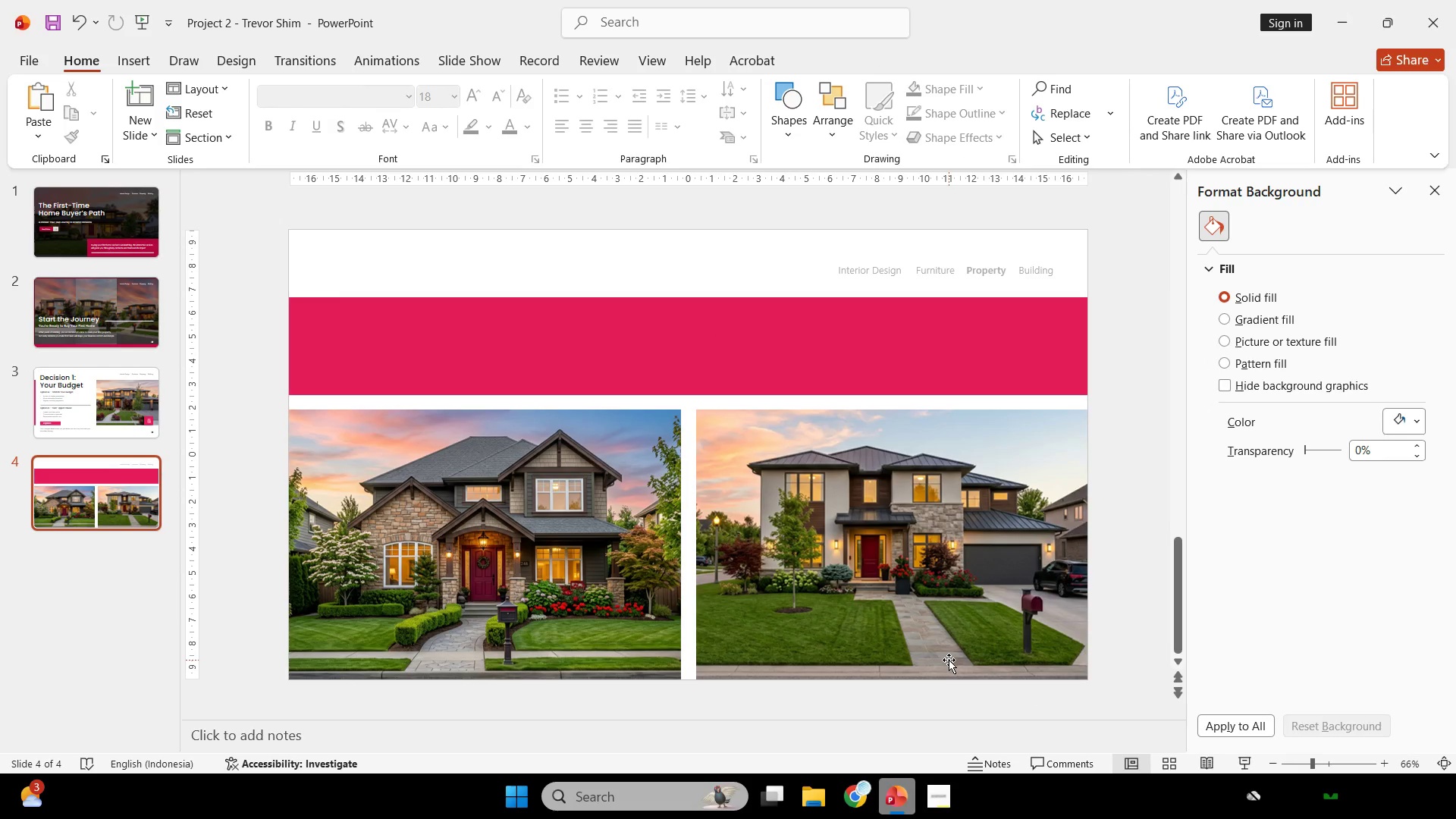 
wait(14.58)
 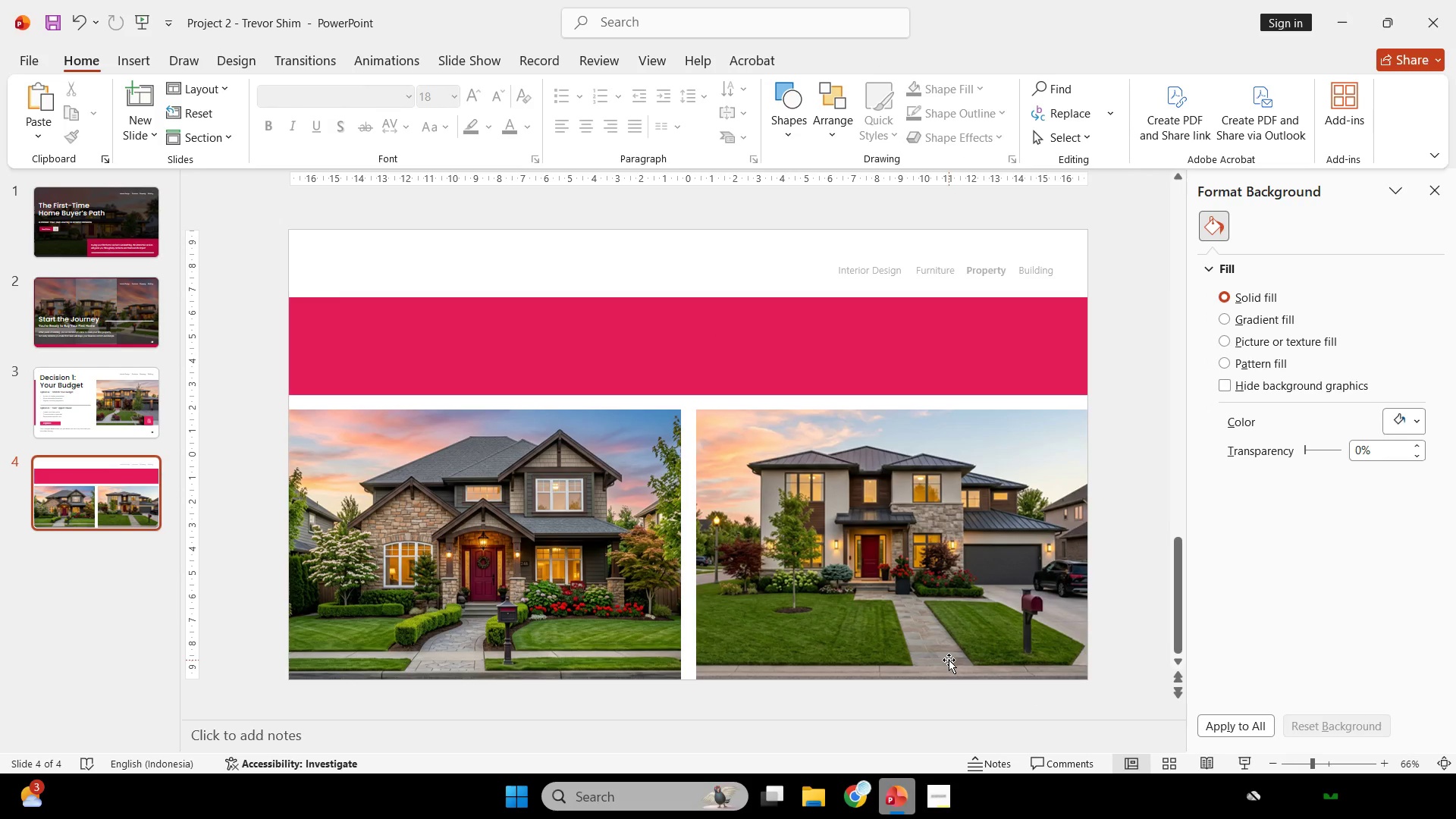 
left_click([779, 375])
 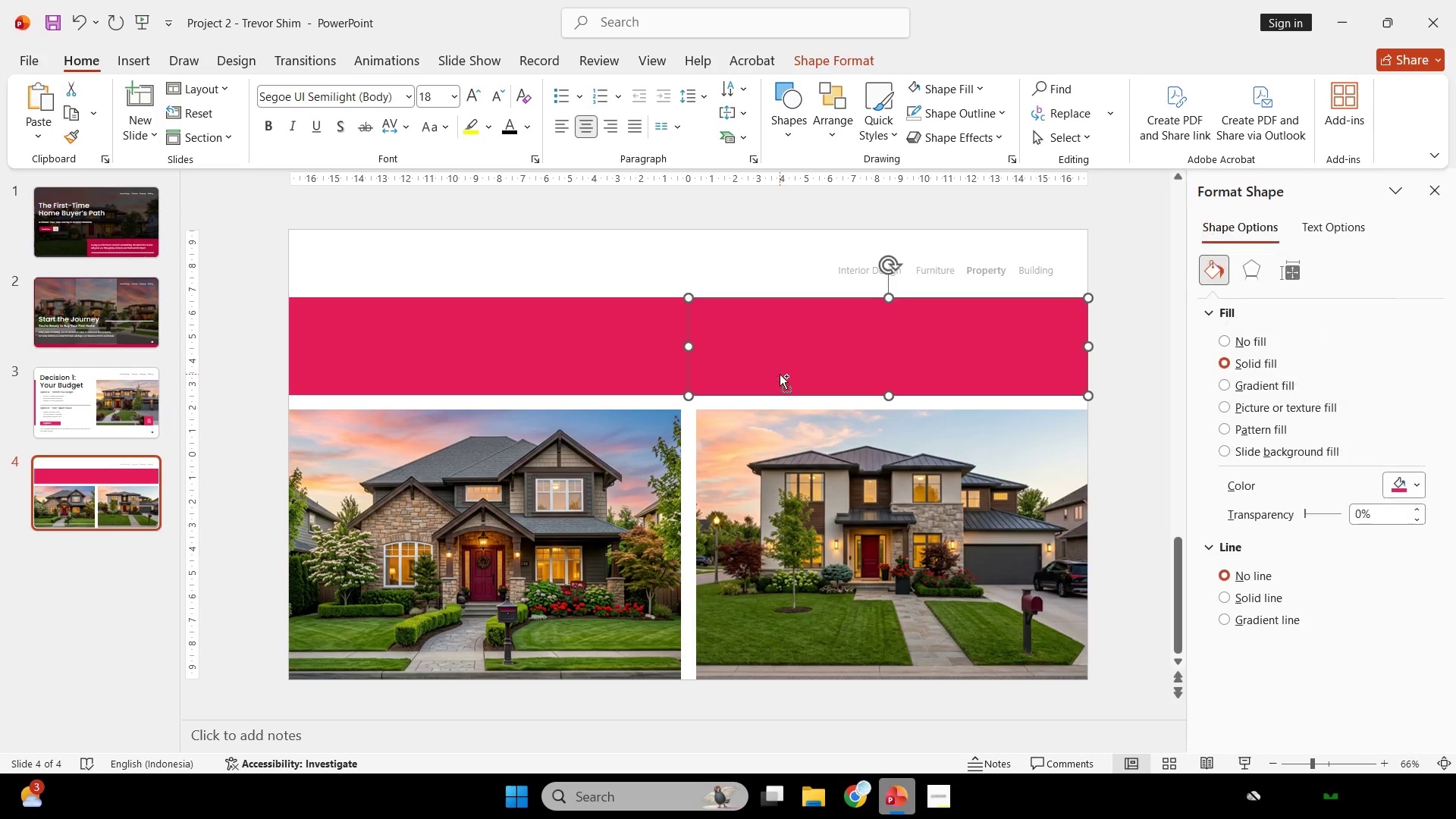 
hold_key(key=ControlLeft, duration=0.31)
scroll: coordinate [780, 374], scroll_direction: up, amount: 3.0
 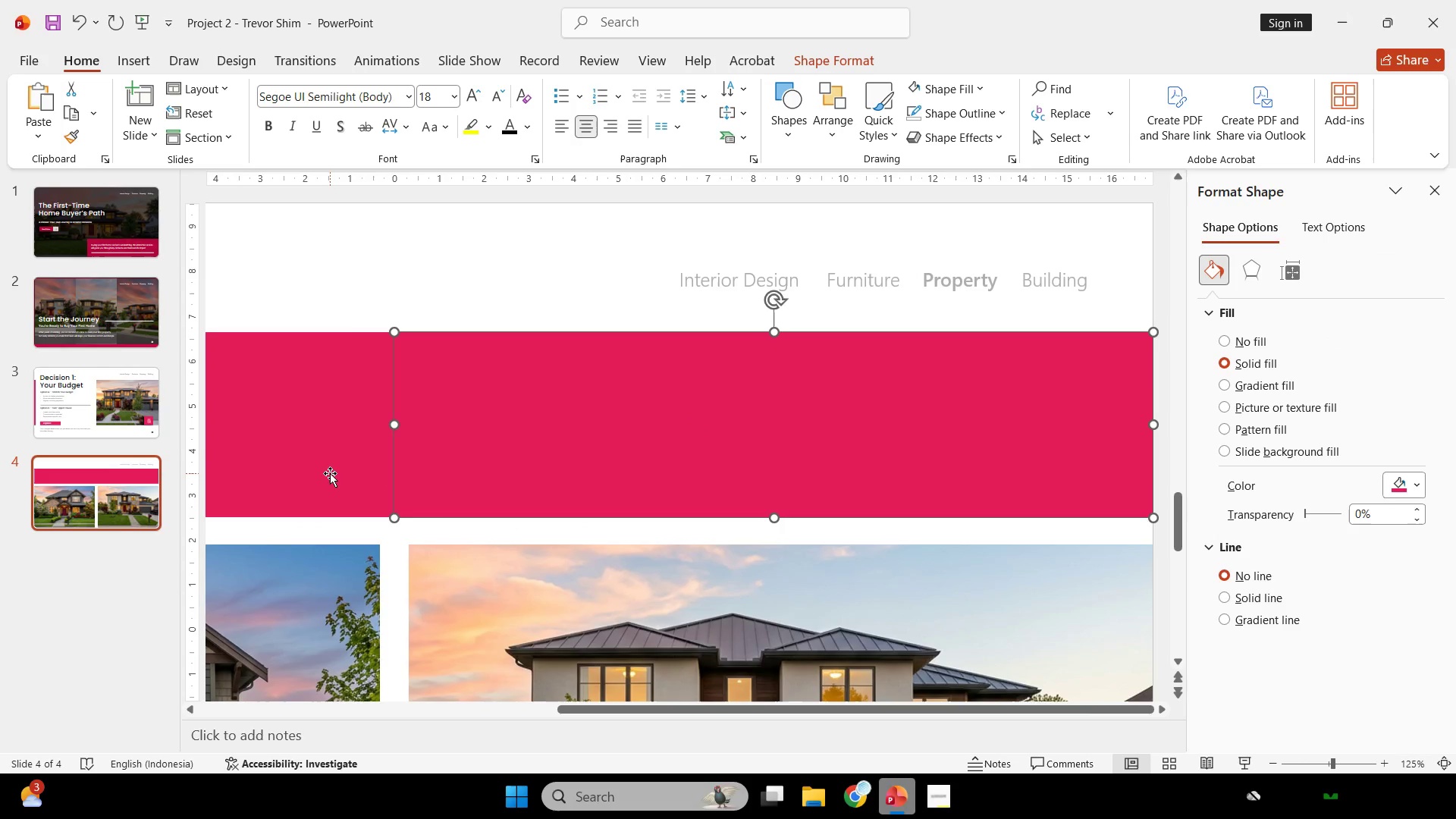 
hold_key(key=ShiftLeft, duration=1.75)
left_click([330, 471])
 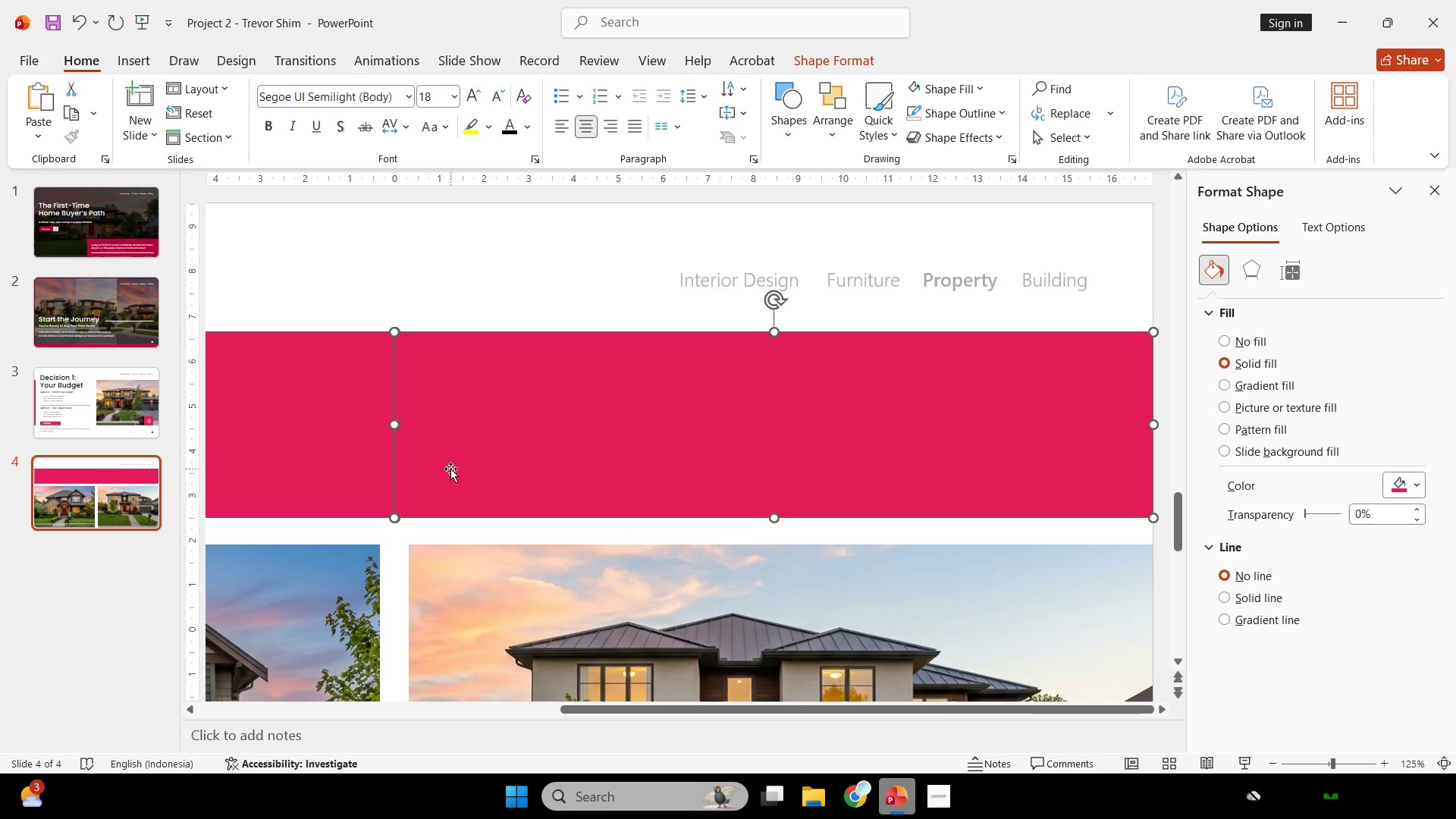 
left_click_drag(start_coordinate=[450, 469], to_coordinate=[450, 464])
 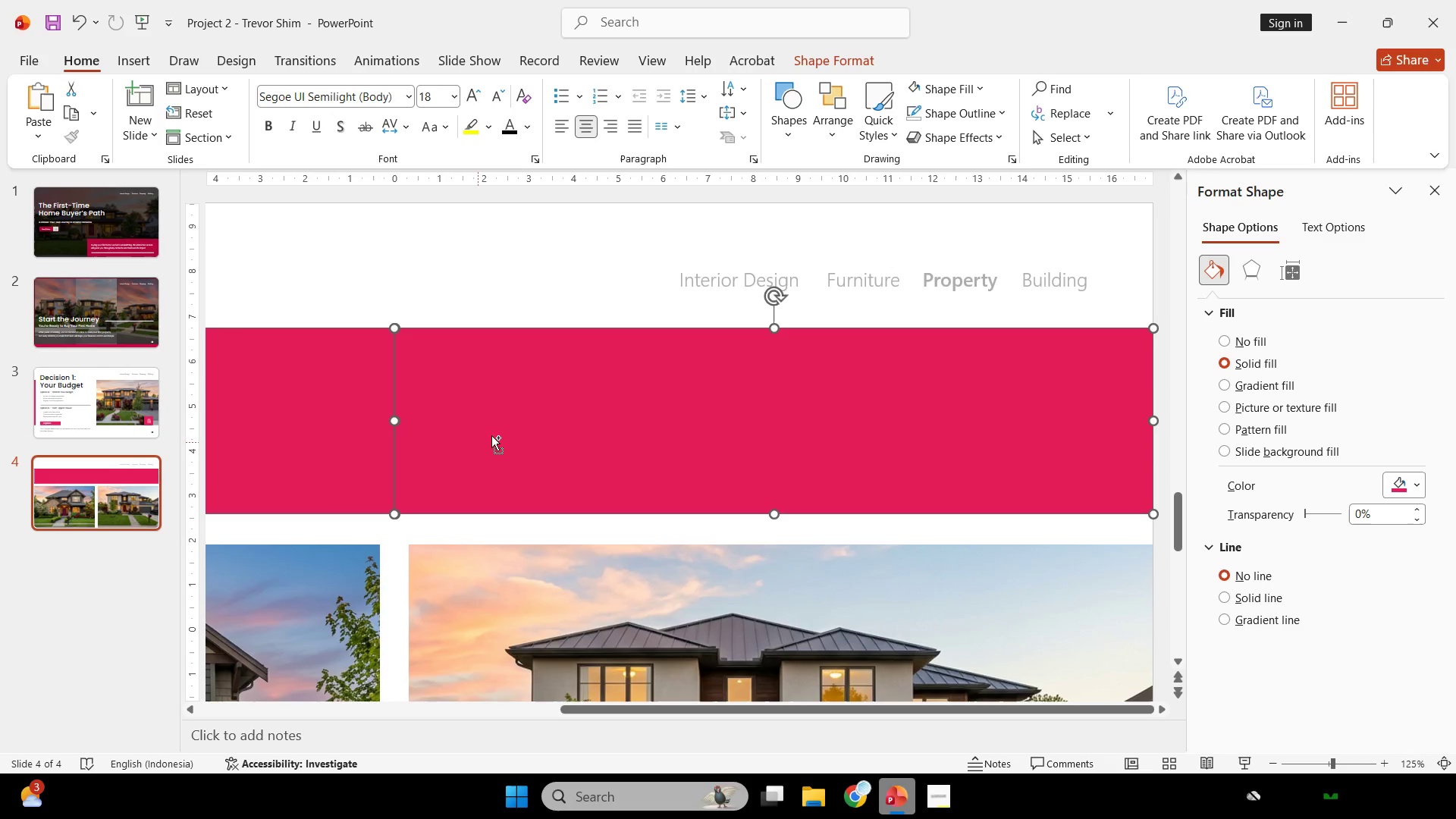 
hold_key(key=ControlLeft, duration=0.31)
scroll: coordinate [509, 428], scroll_direction: down, amount: 1.0
 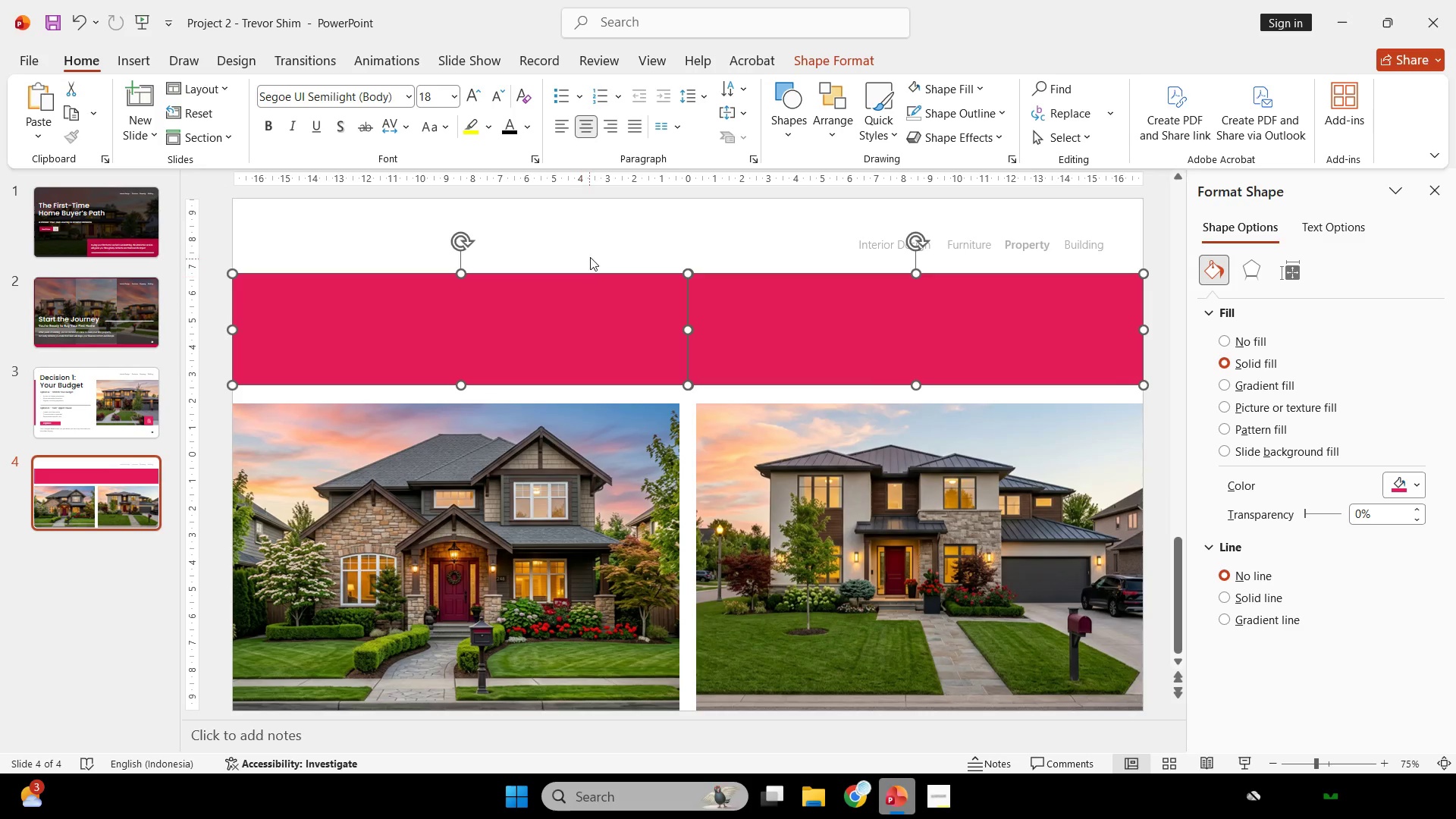 
left_click([595, 249])
 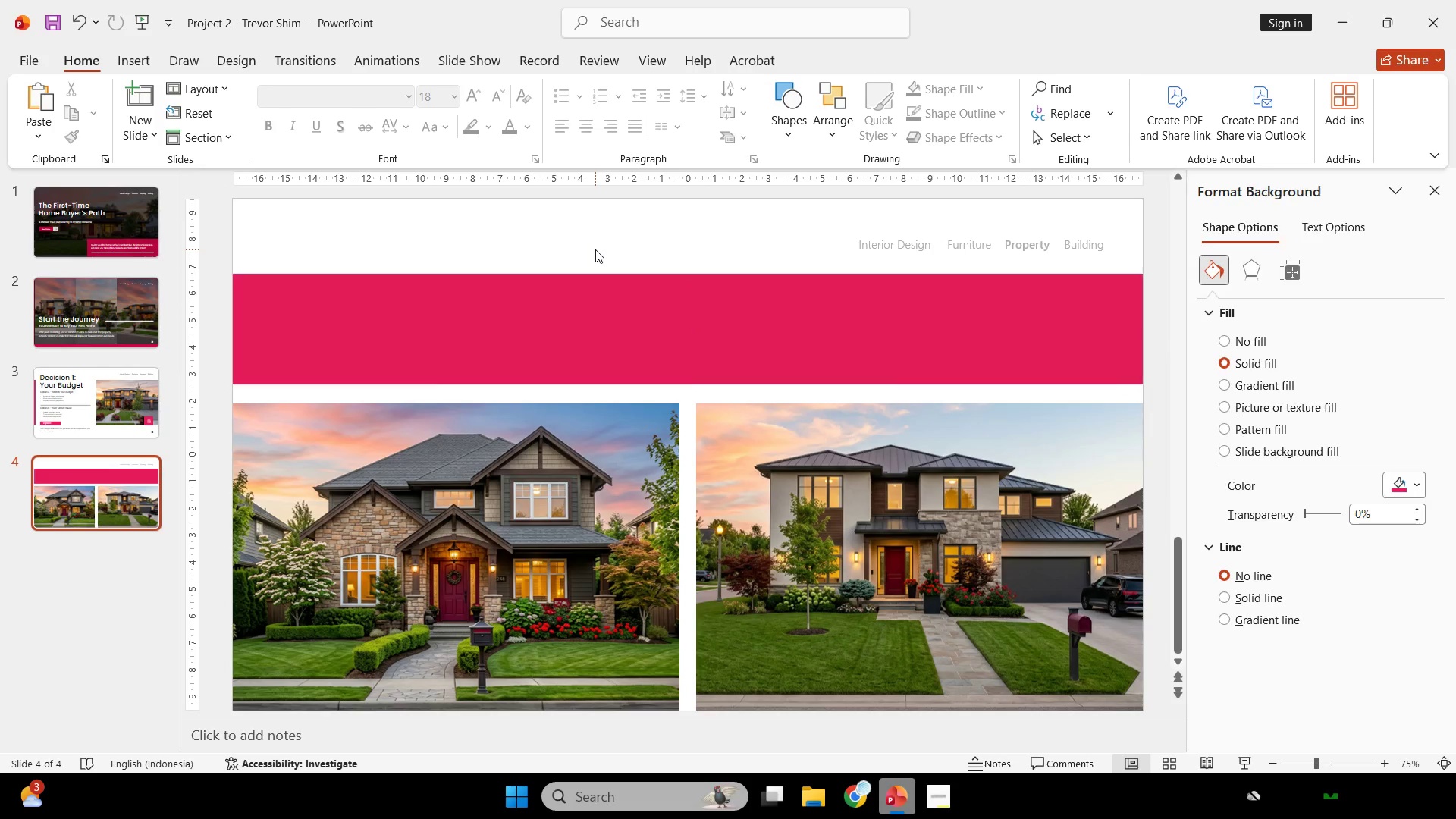 
hold_key(key=ControlLeft, duration=0.36)
scroll: coordinate [595, 249], scroll_direction: down, amount: 1.0
 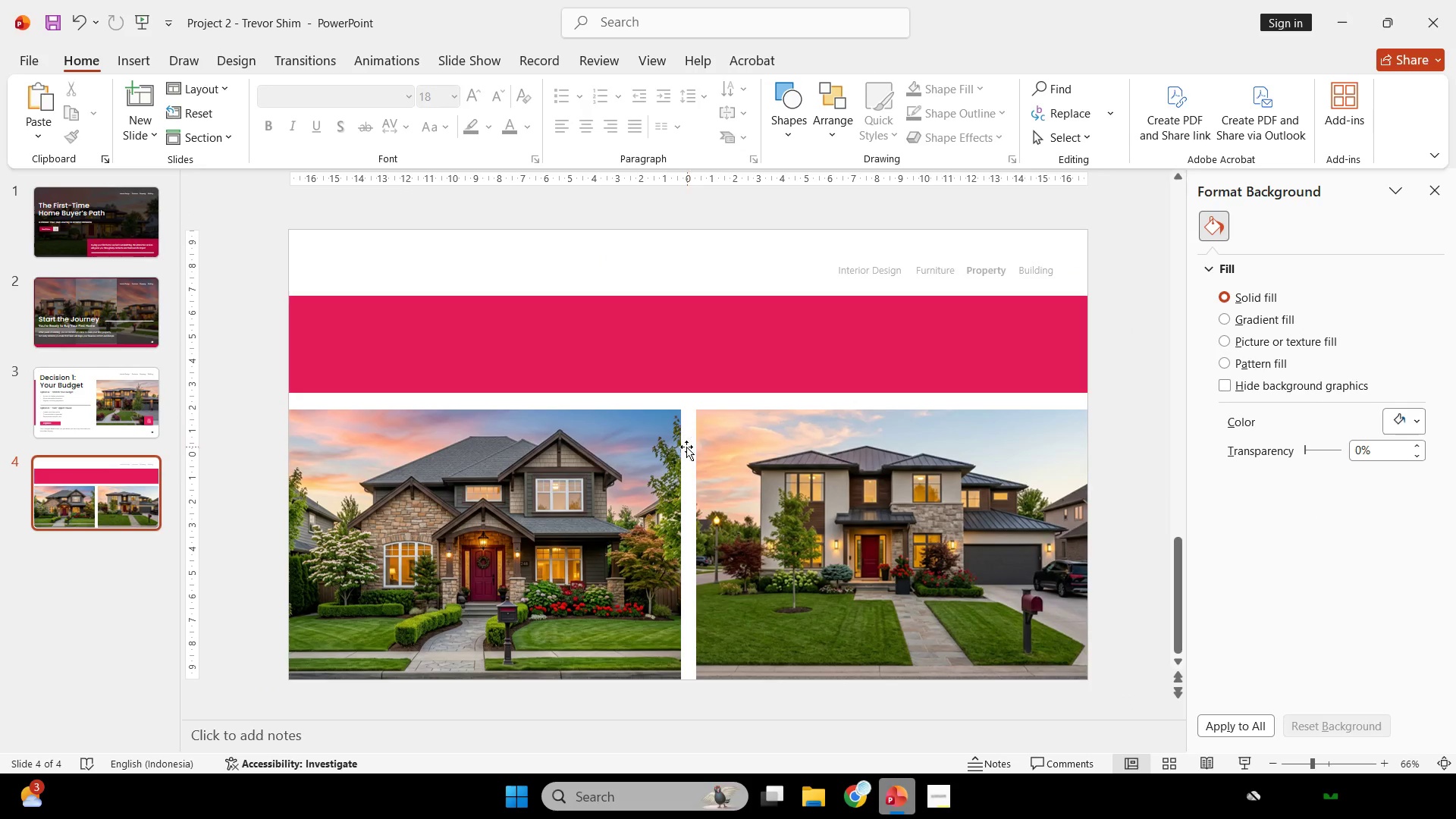 
left_click([686, 447])
 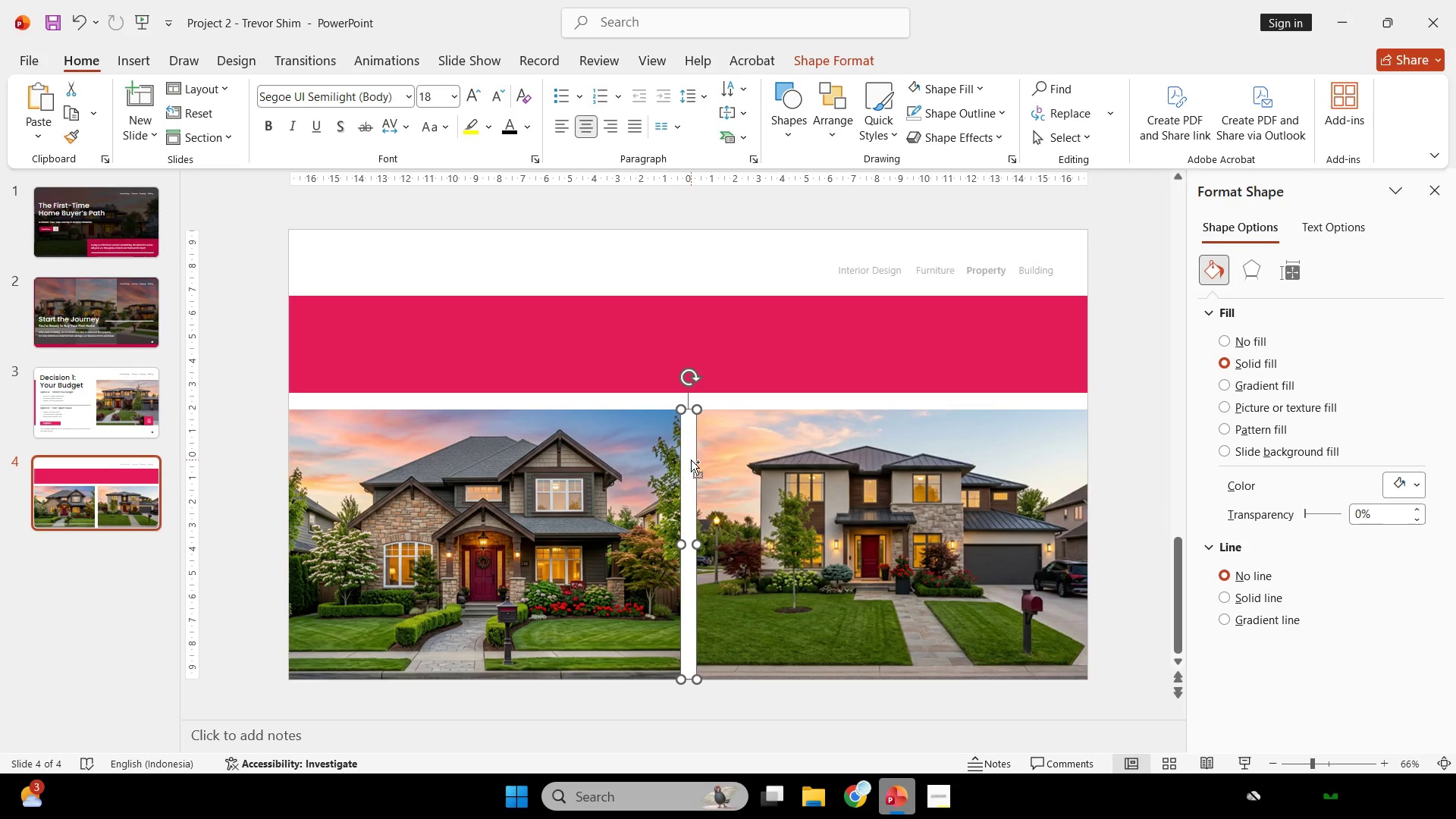 
hold_key(key=ControlLeft, duration=1.58)
hold_key(key=ShiftLeft, duration=1.53)
left_click_drag(start_coordinate=[691, 460], to_coordinate=[700, 348])
 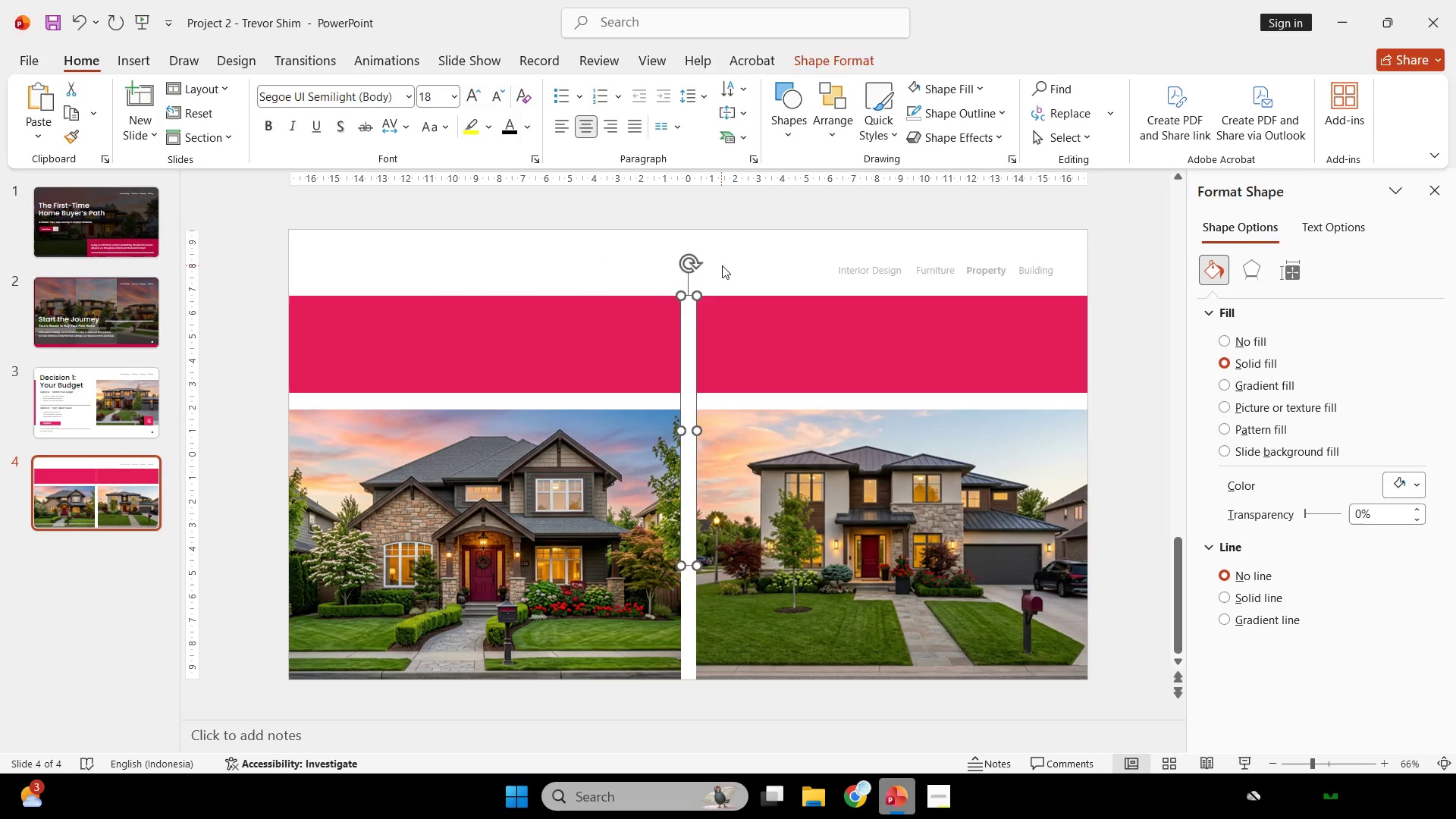 
left_click([722, 265])
 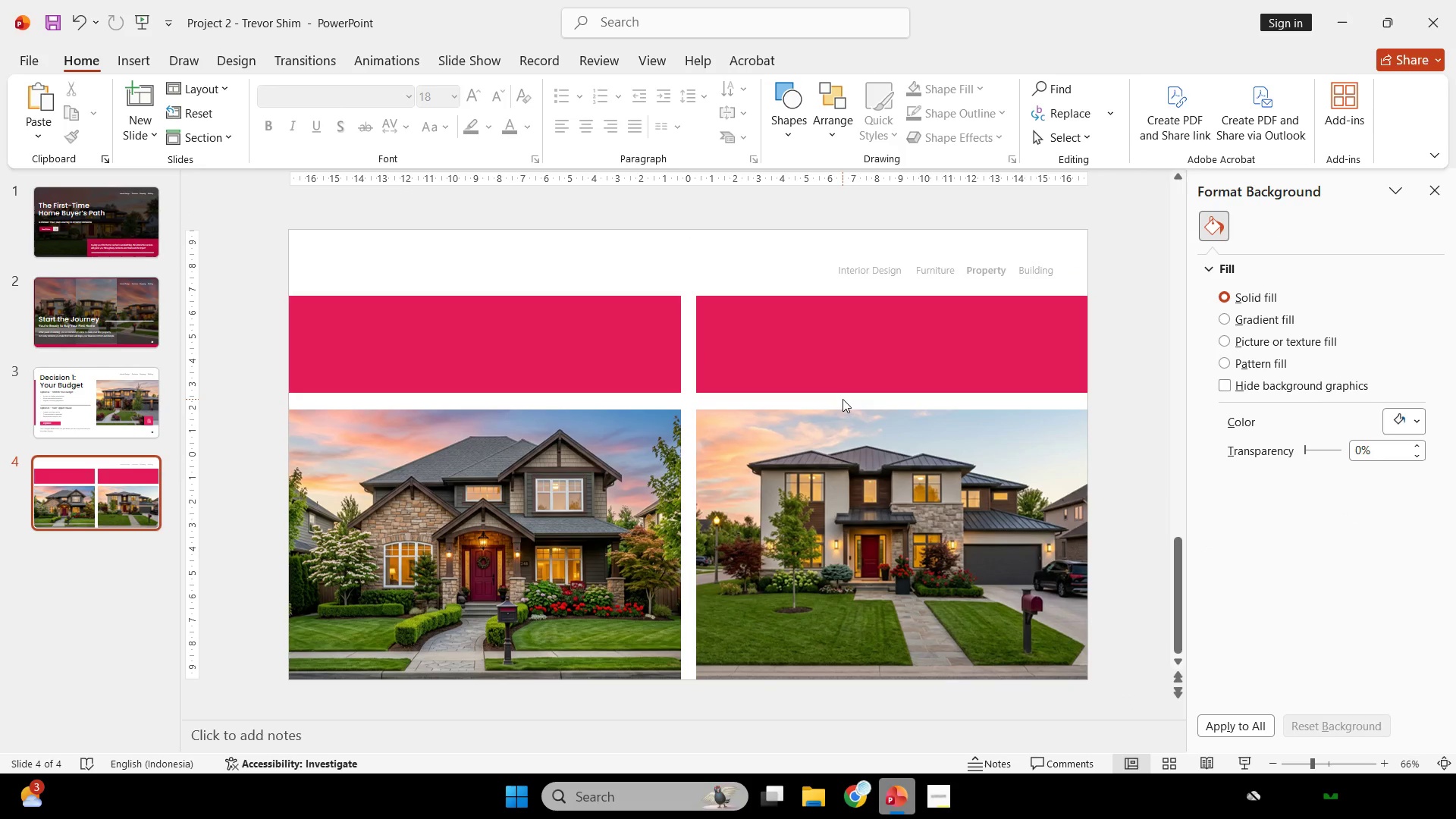 
scroll: coordinate [843, 399], scroll_direction: none, amount: 0.0
 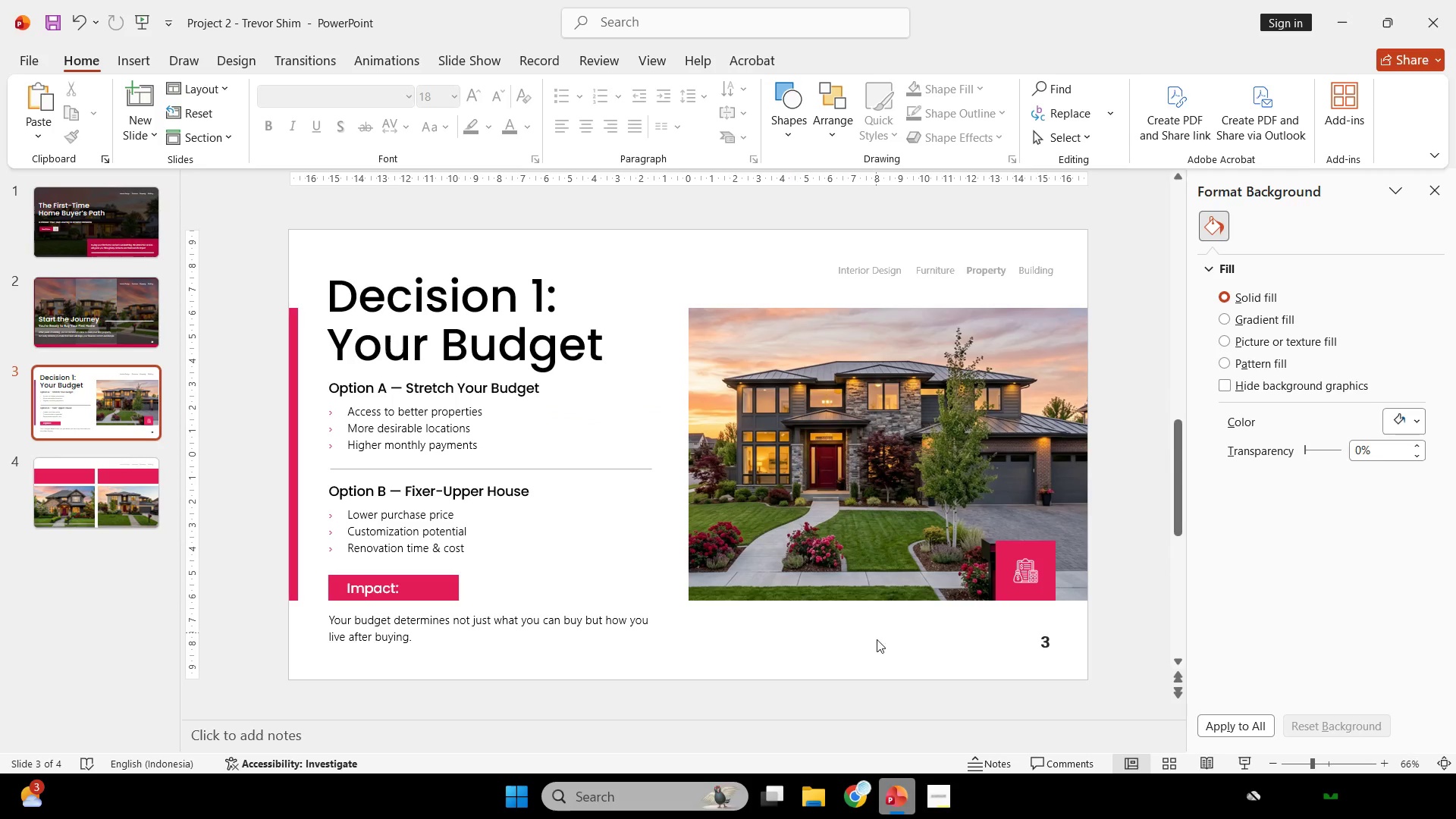 
left_click([858, 797])
 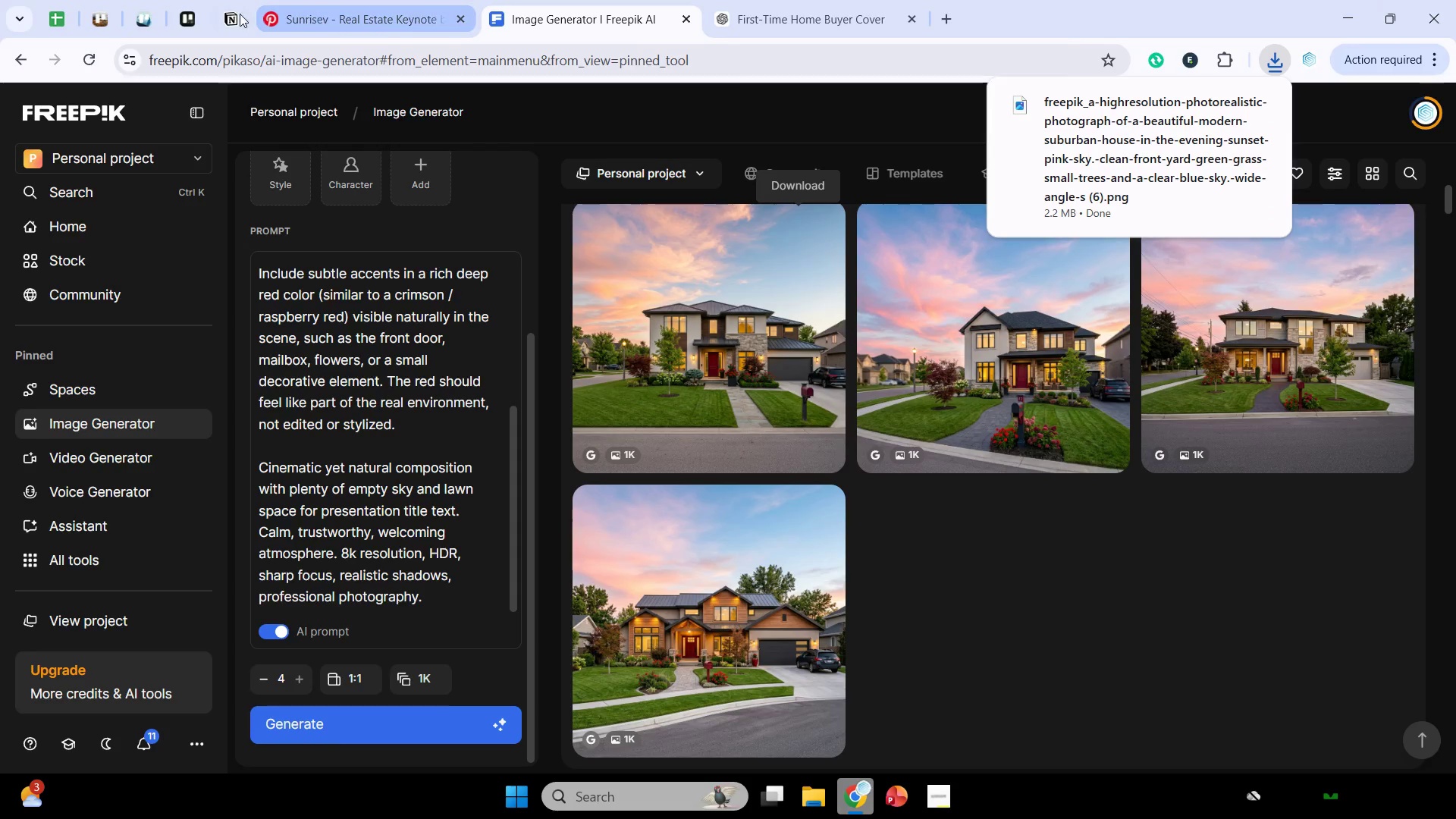 
left_click([155, 21])
 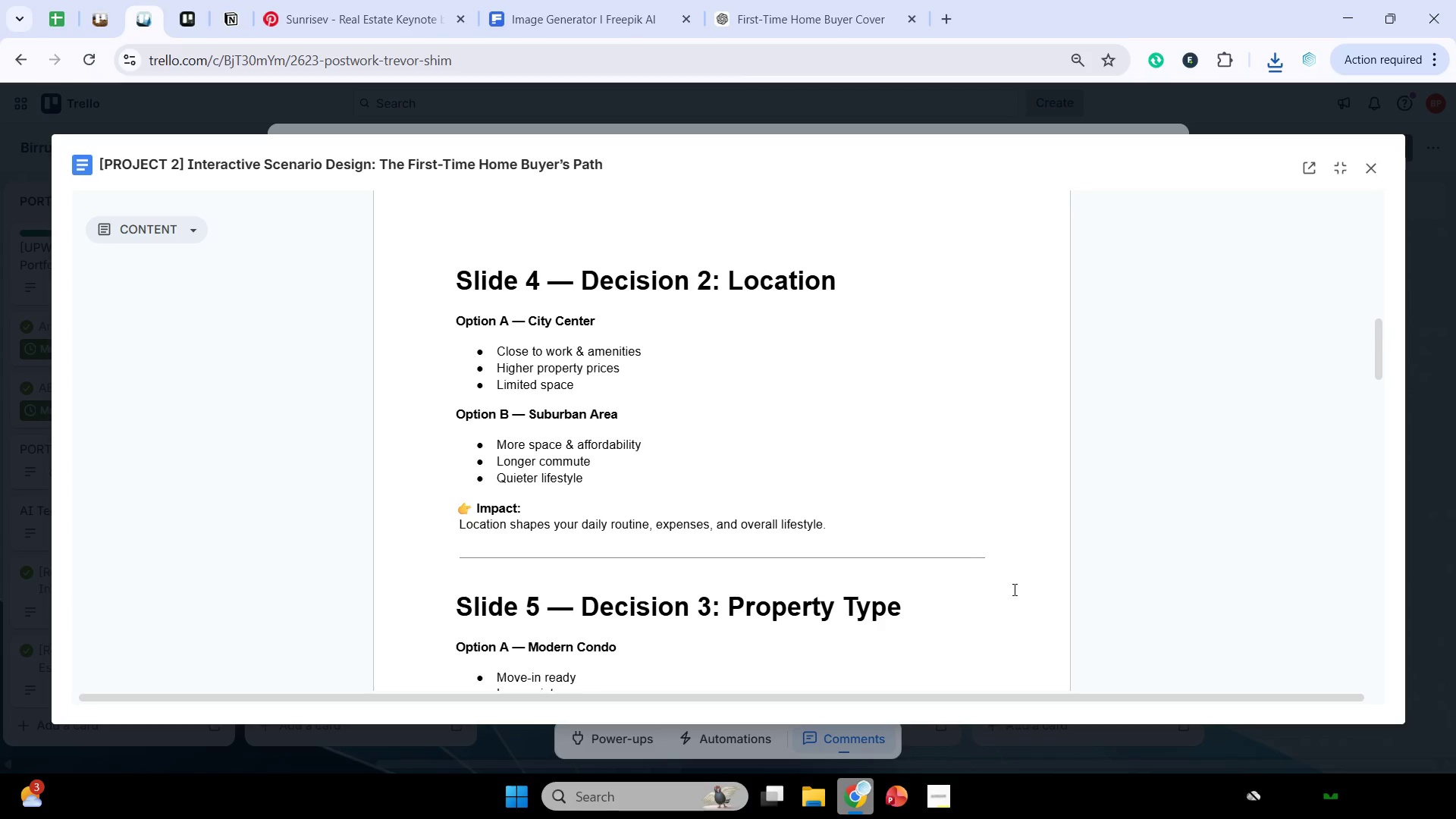 
wait(5.53)
 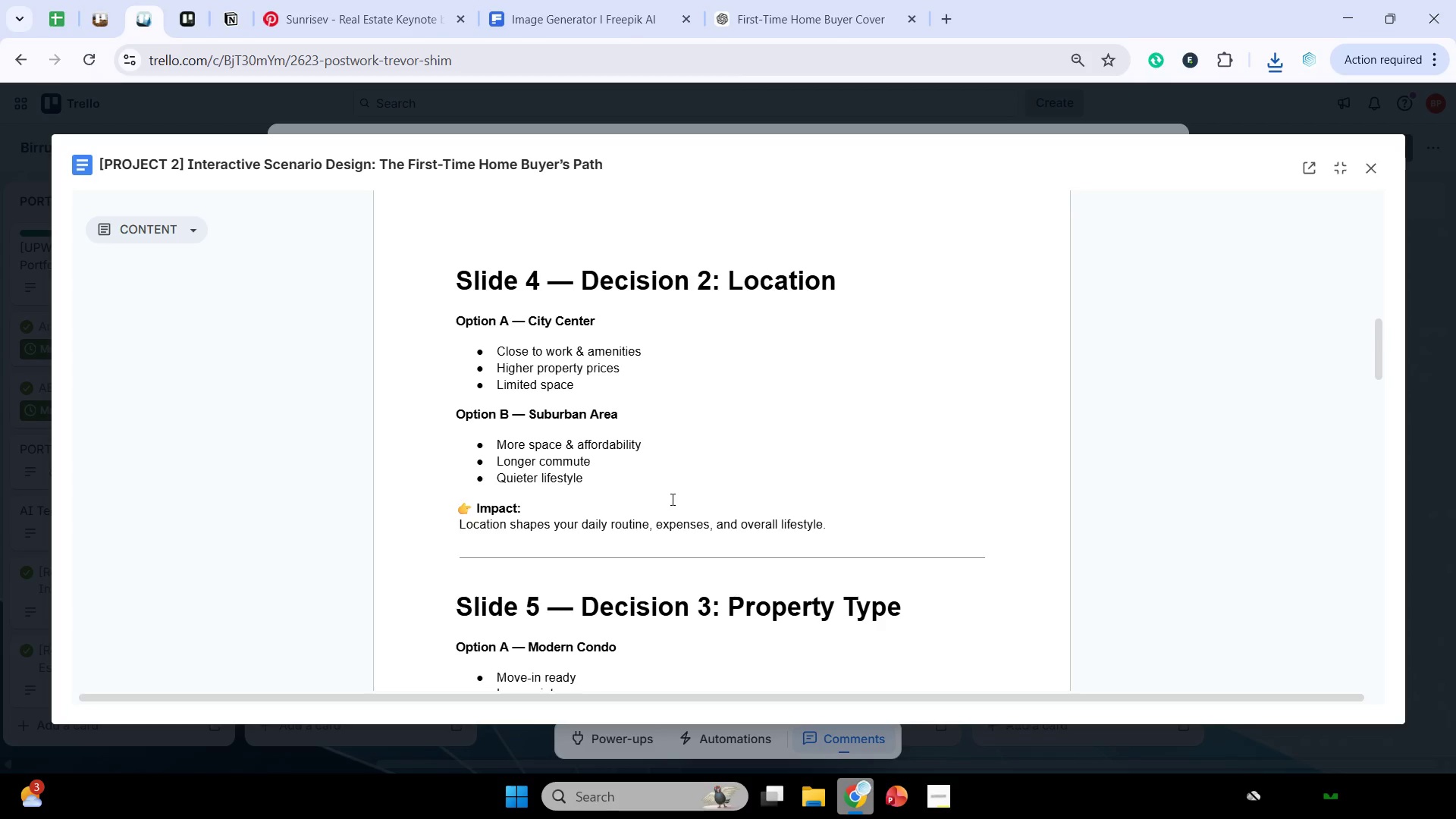 
left_click([906, 789])
 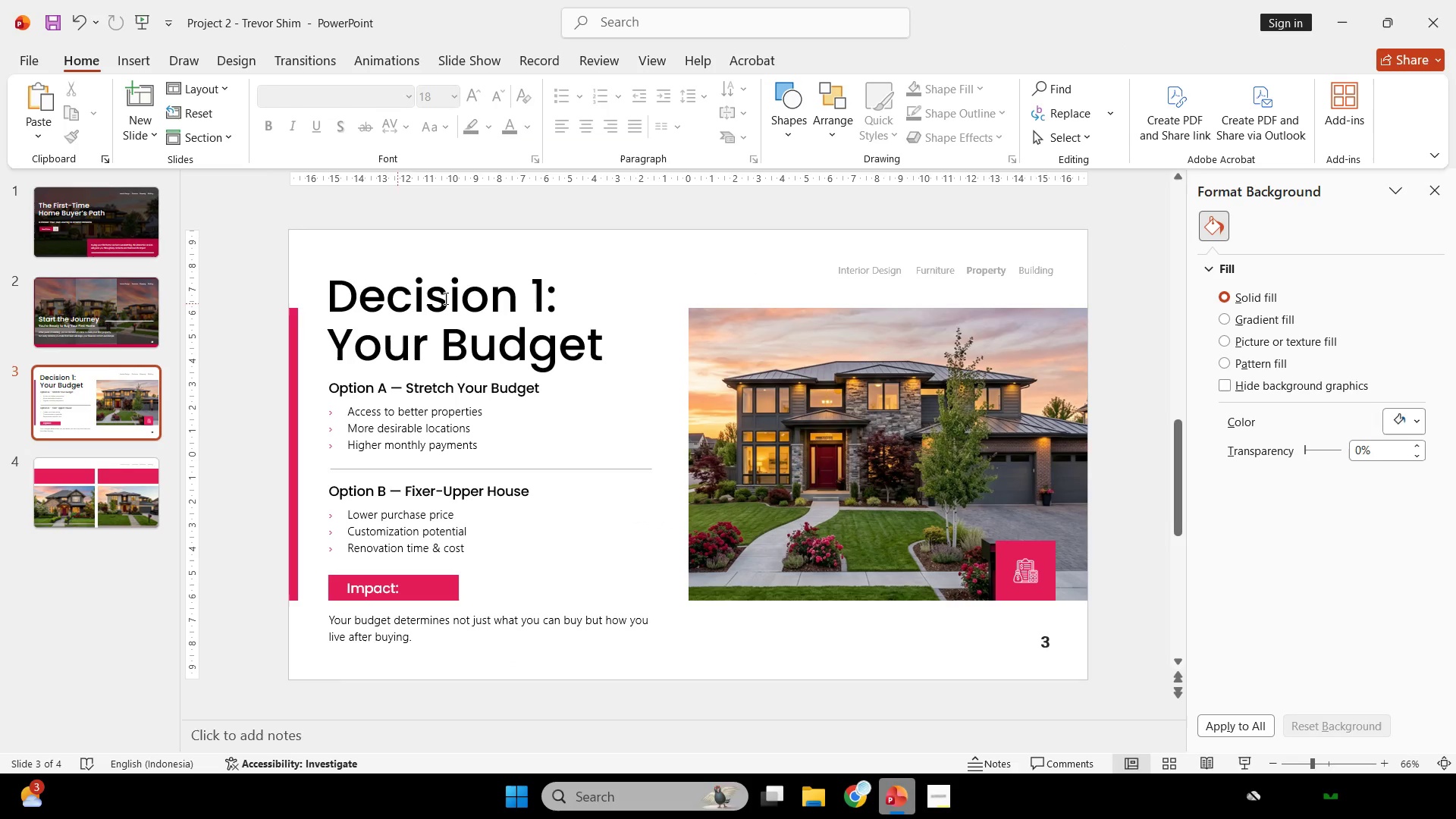 
left_click([535, 326])
 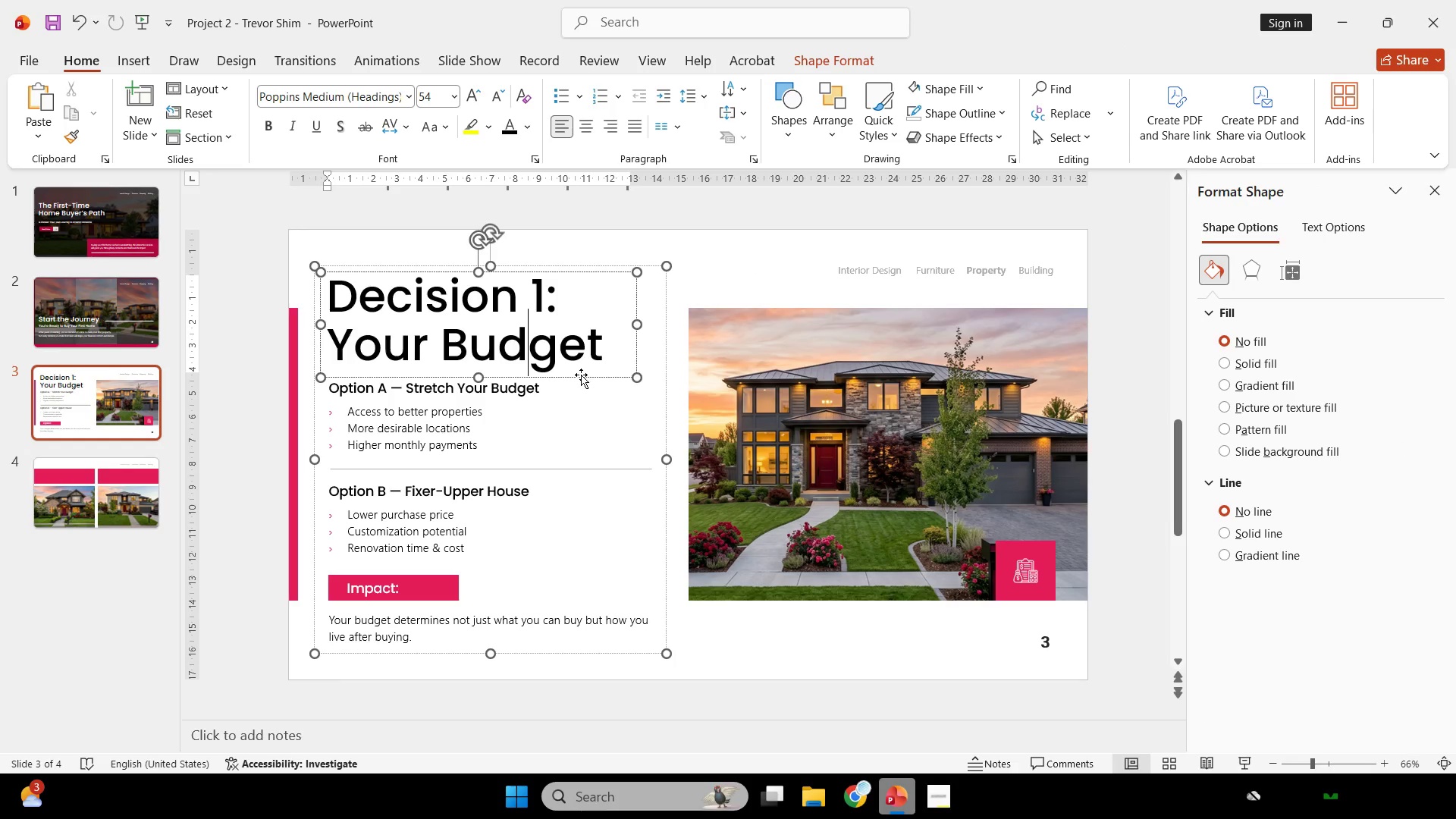 
left_click([581, 375])
 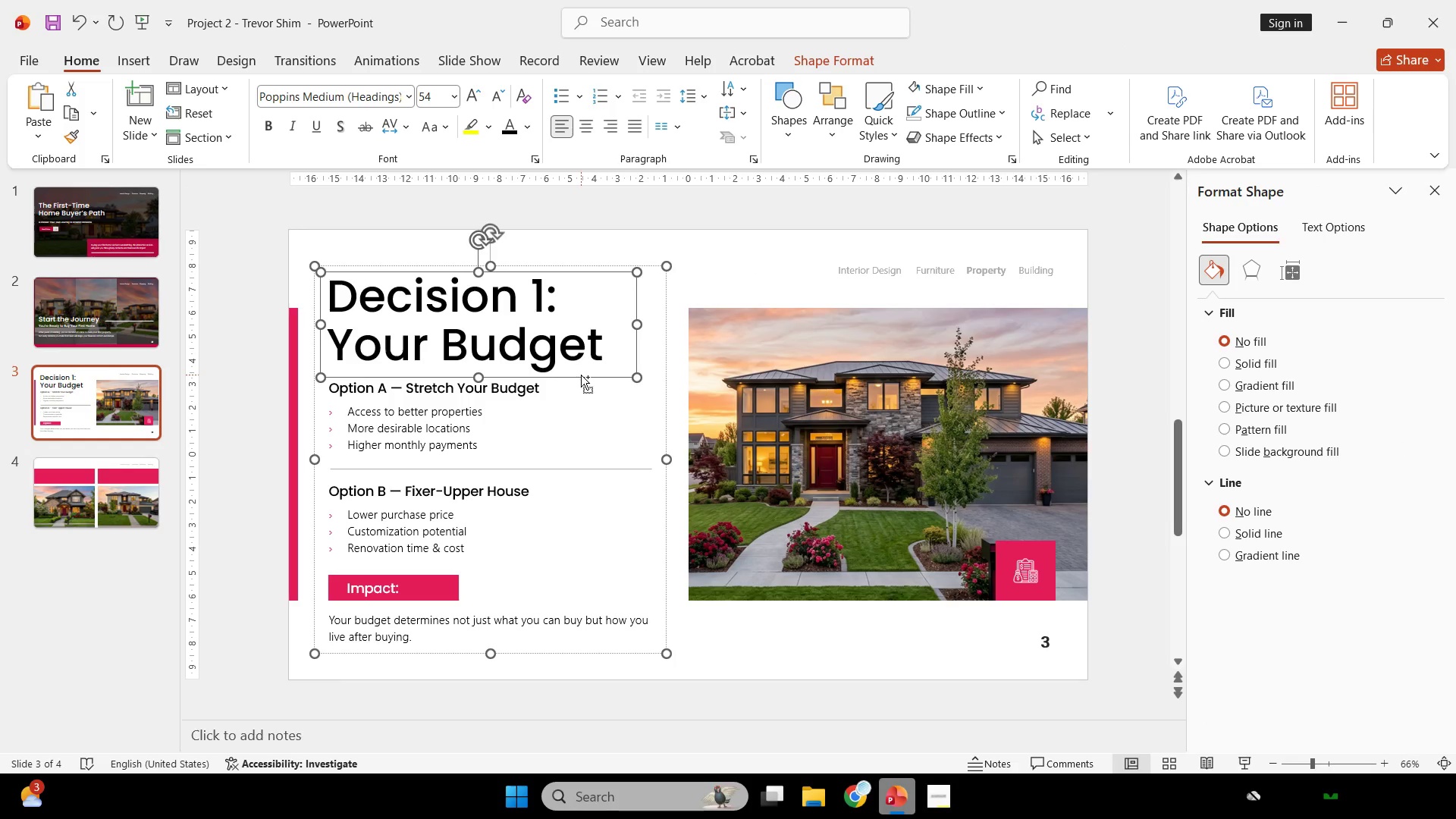 
key(Control+C)
 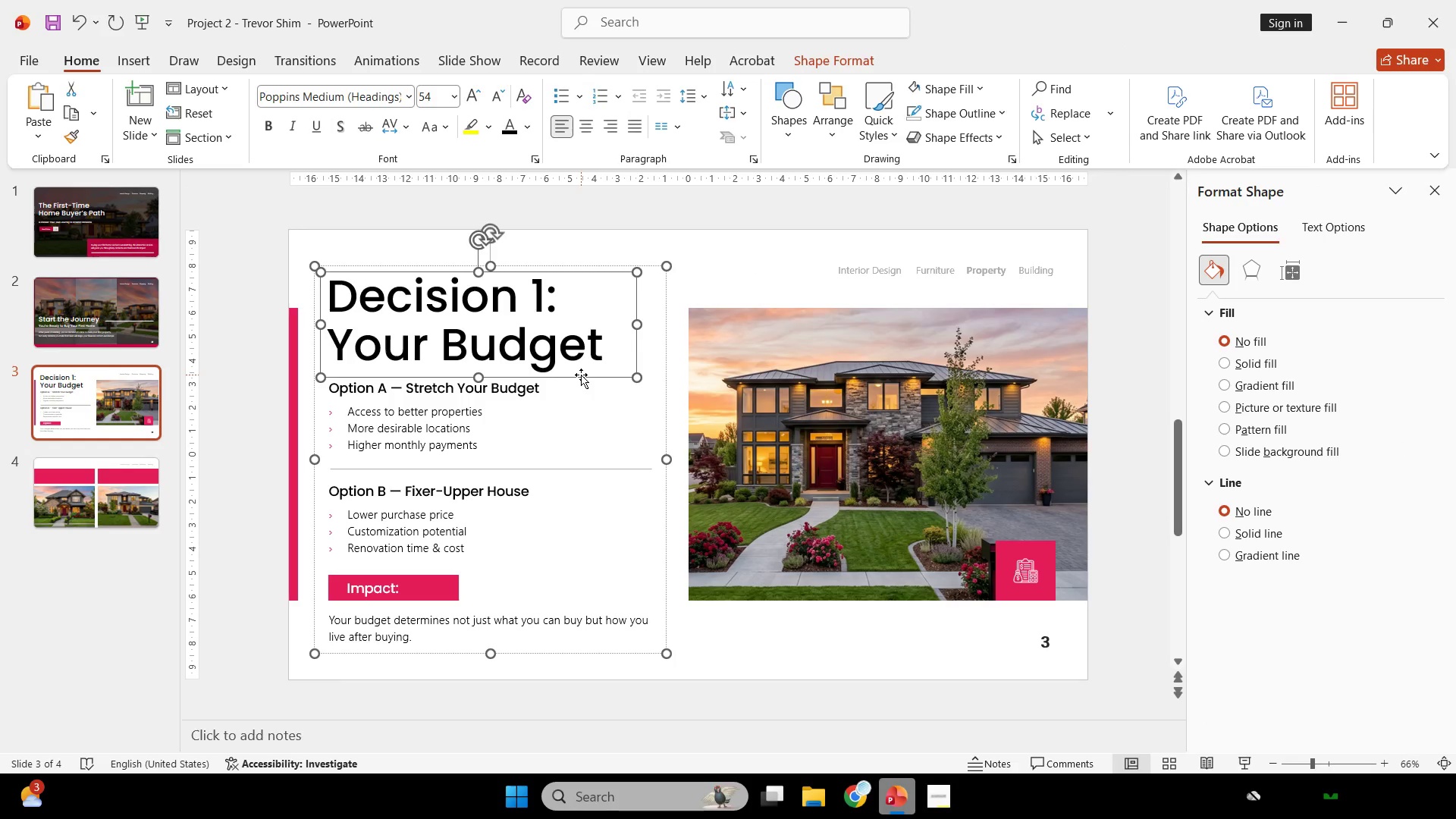 
scroll: coordinate [581, 375], scroll_direction: none, amount: 0.0
 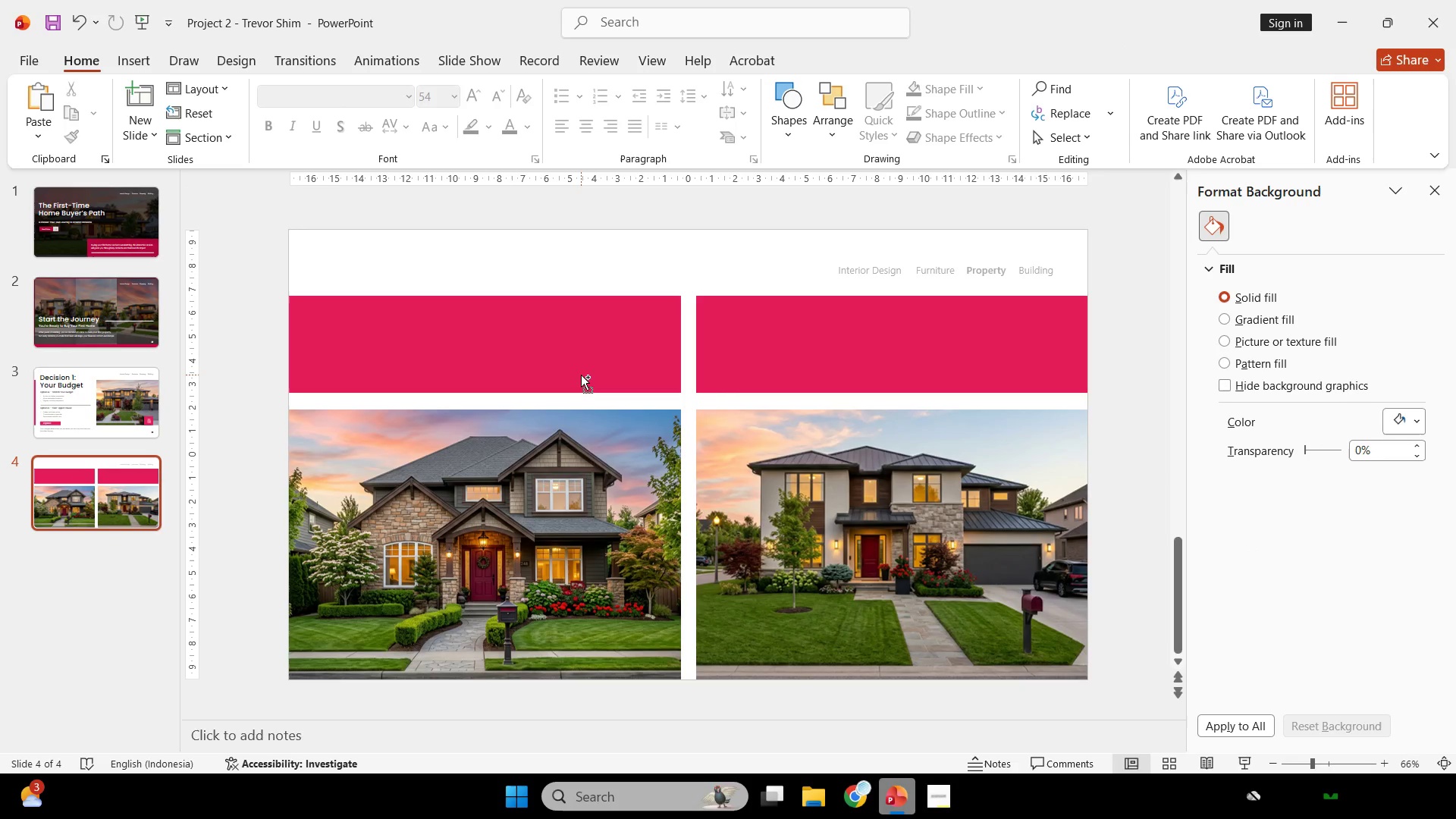 
key(Control+V)
 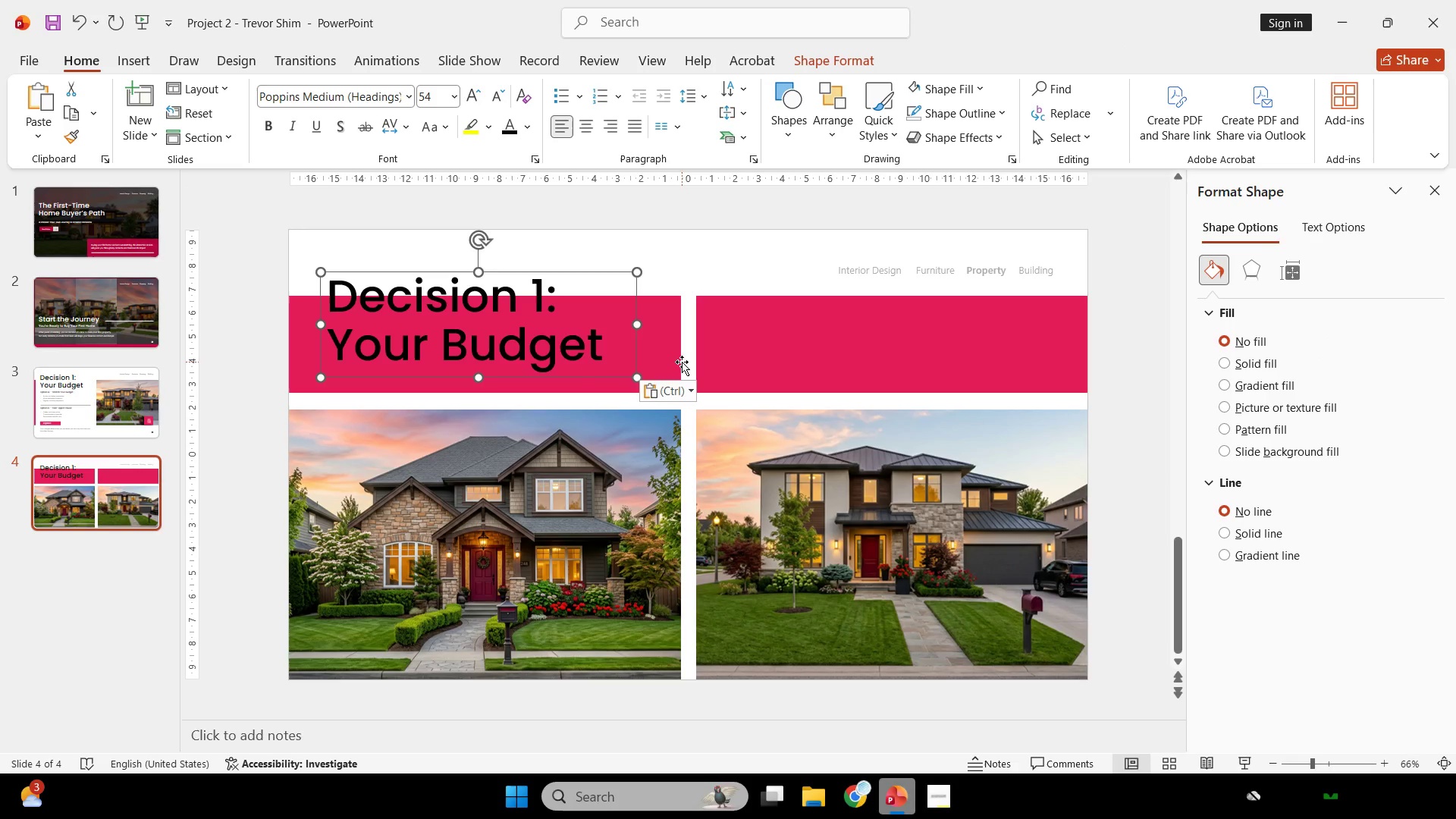 
left_click([679, 352])
 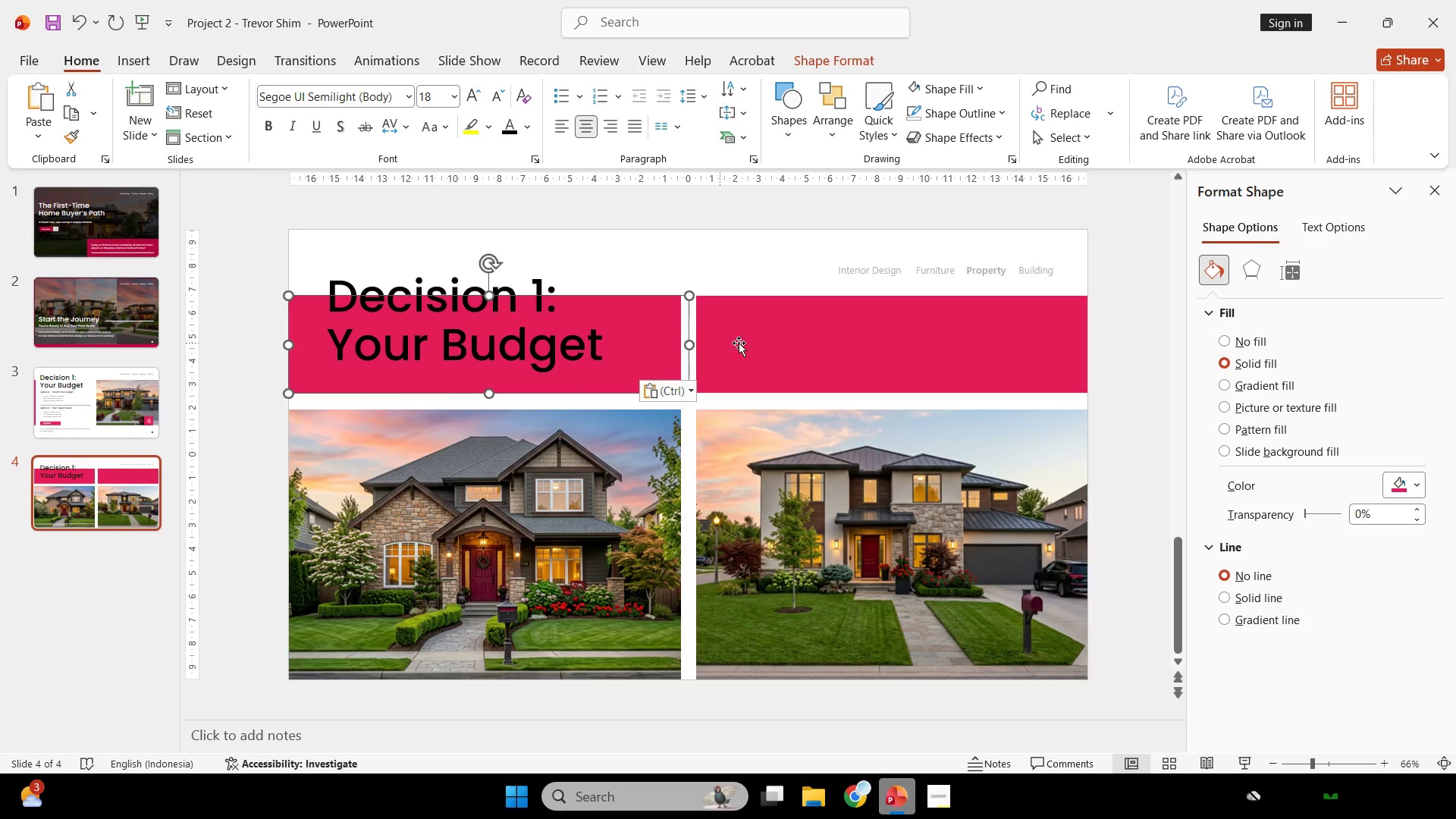 
hold_key(key=ShiftLeft, duration=1.03)
 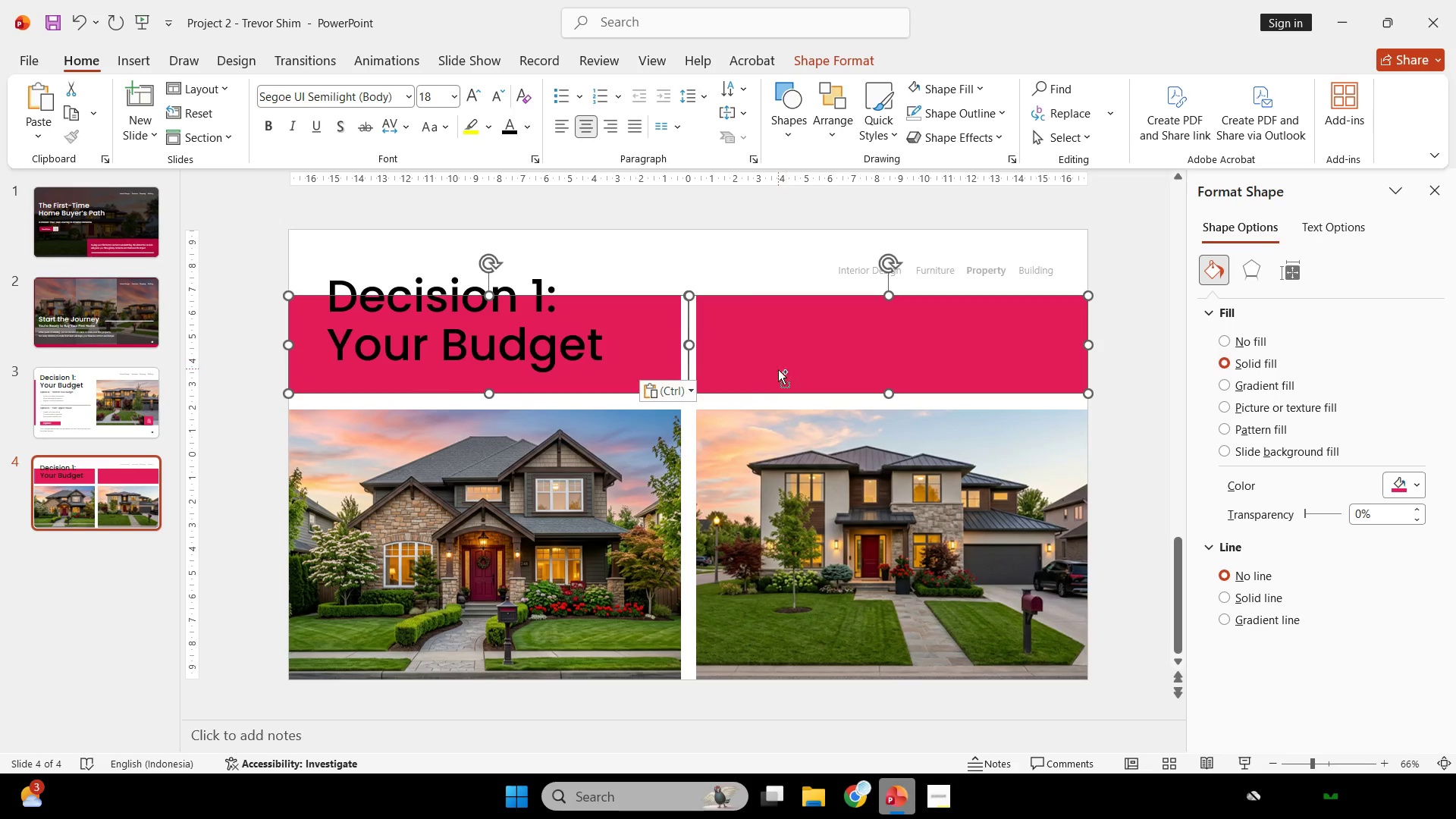 
key(Control+ControlLeft)
 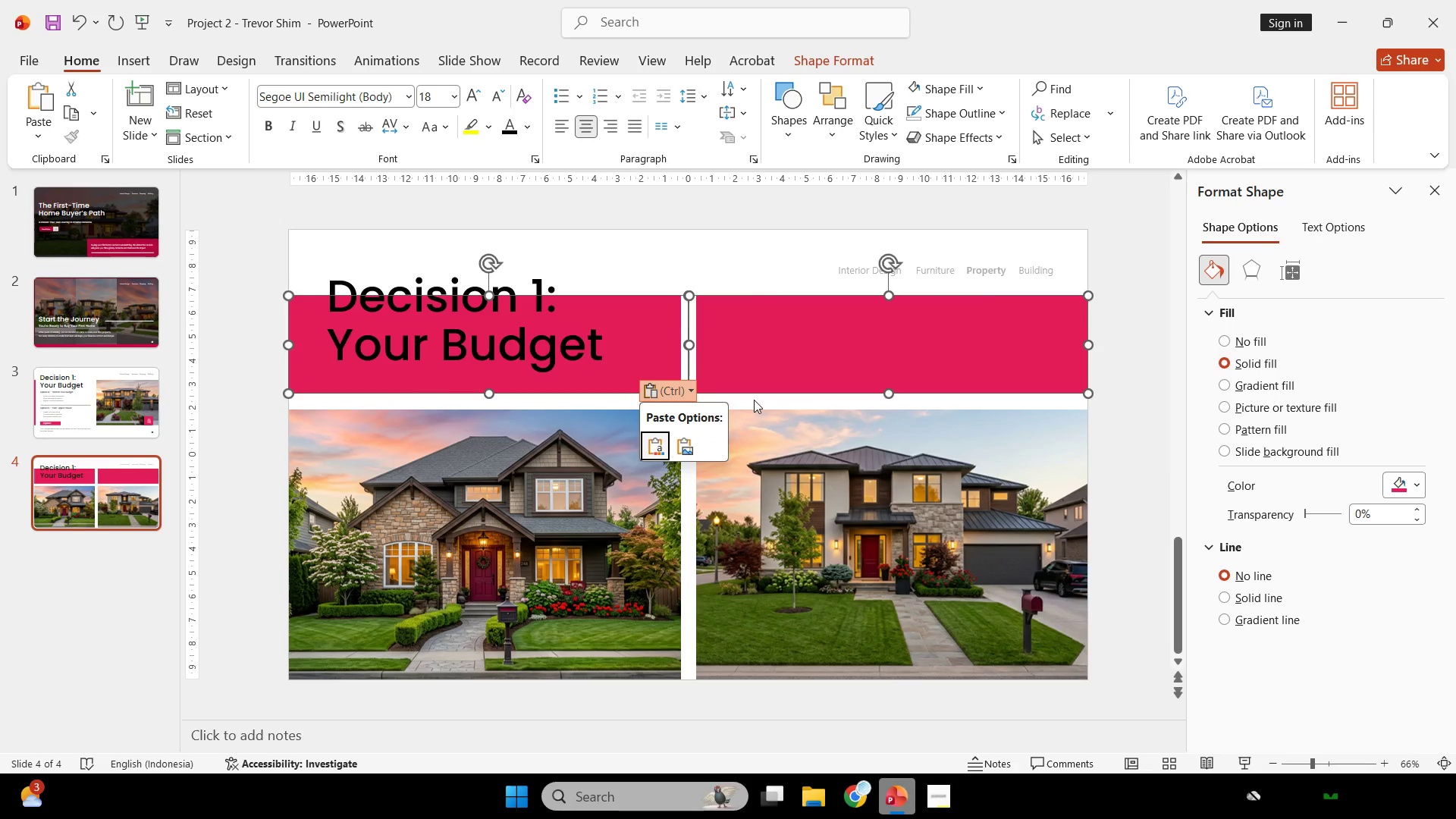 
hold_key(key=ShiftLeft, duration=0.38)
left_click([755, 397])
 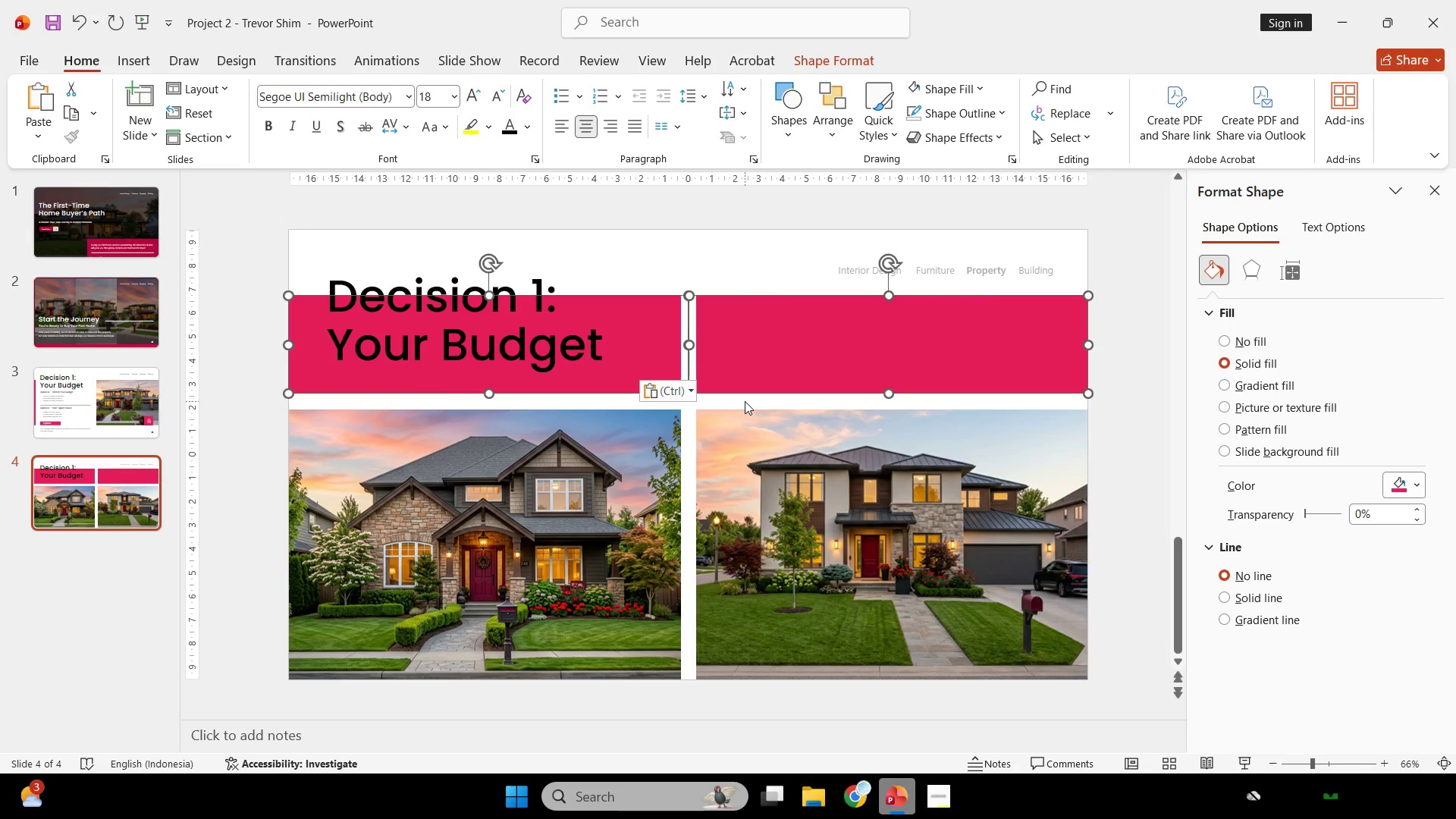 
hold_key(key=ShiftLeft, duration=0.7)
double_click([745, 401])
 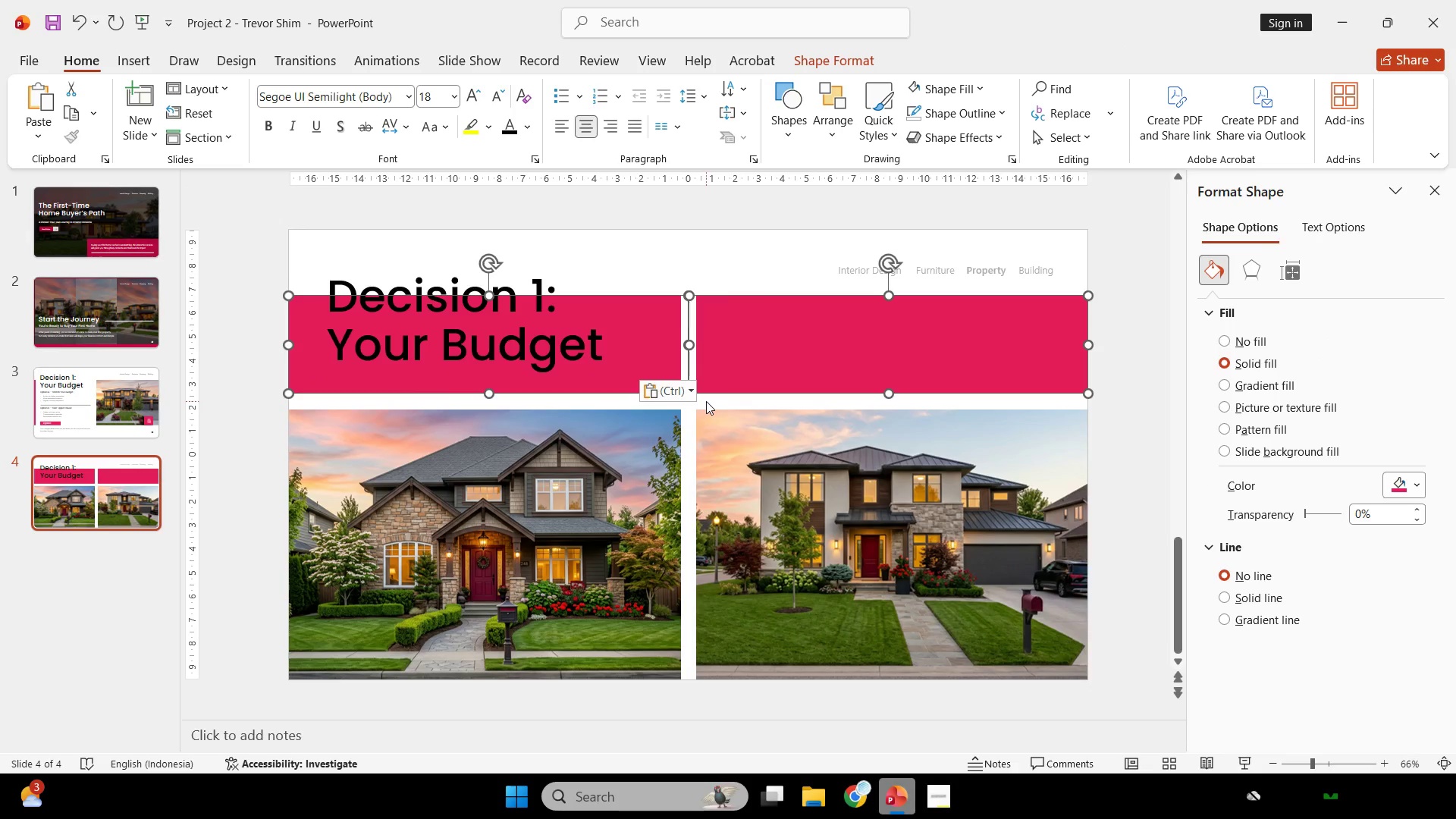 
triple_click([706, 400])
 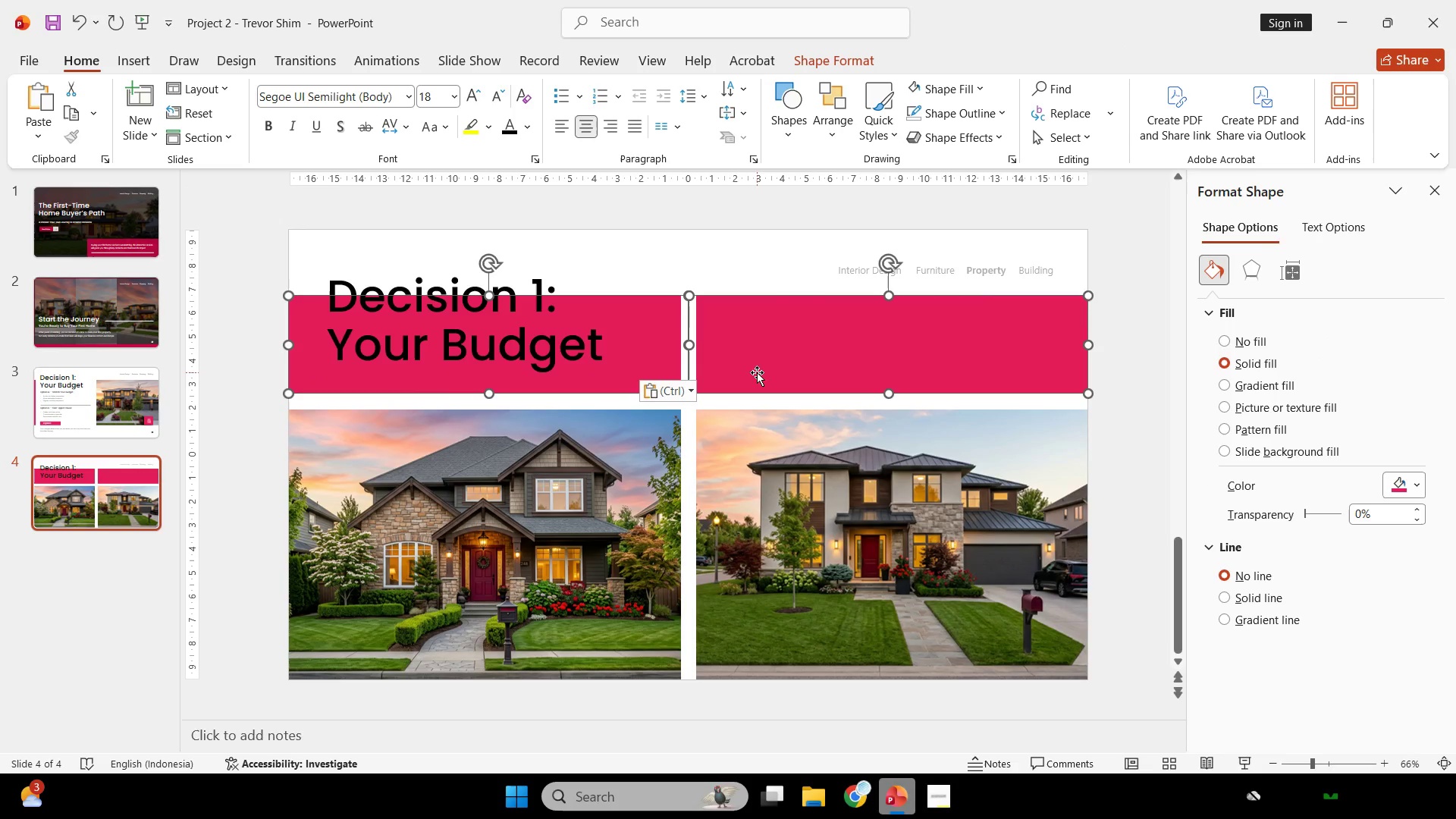 
hold_key(key=ShiftLeft, duration=6.02)
left_click_drag(start_coordinate=[780, 347], to_coordinate=[783, 435])
 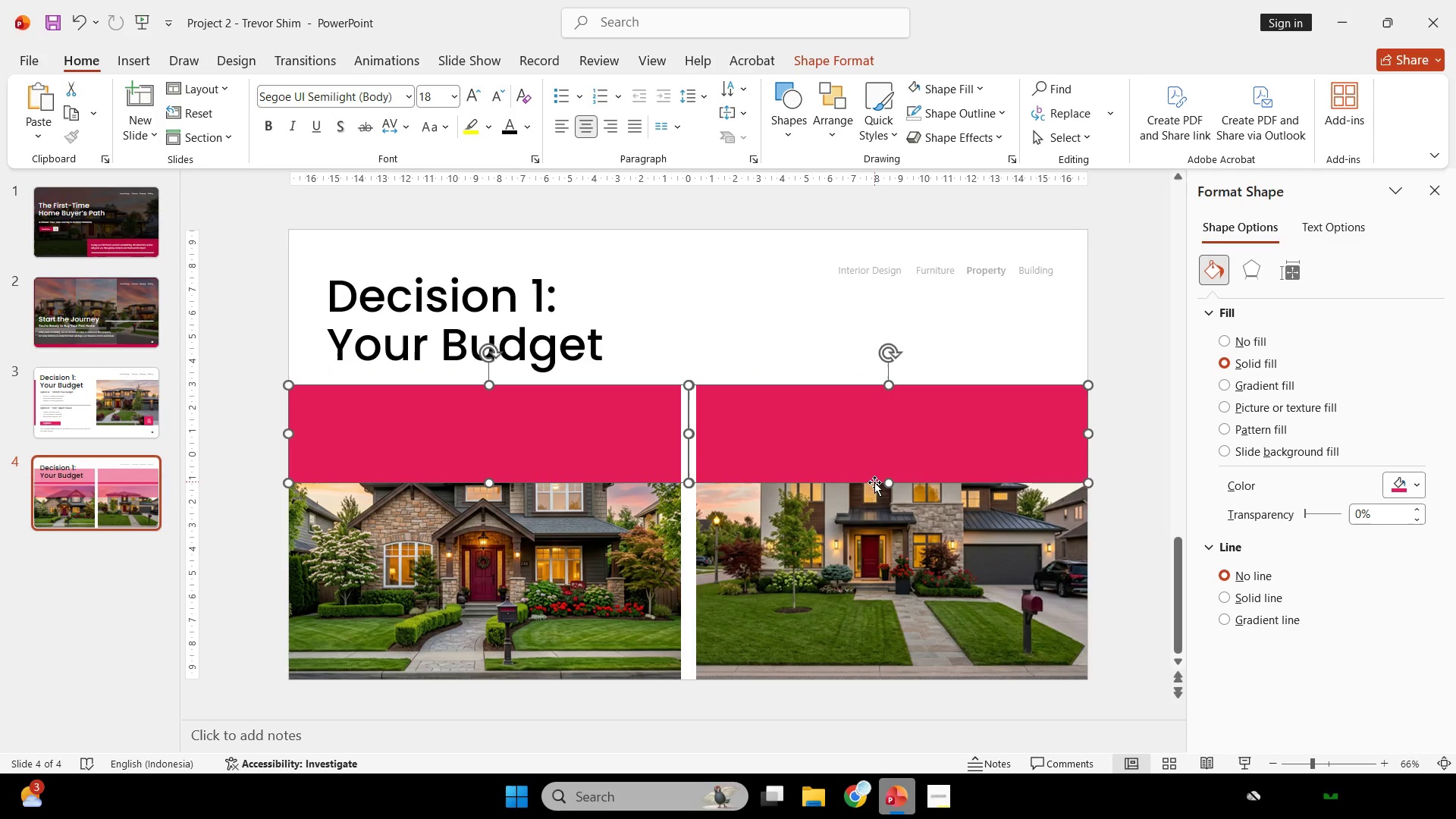 
hold_key(key=ShiftLeft, duration=5.5)
left_click_drag(start_coordinate=[891, 482], to_coordinate=[904, 398])
 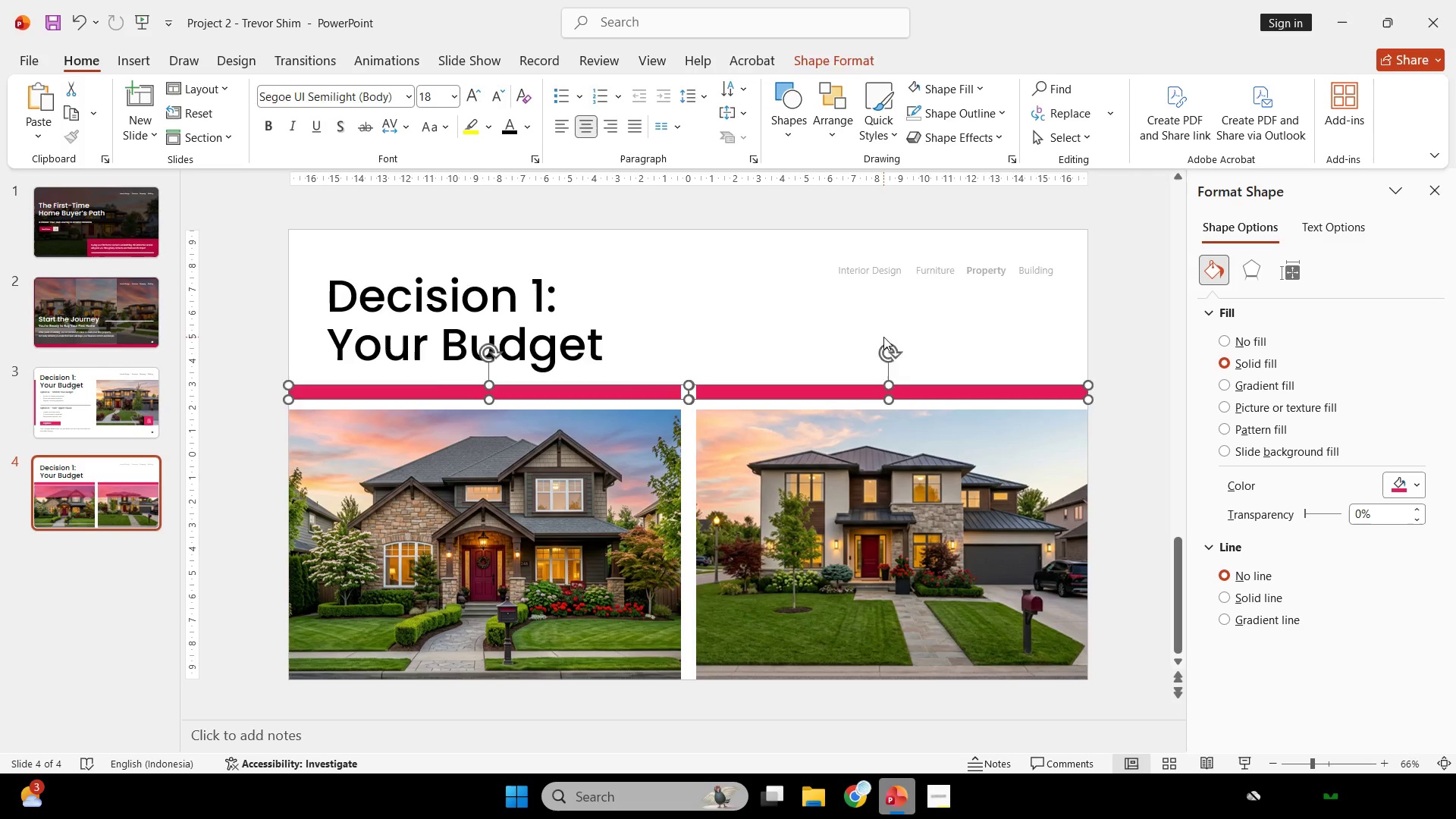 
left_click([883, 337])
 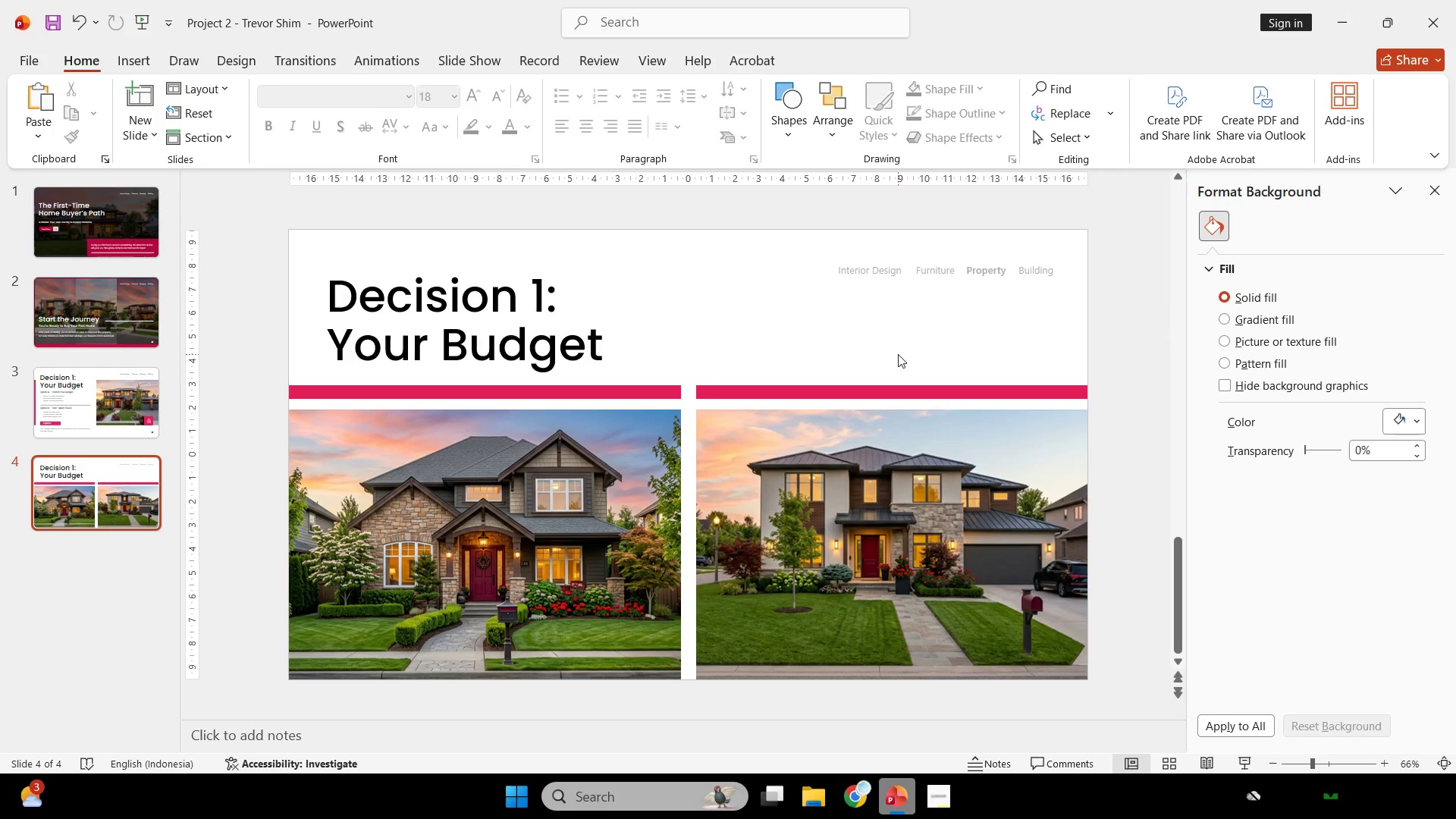 
left_click([650, 391])
 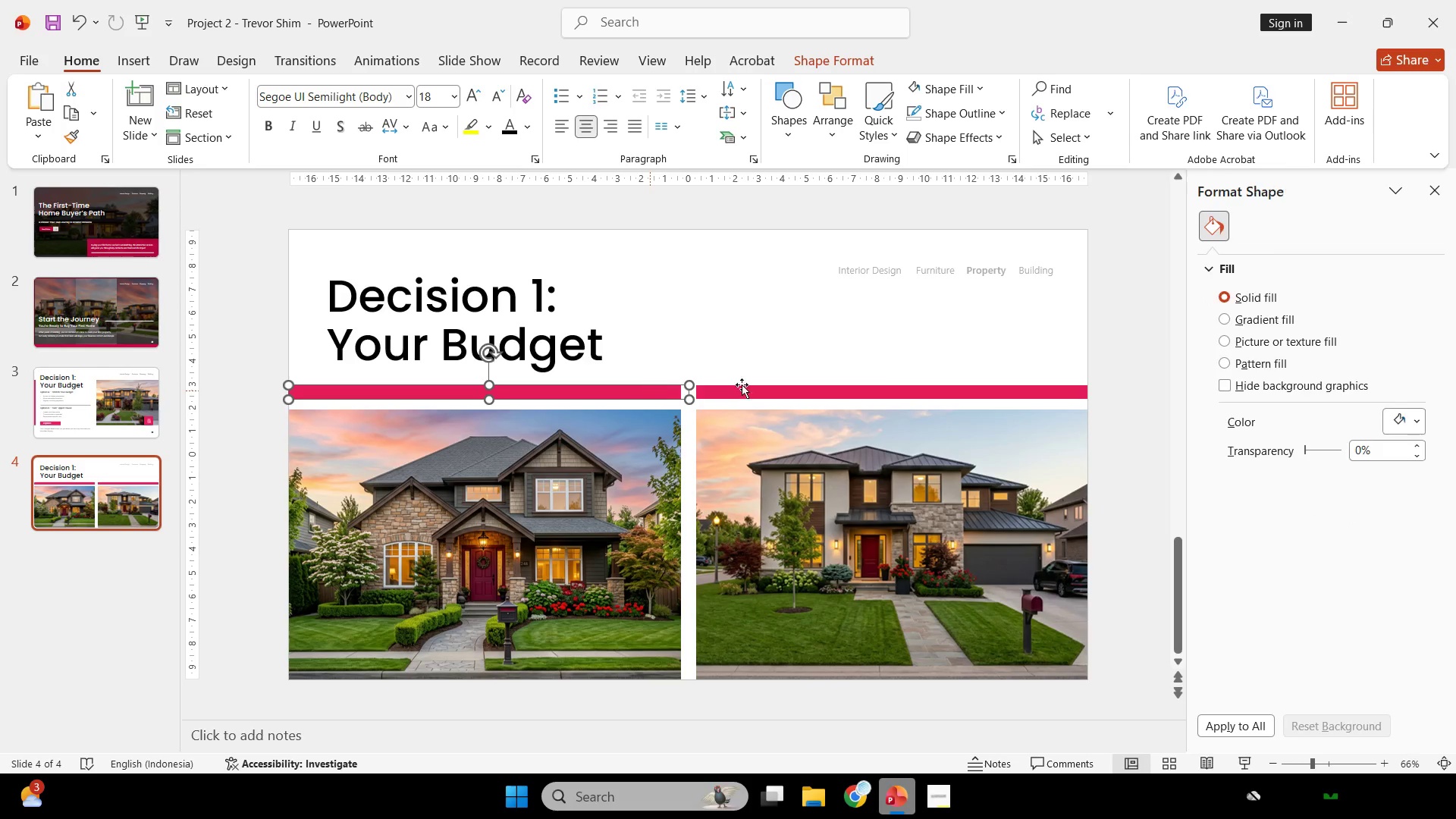 
hold_key(key=ShiftLeft, duration=0.58)
left_click([803, 389])
 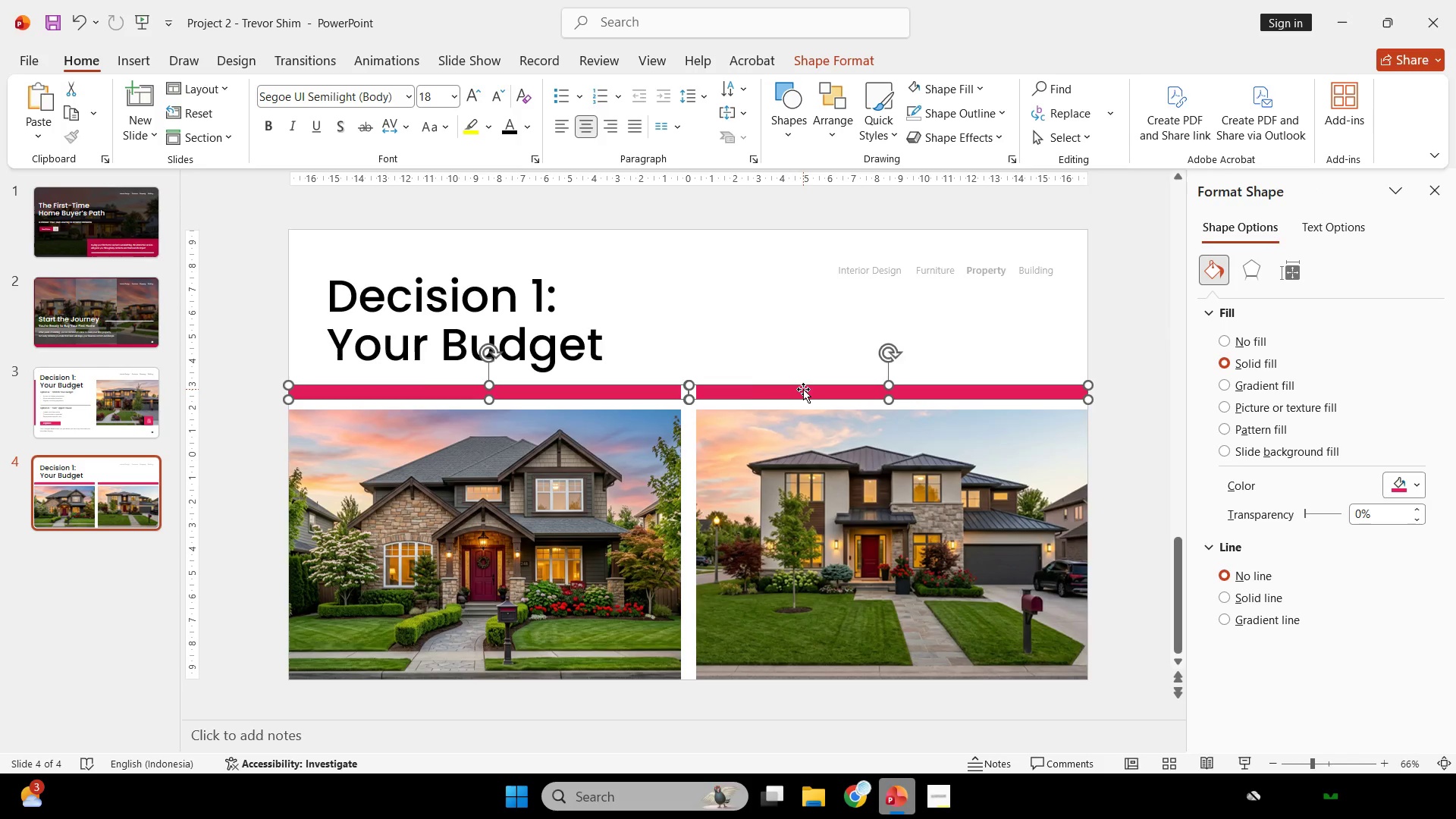 
key(Control+ControlLeft)
 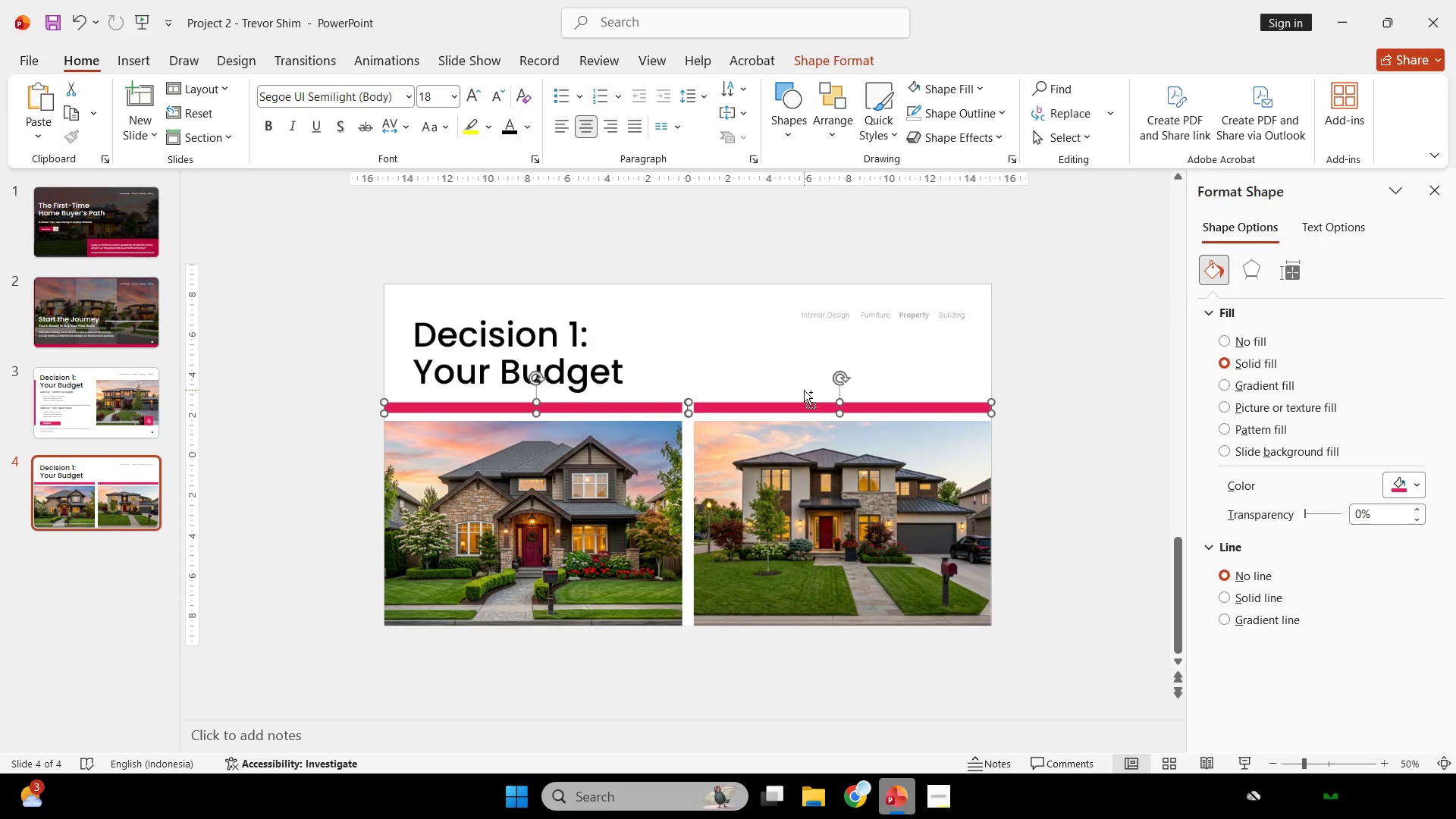 
hold_key(key=ControlLeft, duration=2.25)
 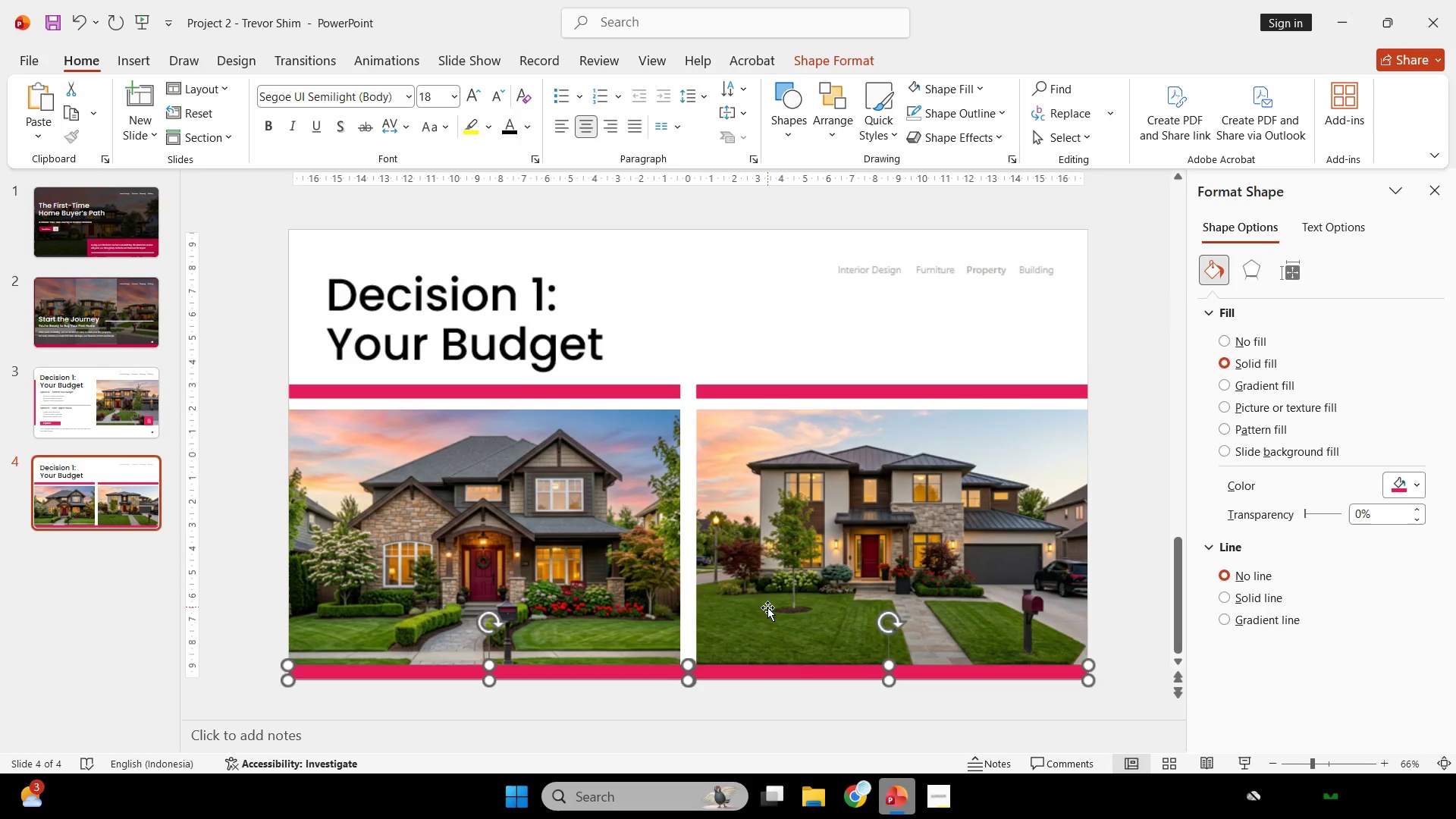 
hold_key(key=ShiftLeft, duration=2.16)
 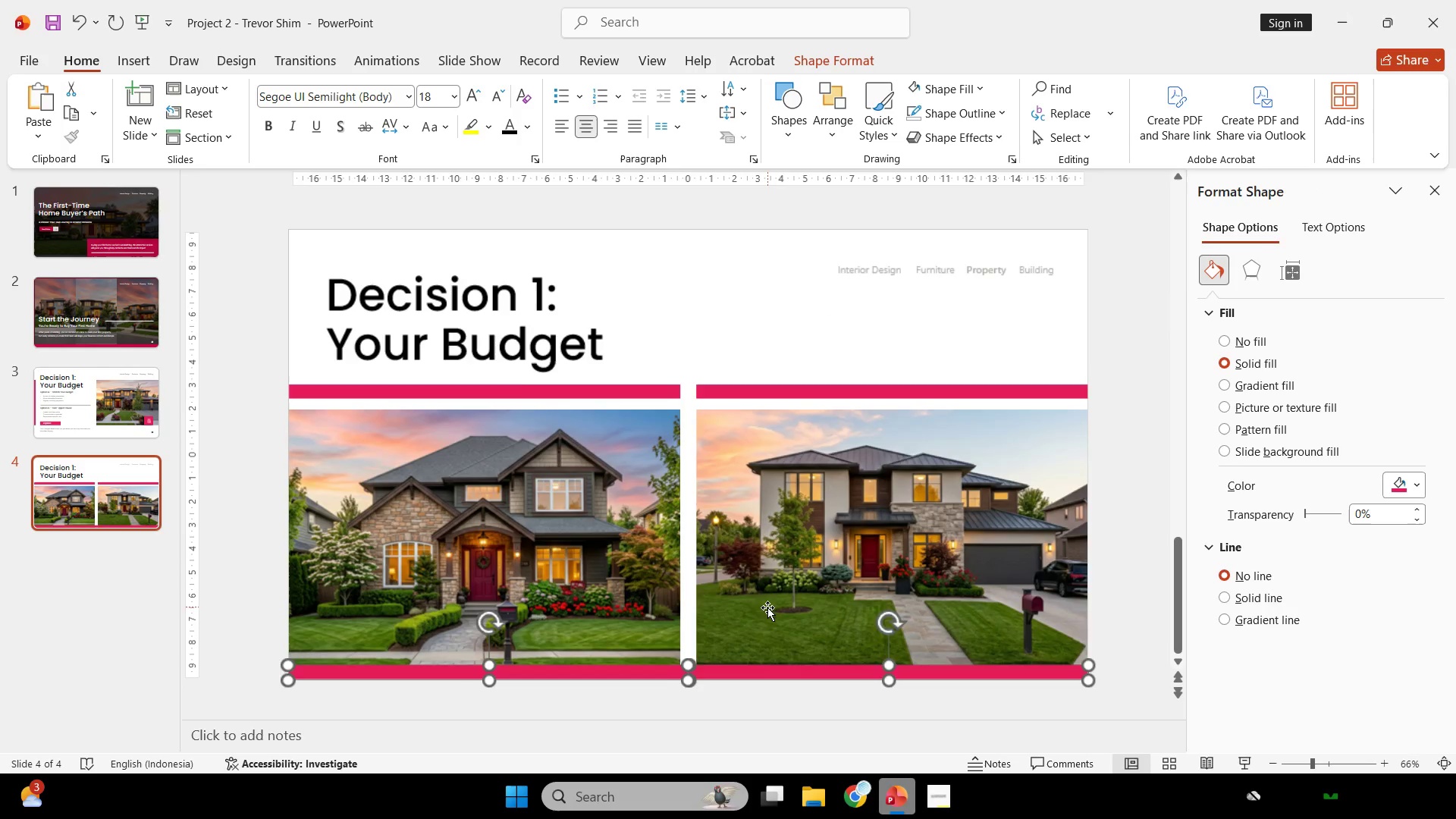 
scroll: coordinate [803, 389], scroll_direction: down, amount: 1.0
 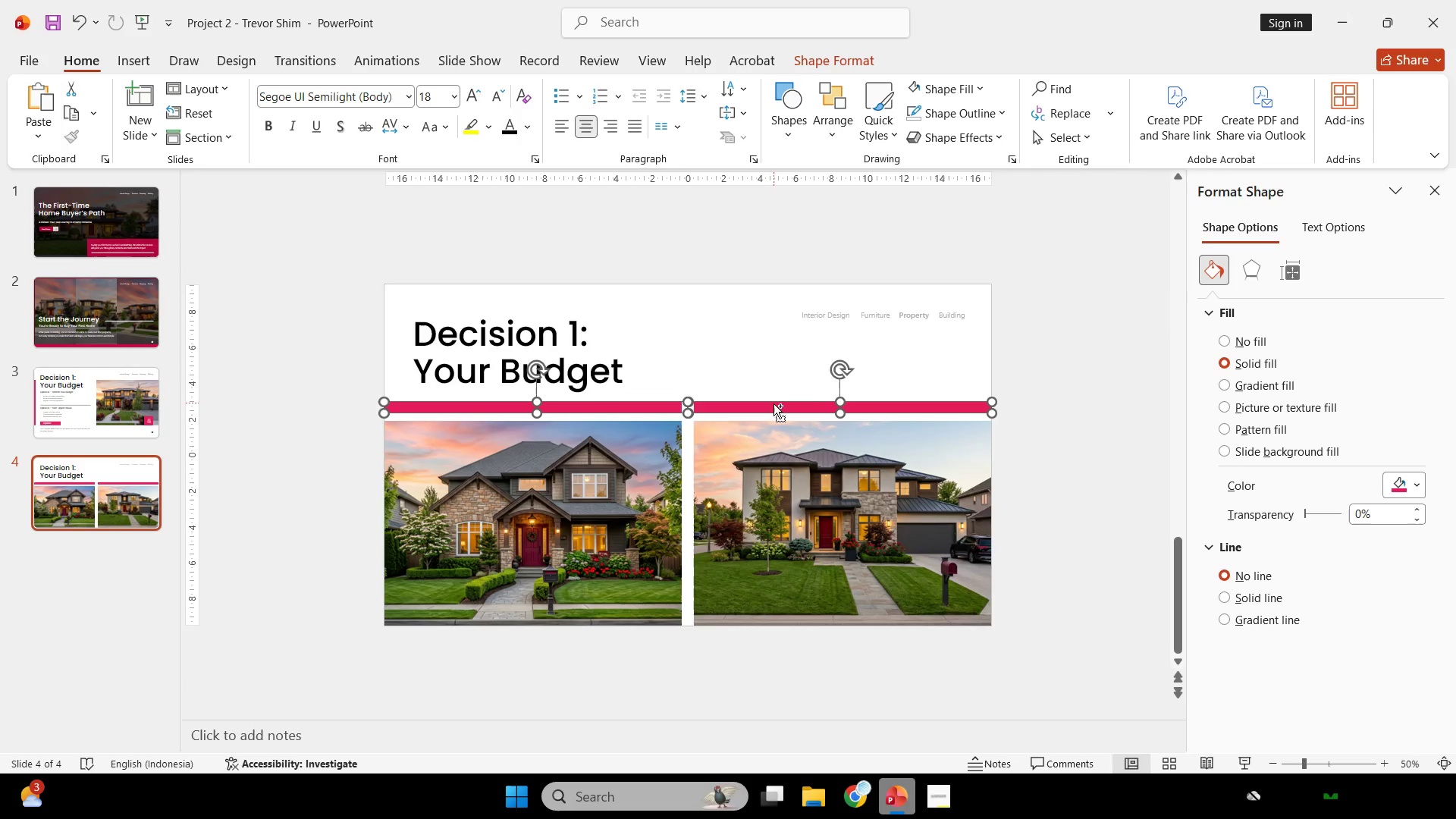 
left_click_drag(start_coordinate=[772, 404], to_coordinate=[769, 618])
 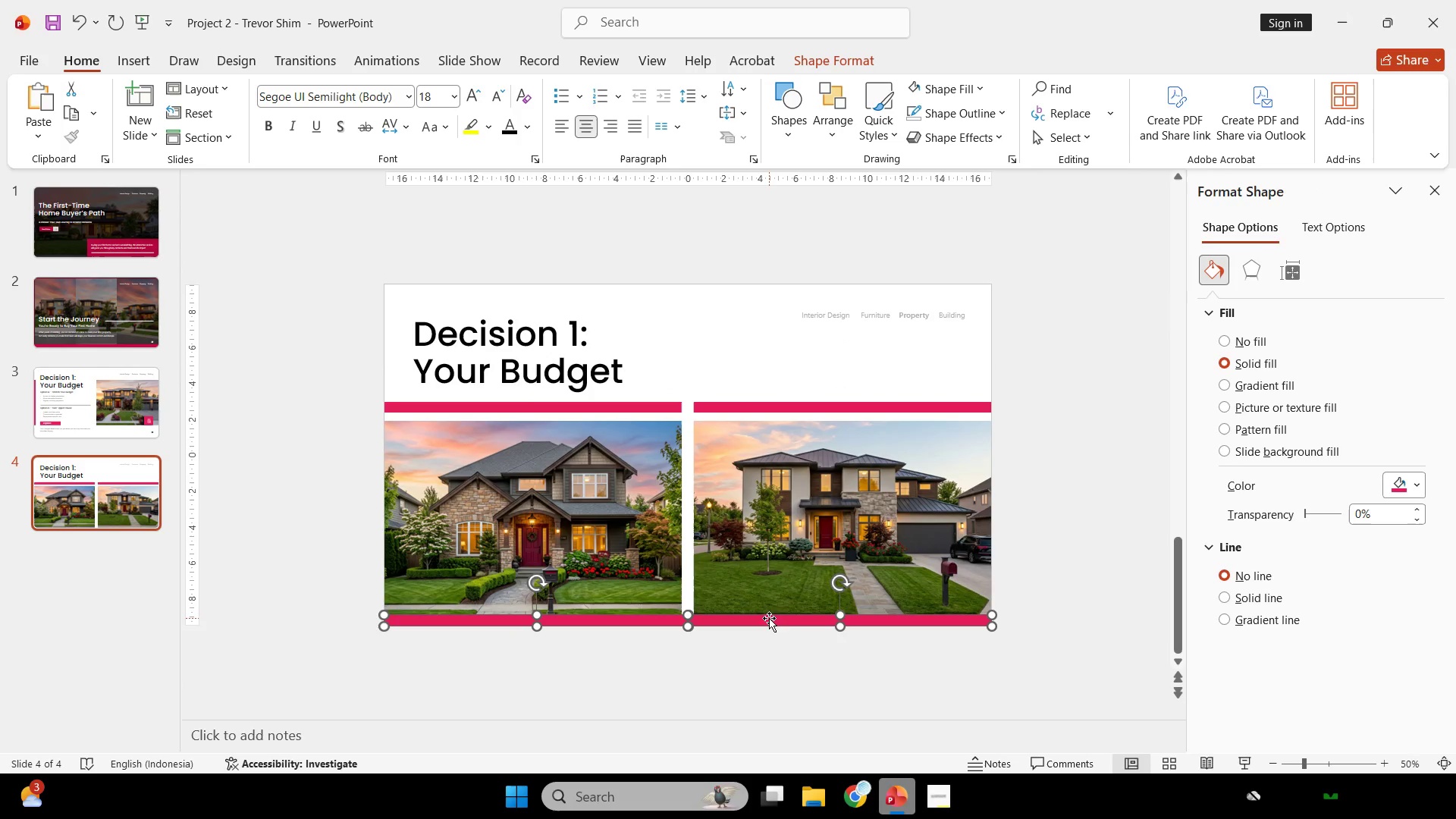 
key(Control+ControlLeft)
 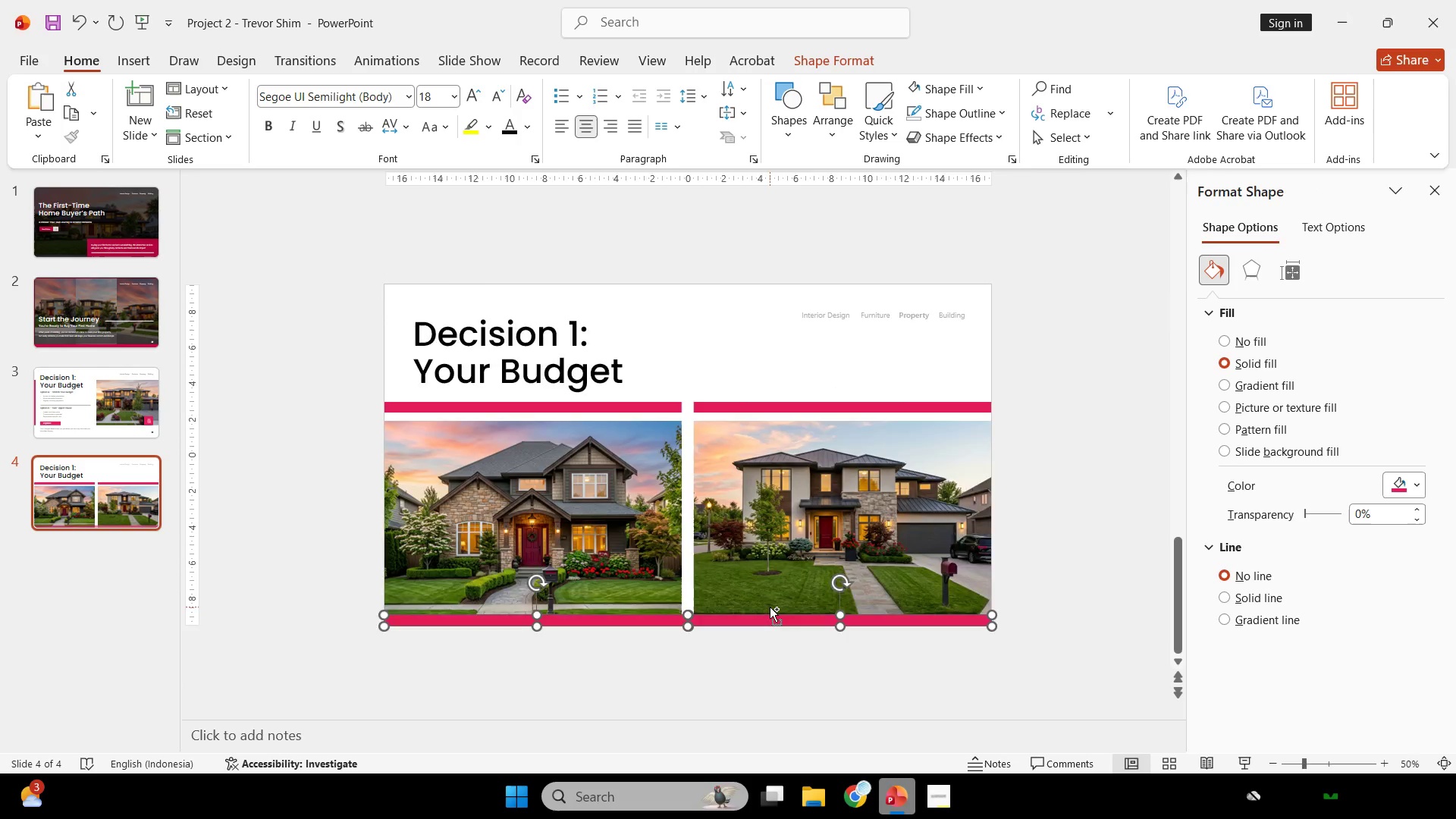 
scroll: coordinate [770, 607], scroll_direction: none, amount: 0.0
 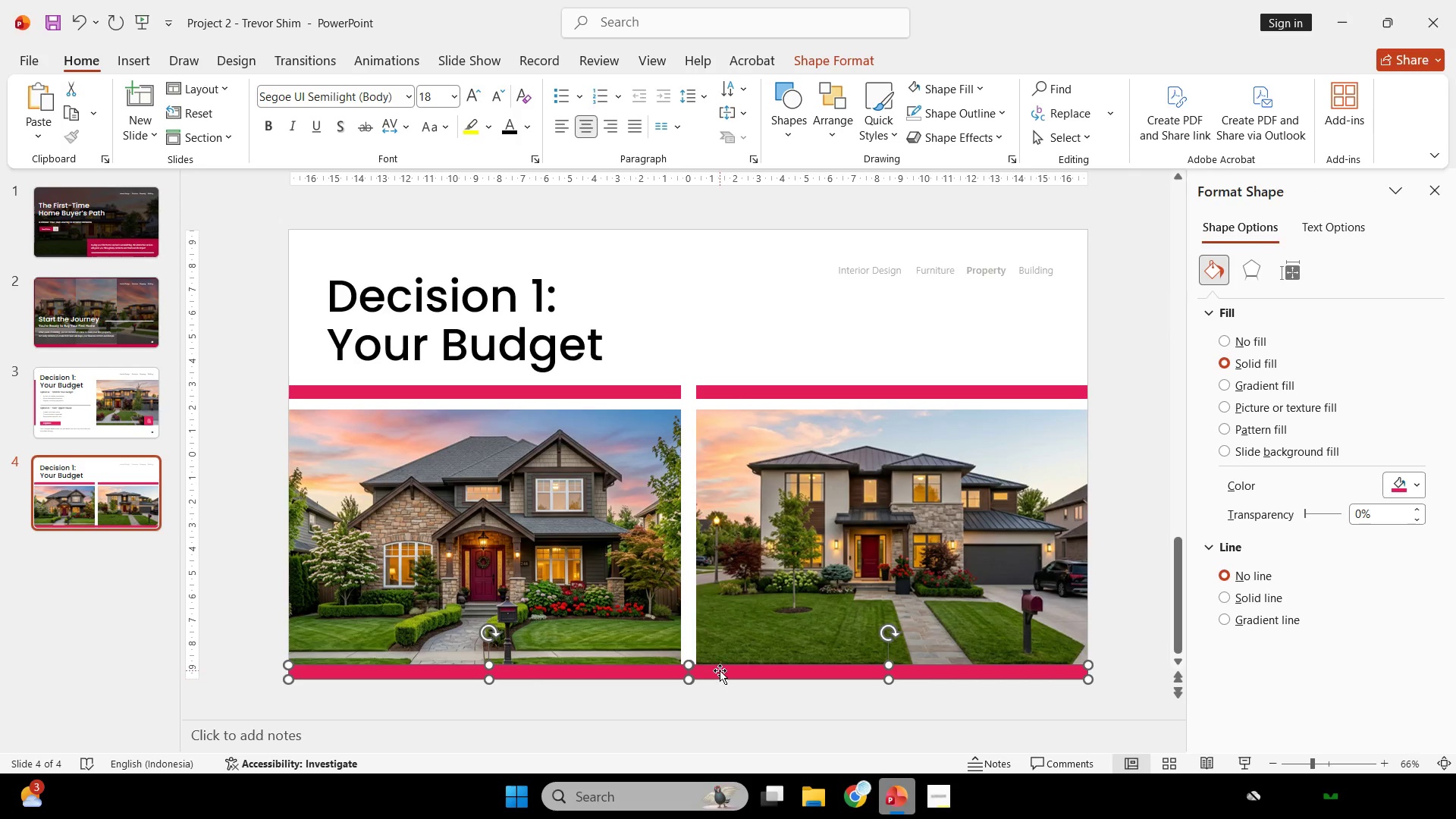 
right_click([720, 669])
 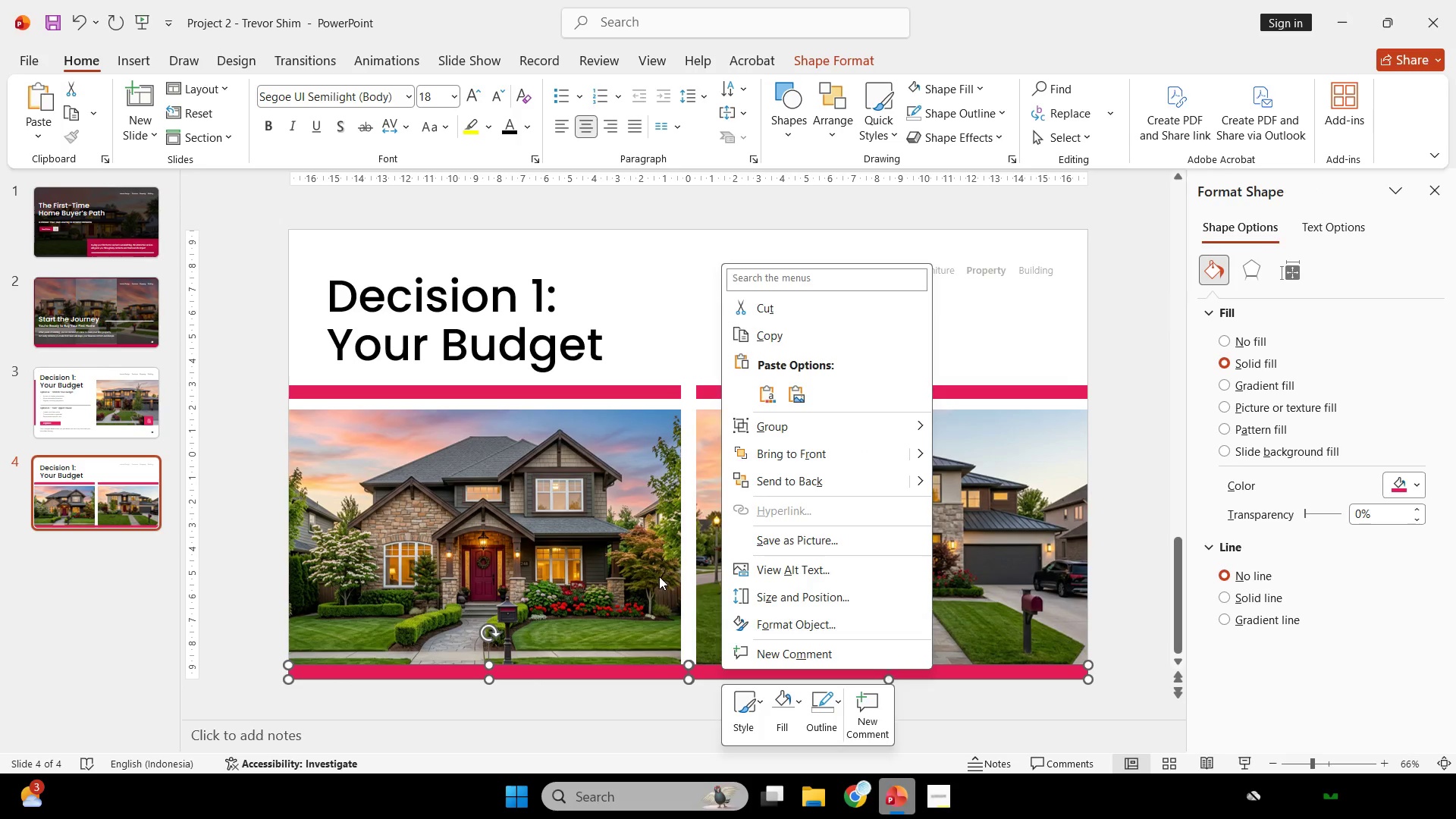 
left_click([659, 576])
 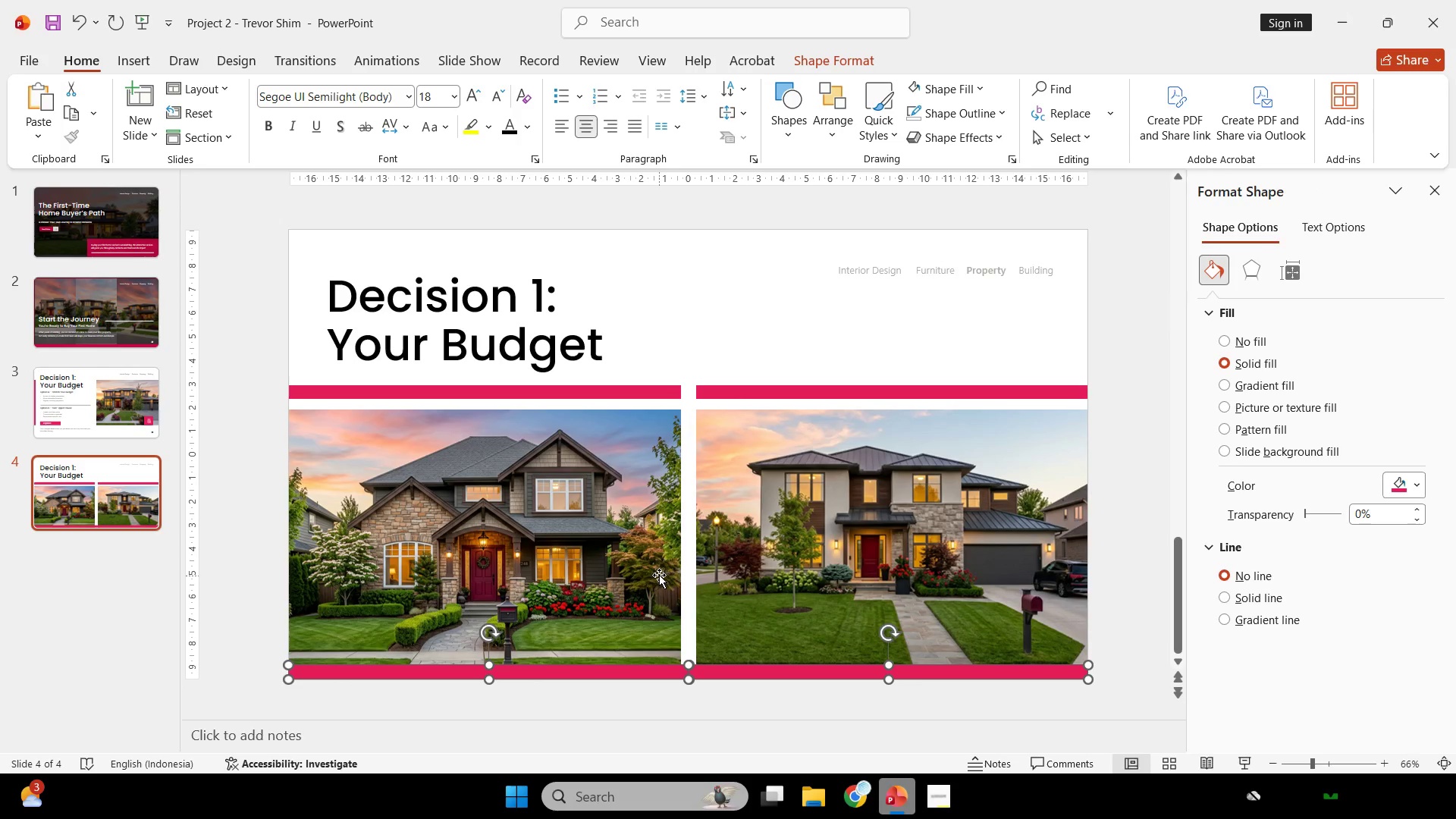 
hold_key(key=ShiftLeft, duration=0.86)
double_click([667, 565])
 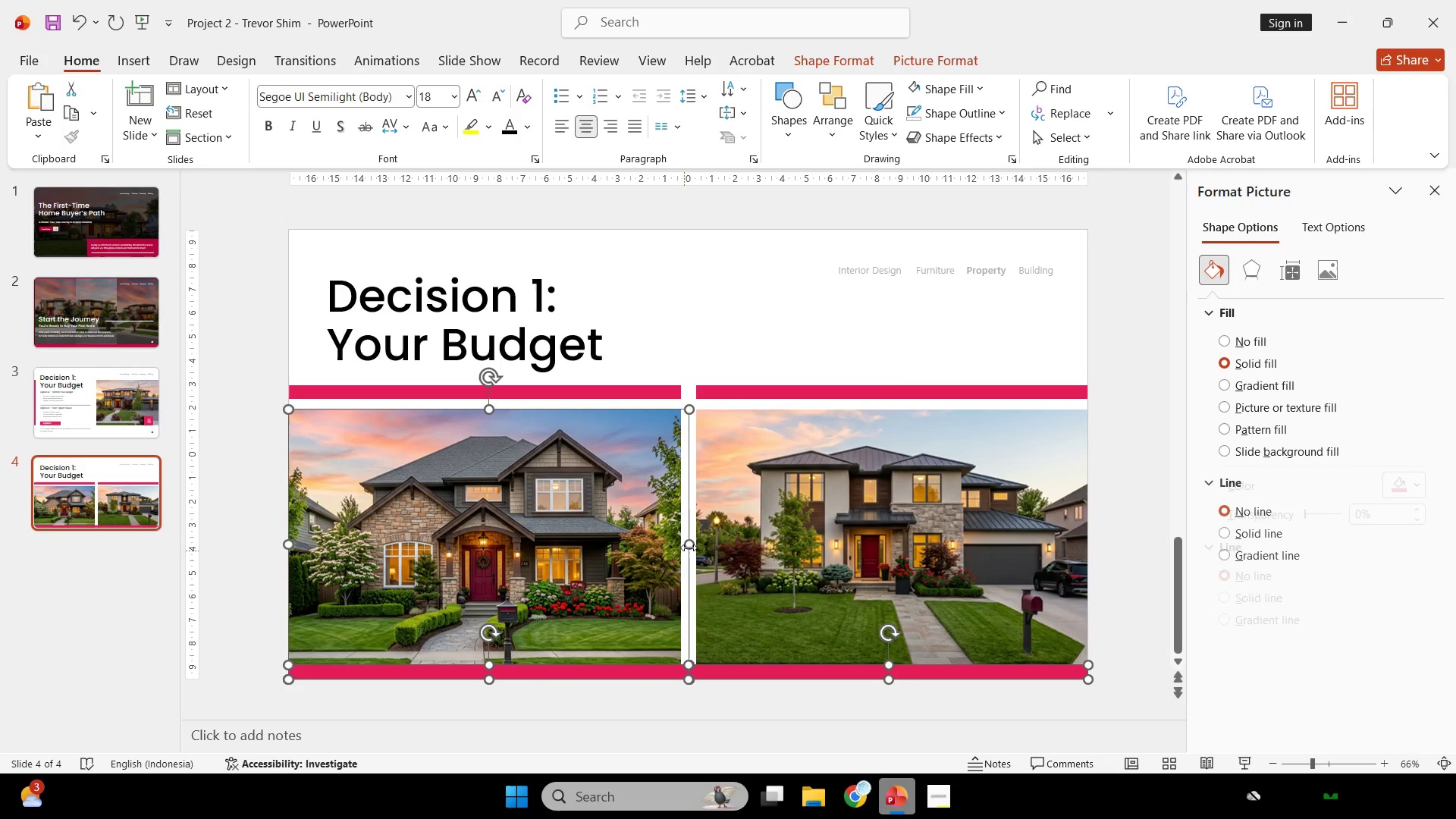 
triple_click([729, 545])
 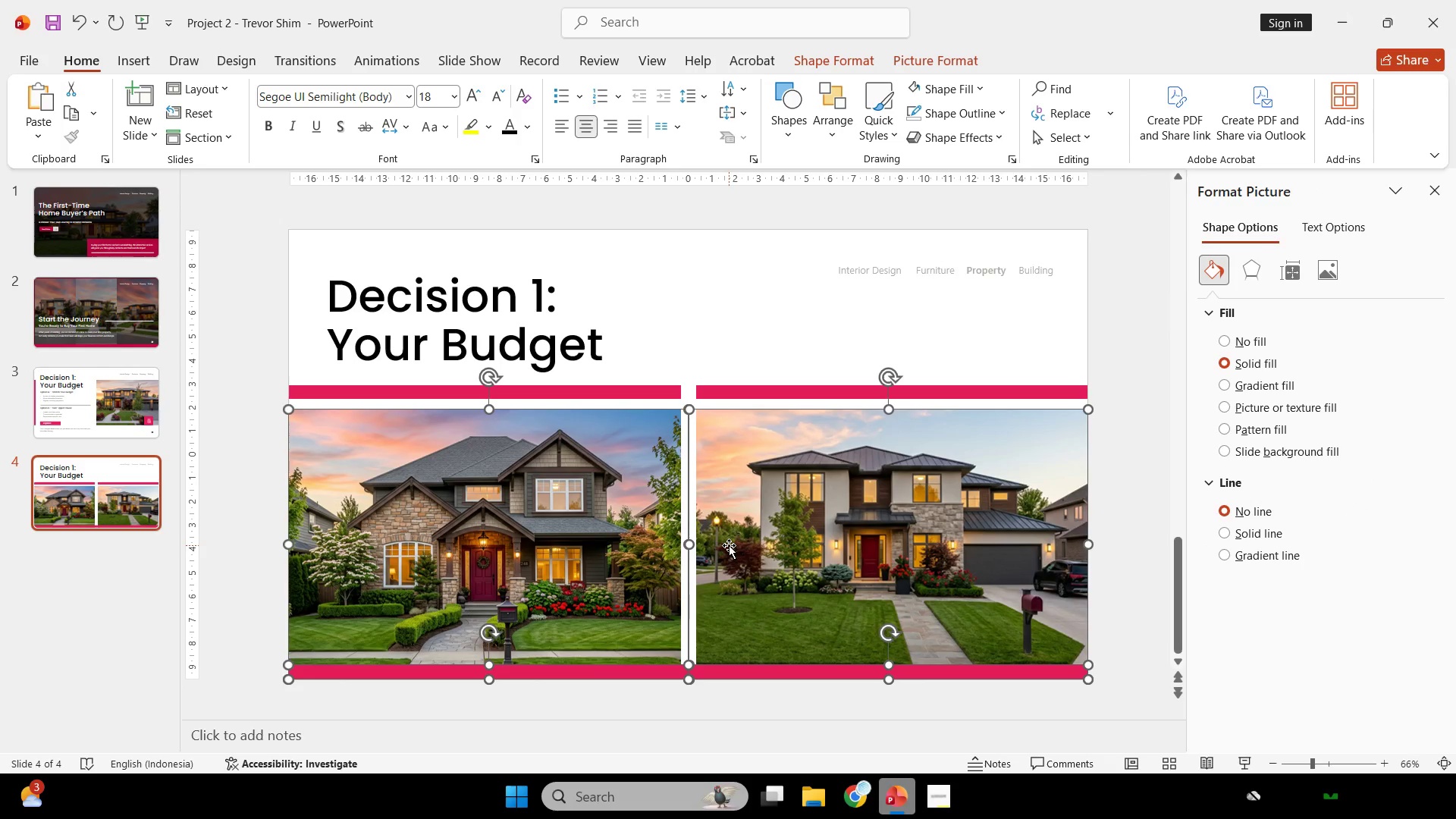 
right_click([729, 545])
 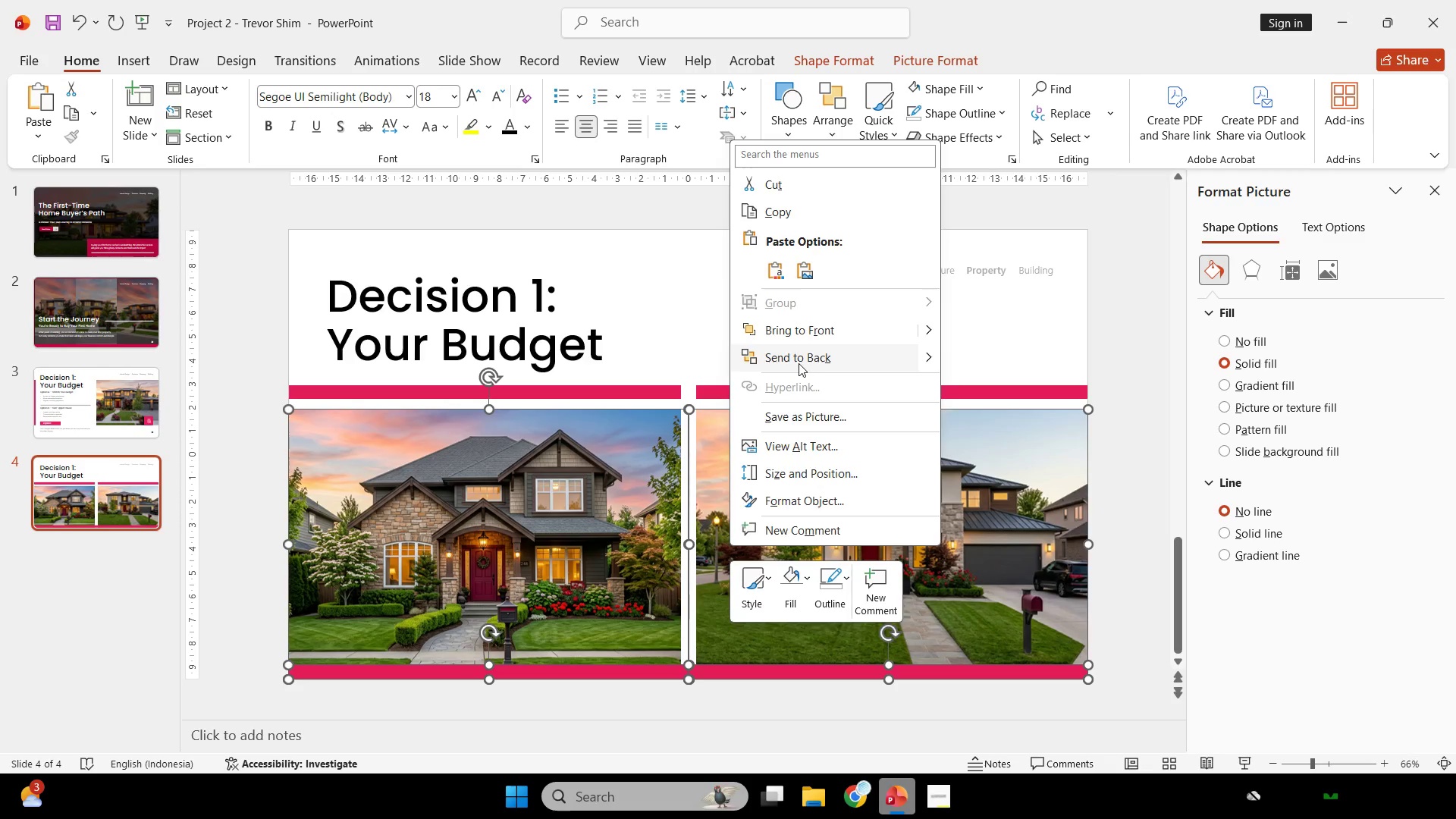 
double_click([802, 328])
 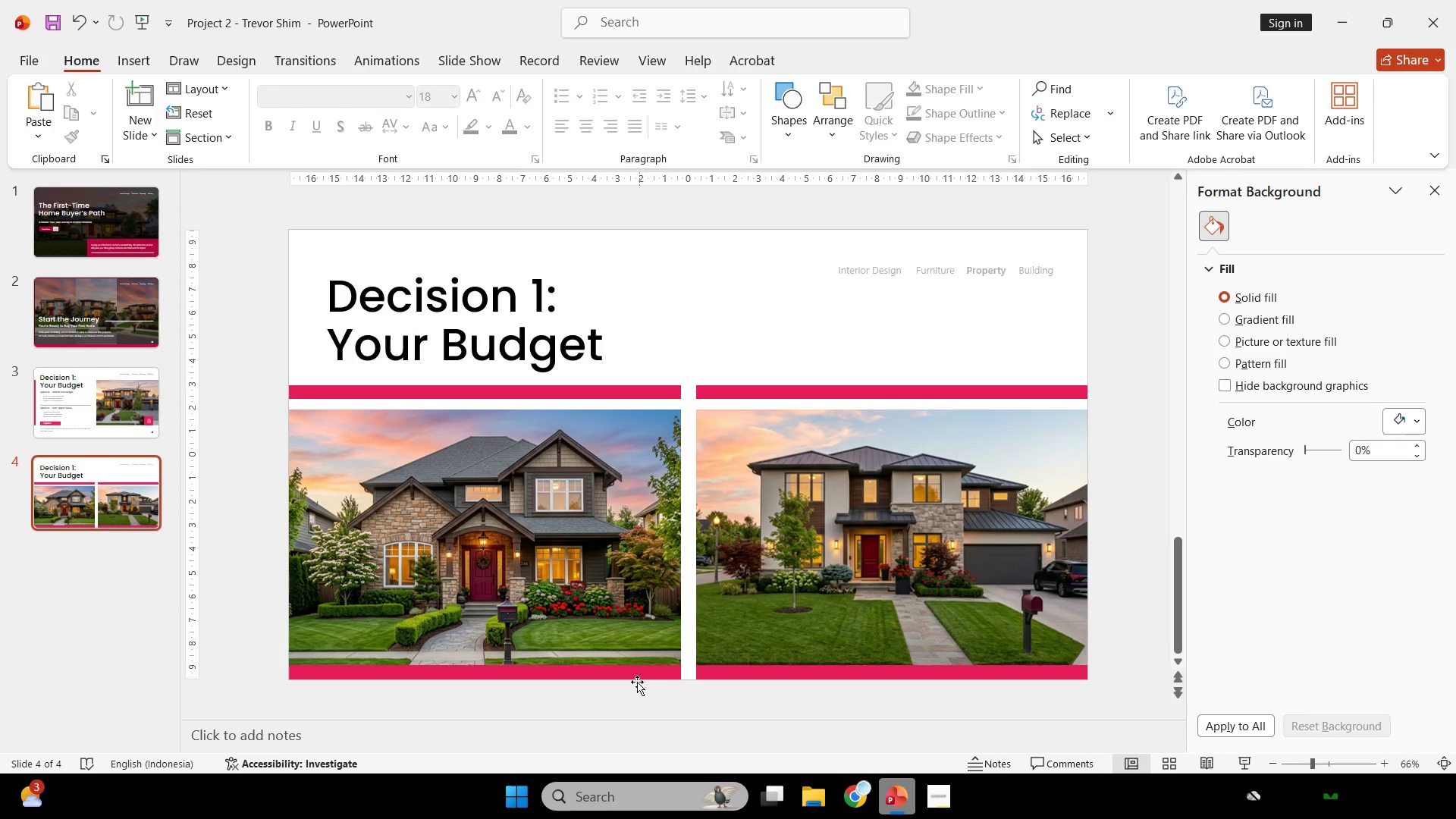 
left_click([640, 676])
 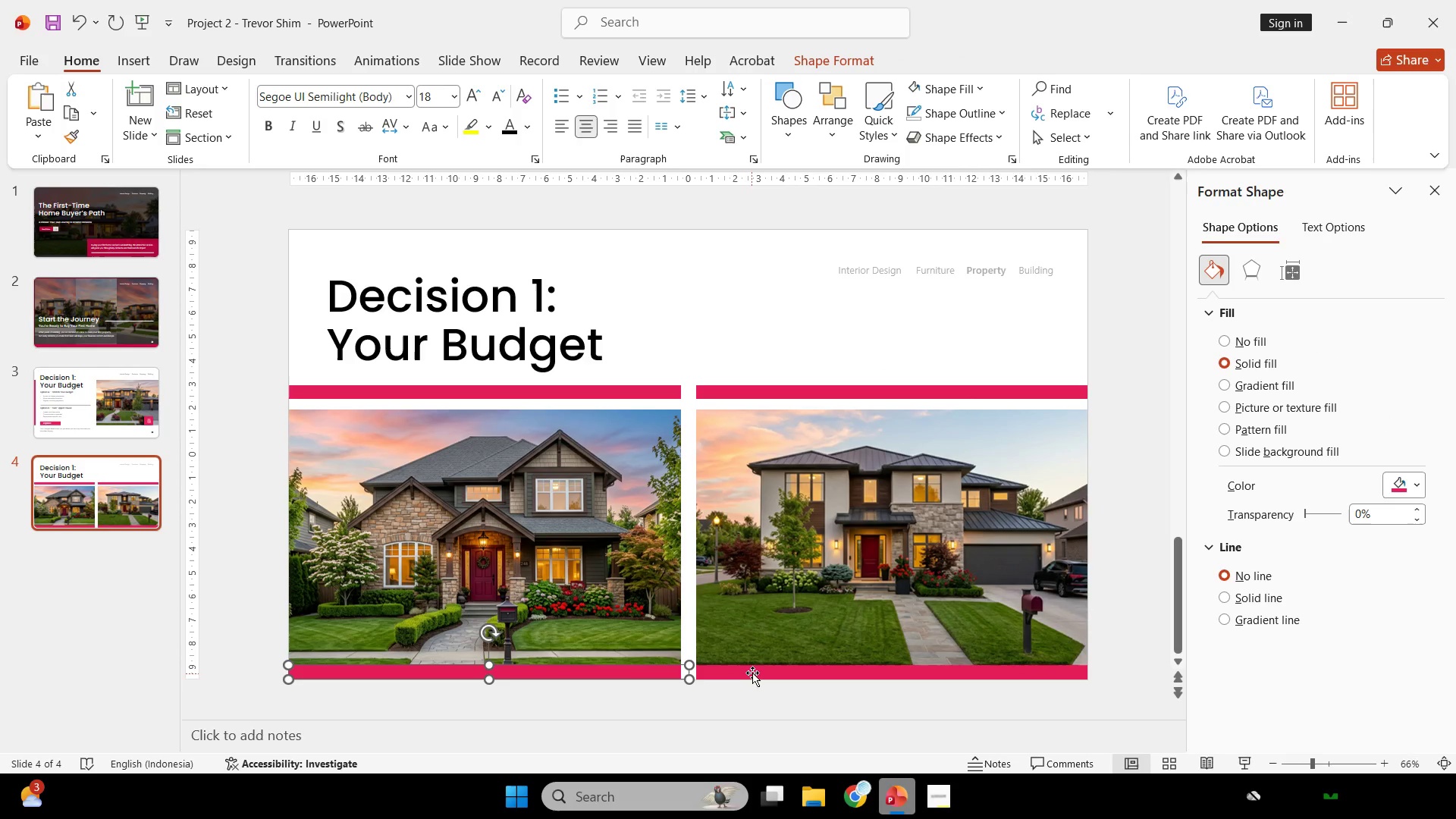 
hold_key(key=ShiftLeft, duration=2.02)
left_click([756, 671])
 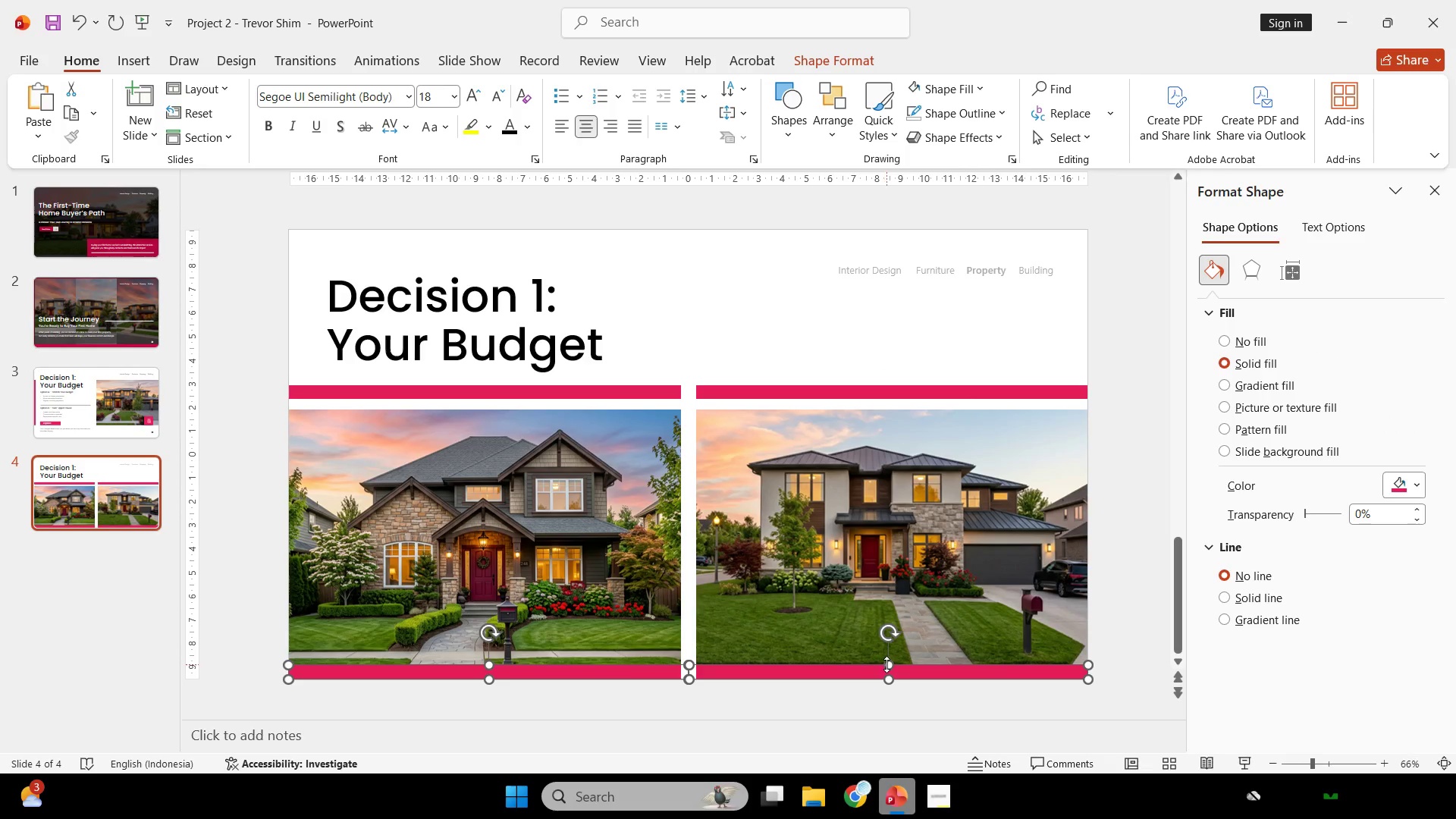 
left_click_drag(start_coordinate=[886, 664], to_coordinate=[890, 640])
 